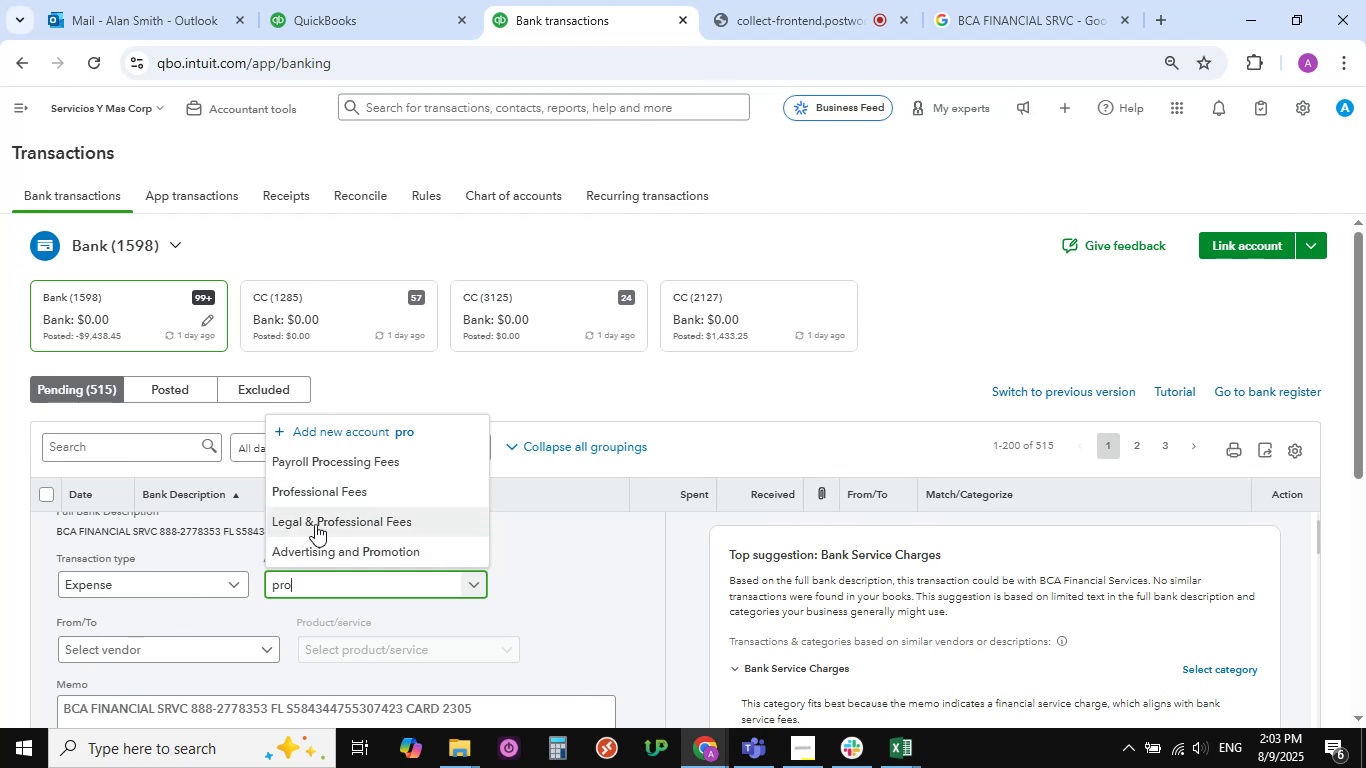 
left_click([315, 524])
 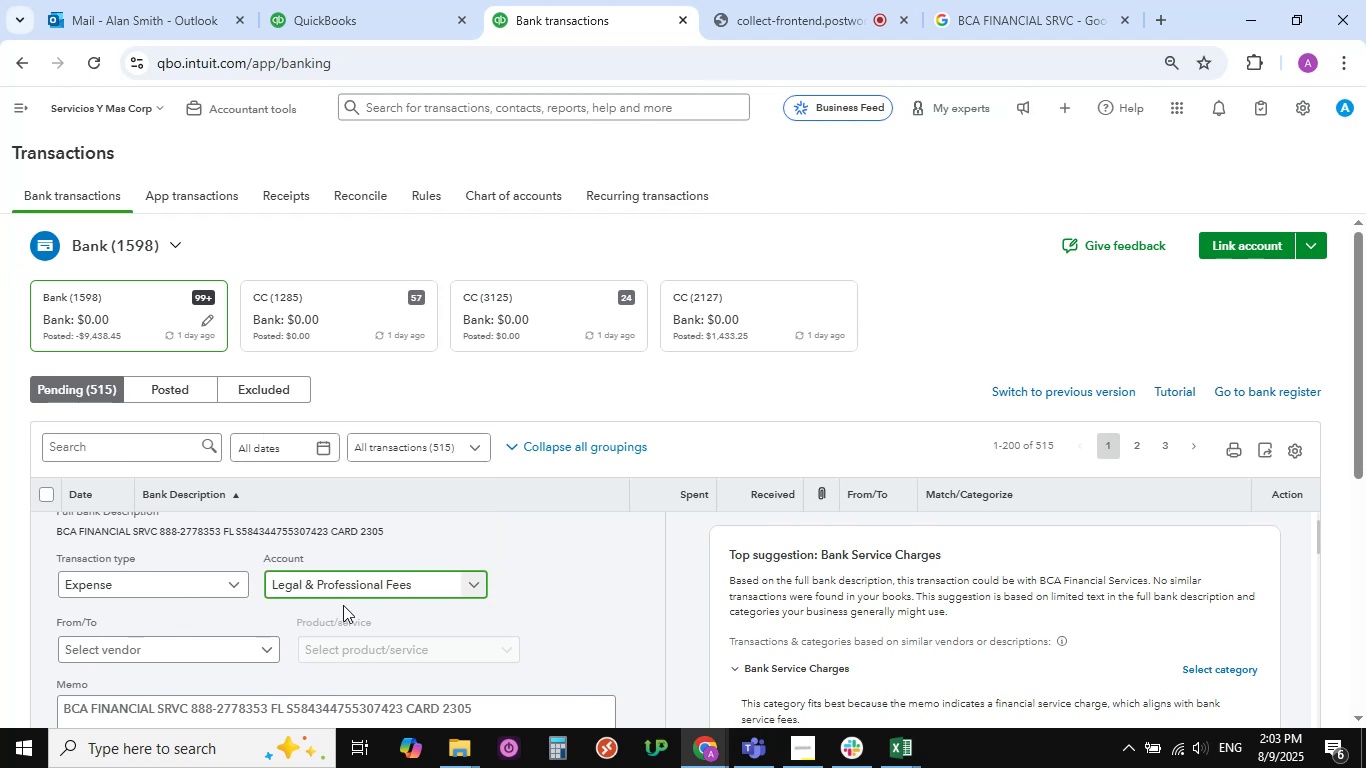 
scroll: coordinate [220, 659], scroll_direction: down, amount: 9.0
 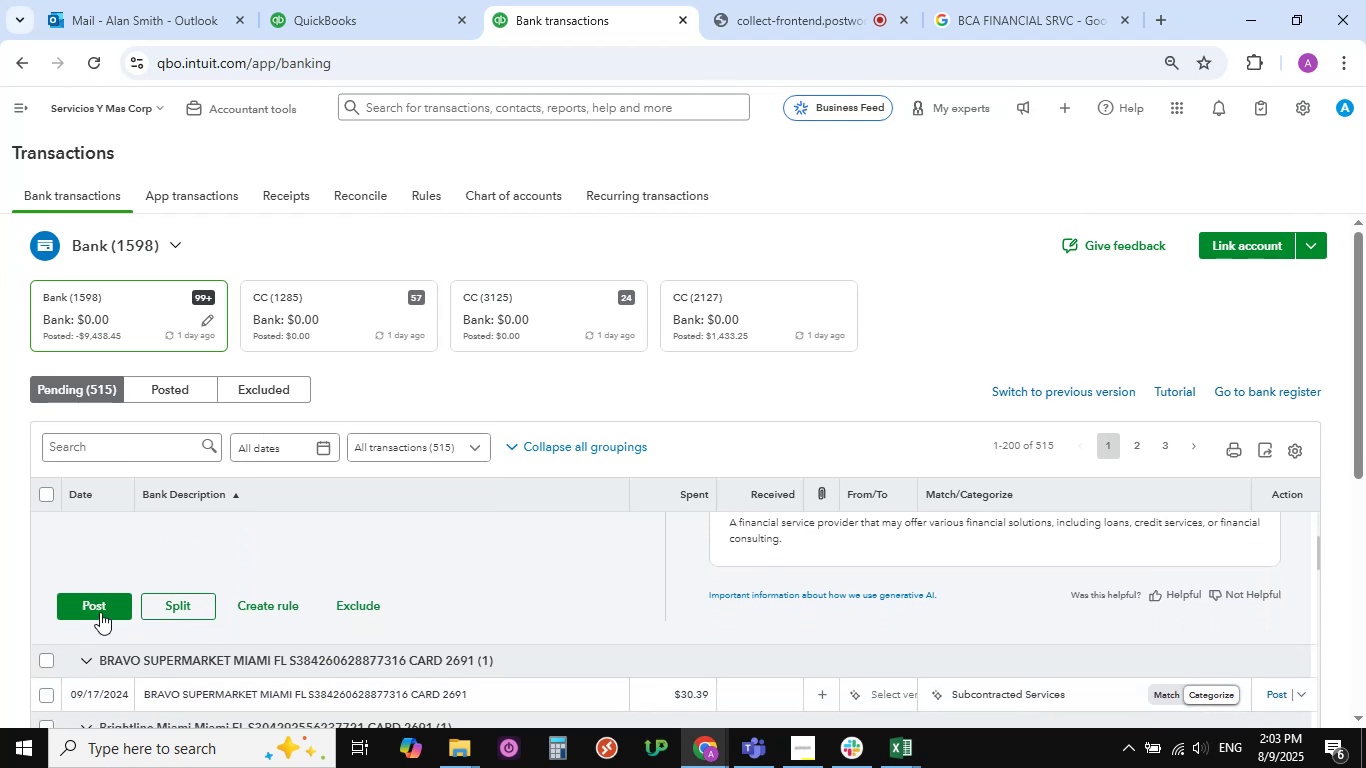 
left_click([103, 600])
 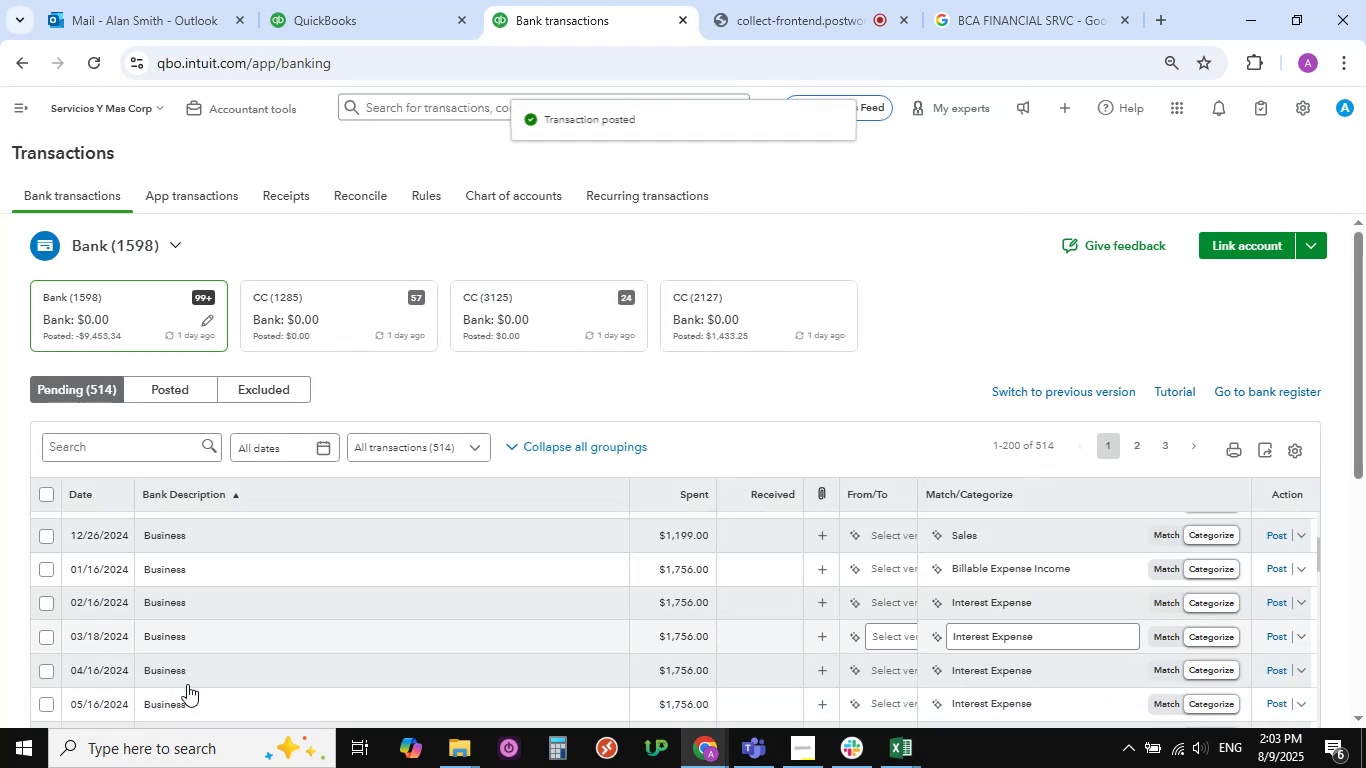 
scroll: coordinate [454, 589], scroll_direction: up, amount: 8.0
 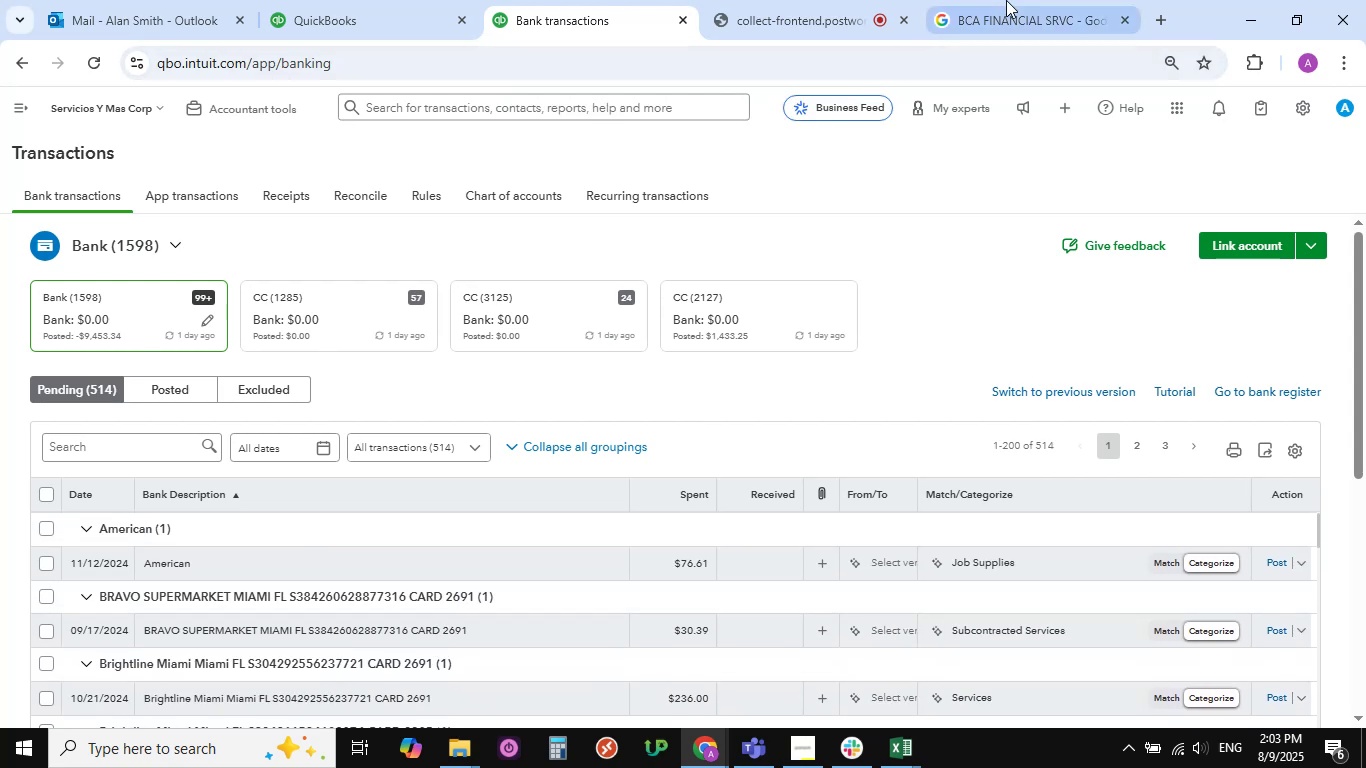 
left_click([809, 15])
 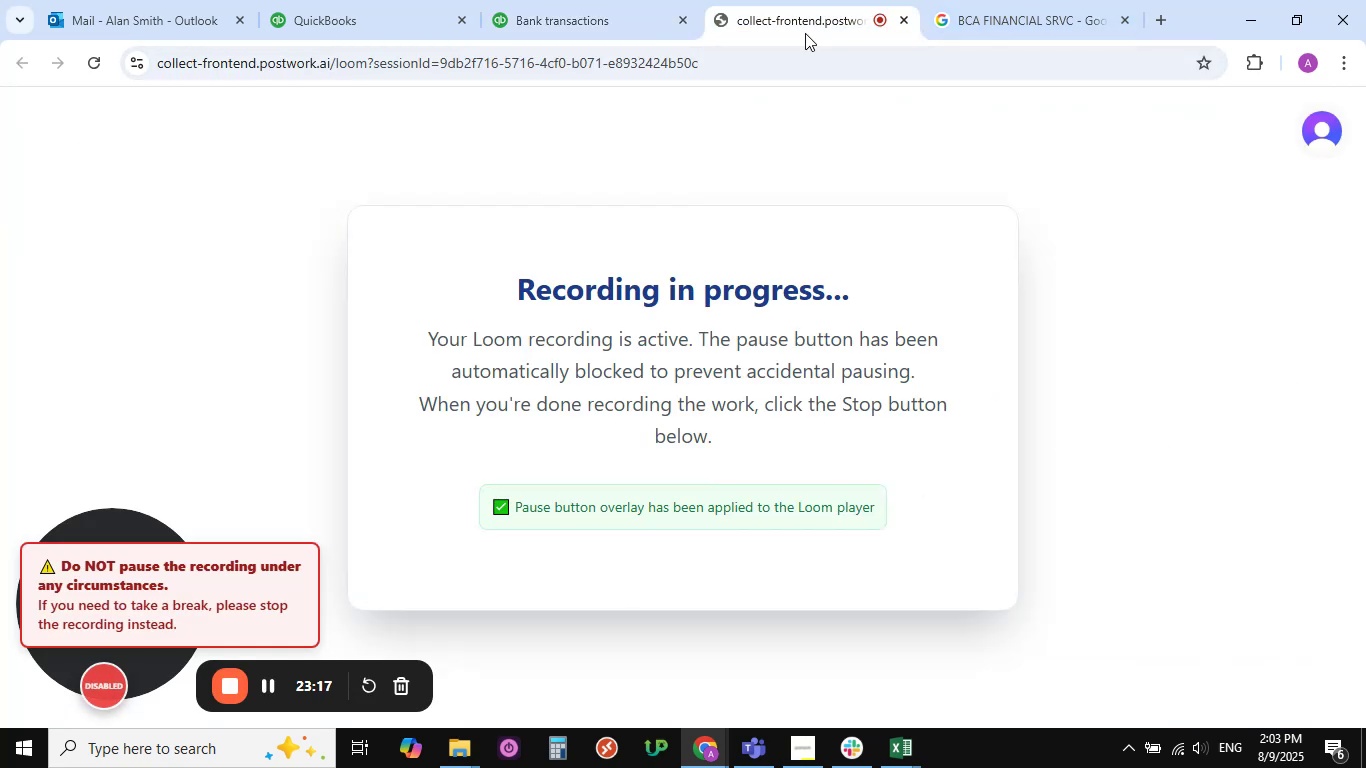 
scroll: coordinate [756, 265], scroll_direction: down, amount: 5.0
 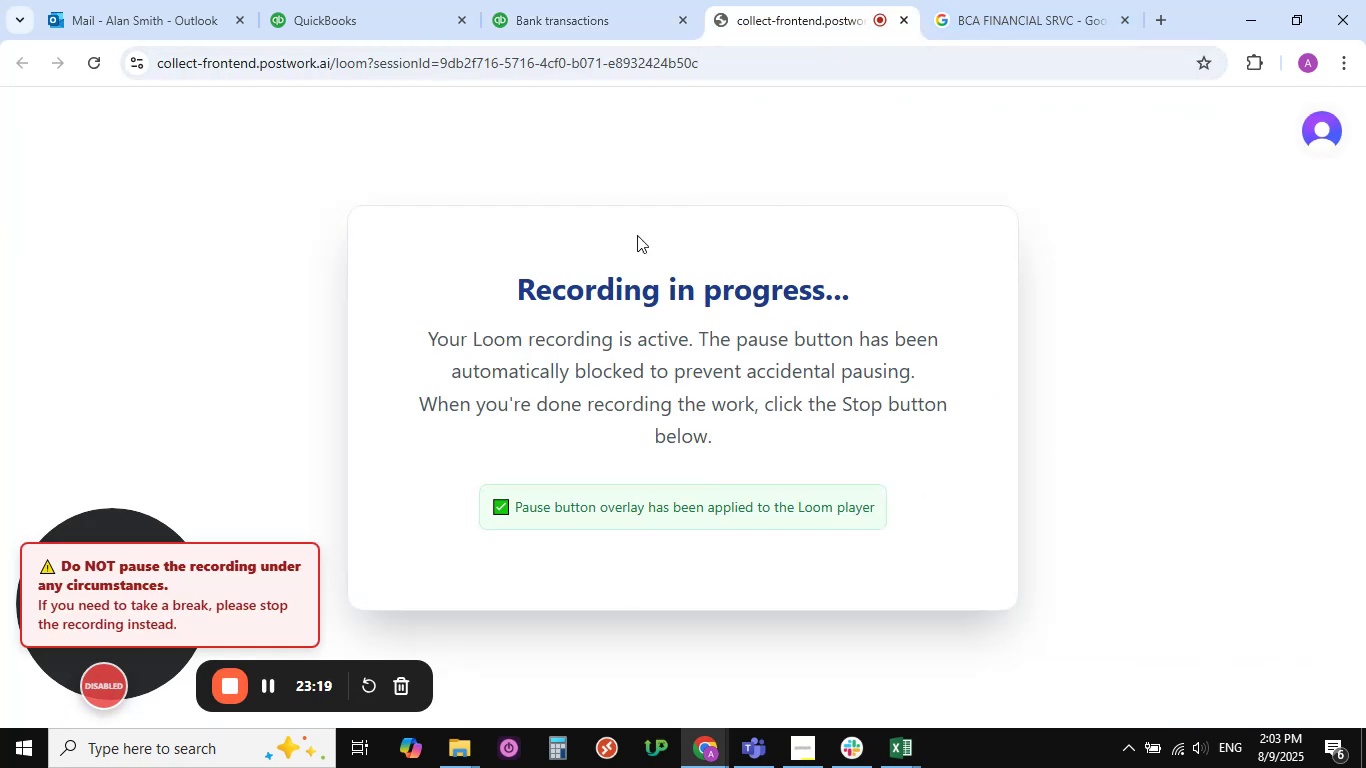 
scroll: coordinate [675, 168], scroll_direction: up, amount: 1.0
 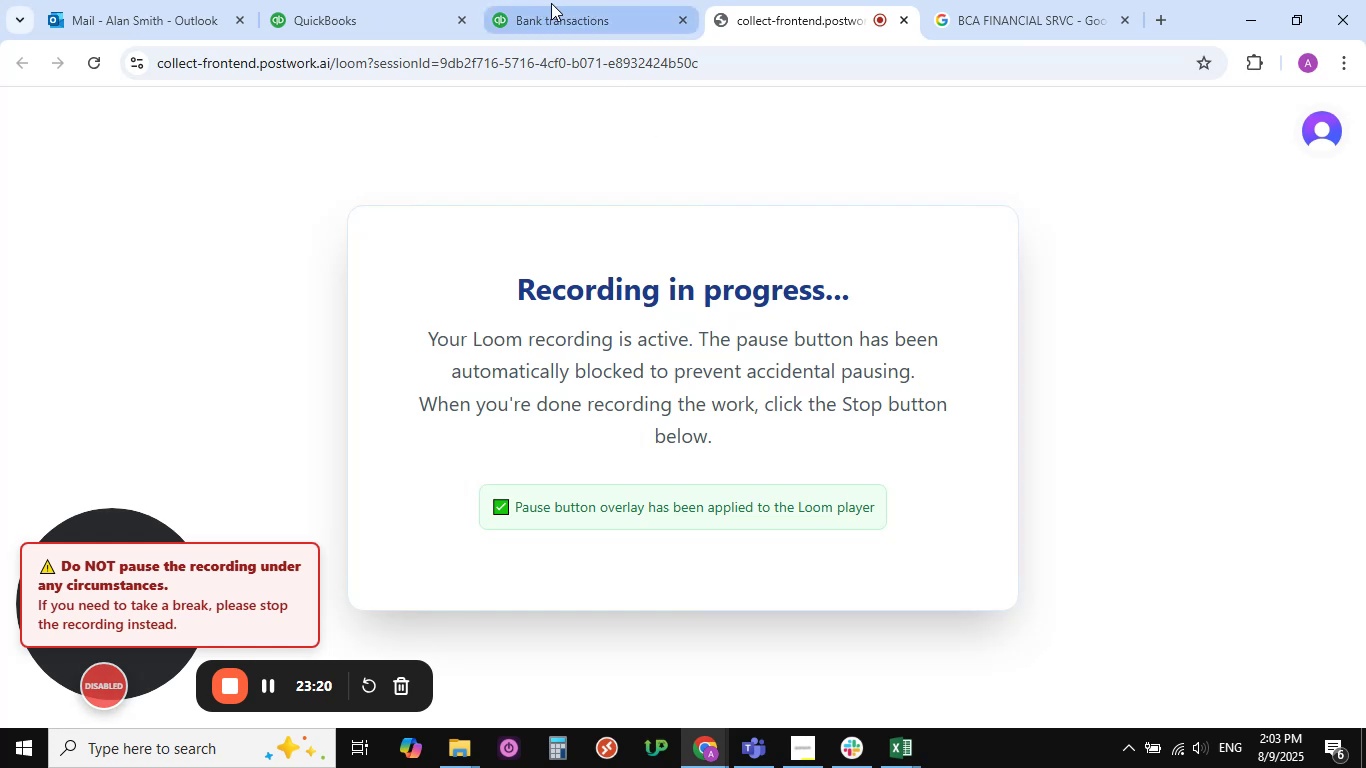 
left_click([558, 7])
 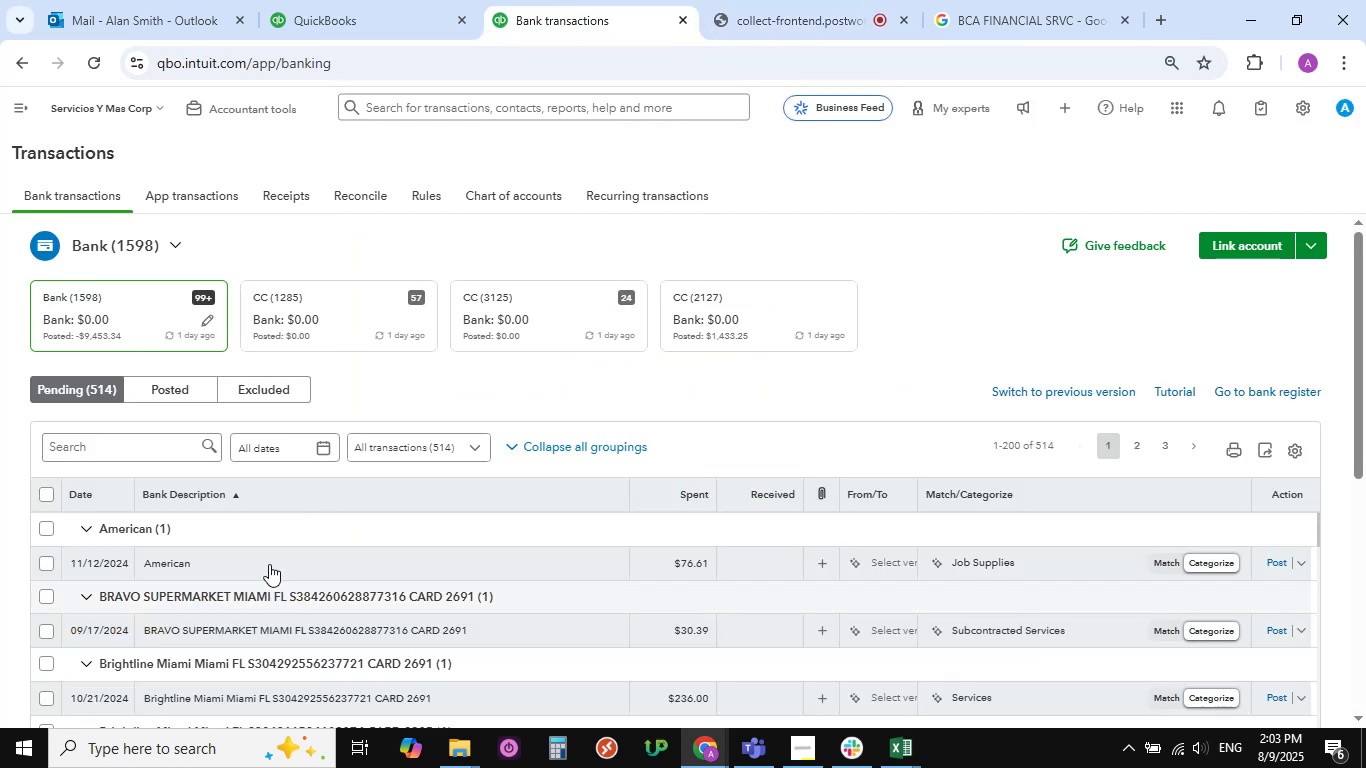 
scroll: coordinate [264, 550], scroll_direction: down, amount: 2.0
 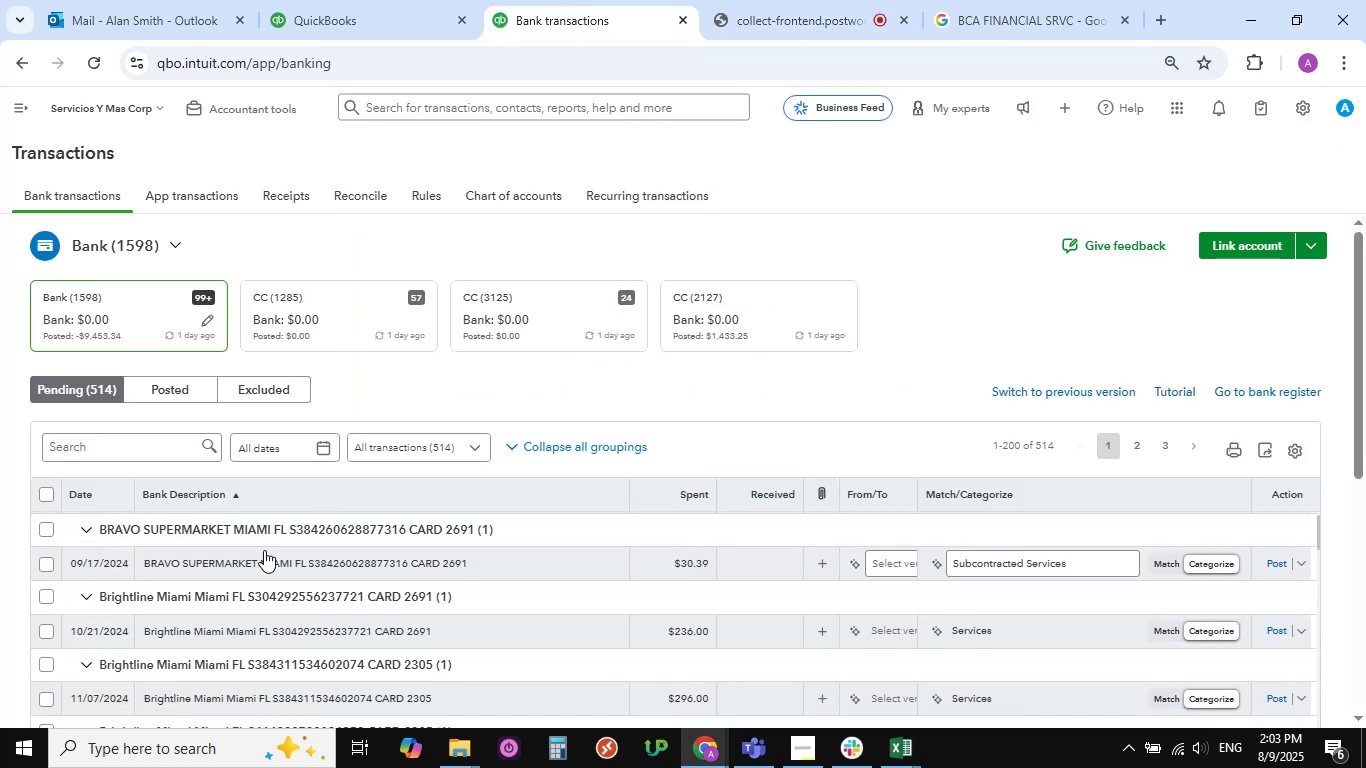 
scroll: coordinate [264, 550], scroll_direction: up, amount: 1.0
 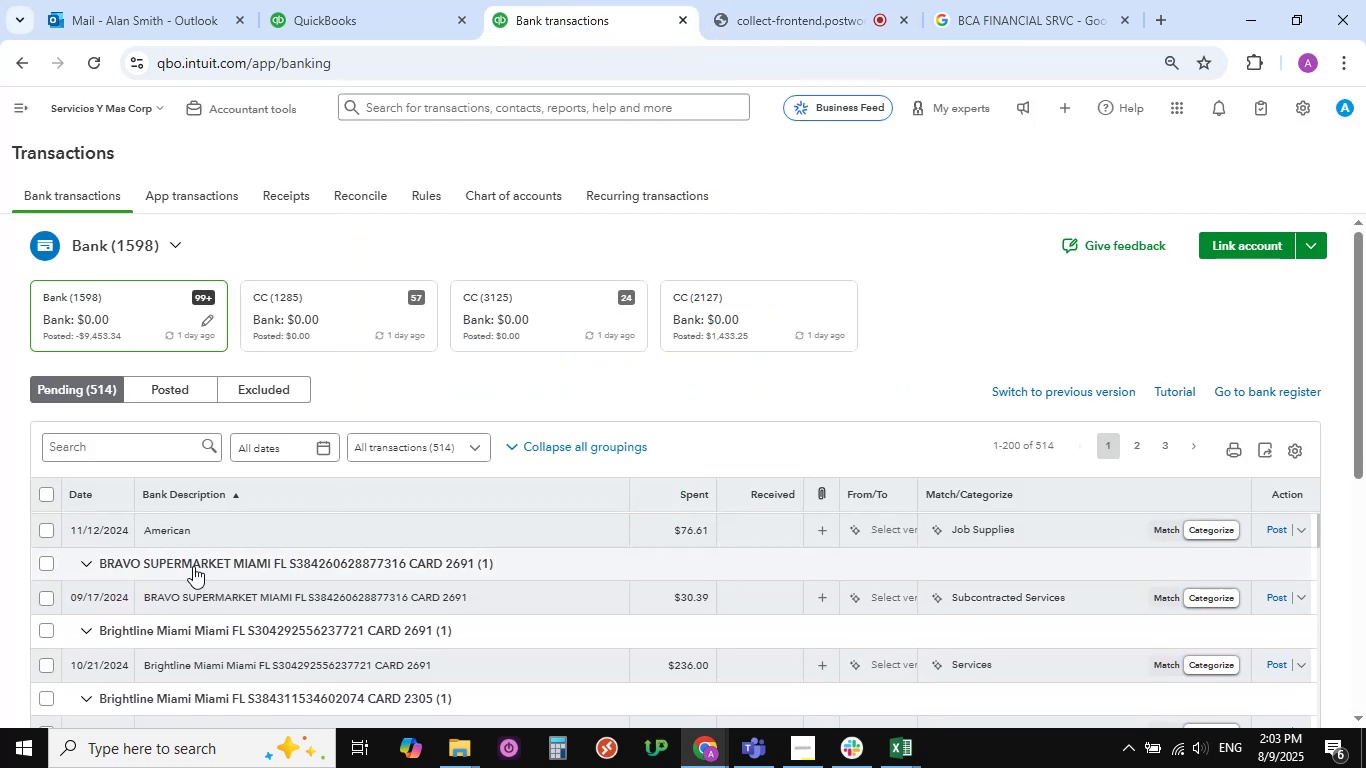 
left_click([193, 566])
 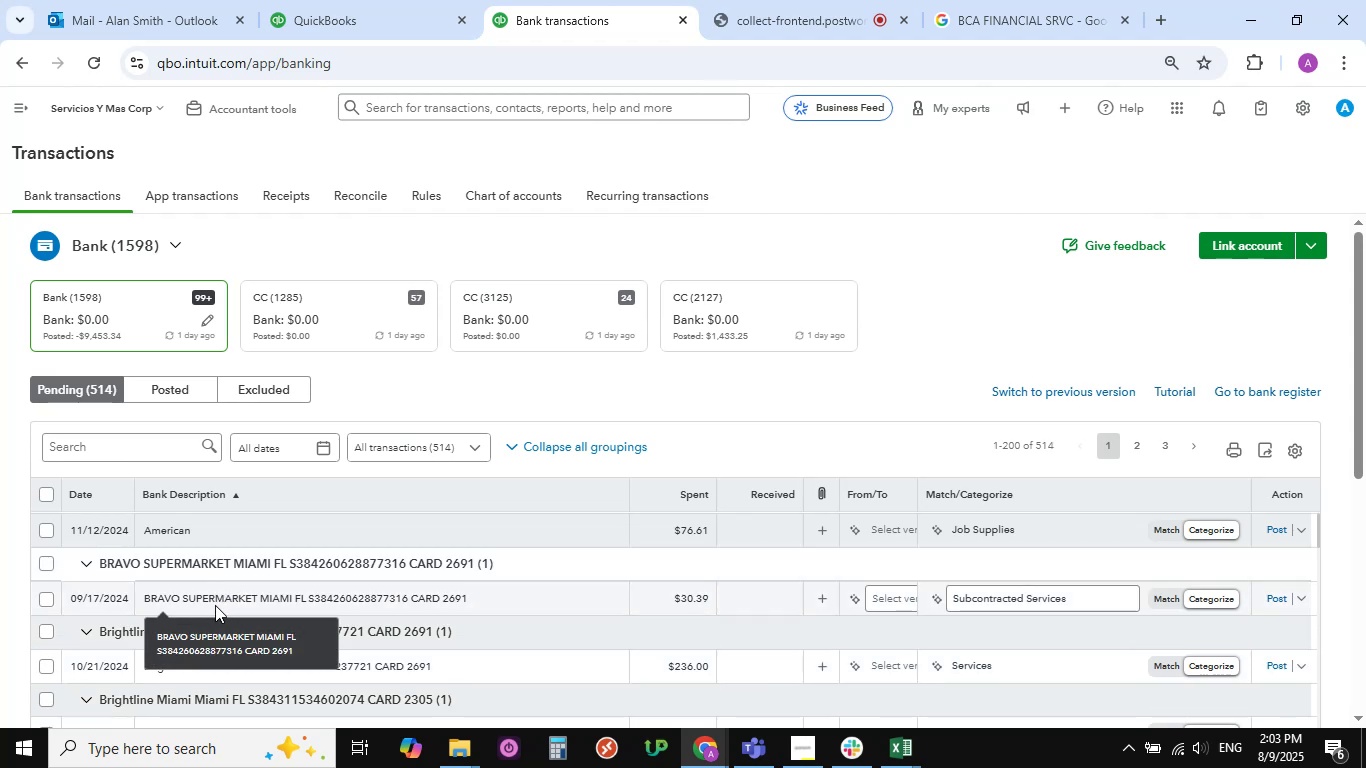 
left_click([192, 597])
 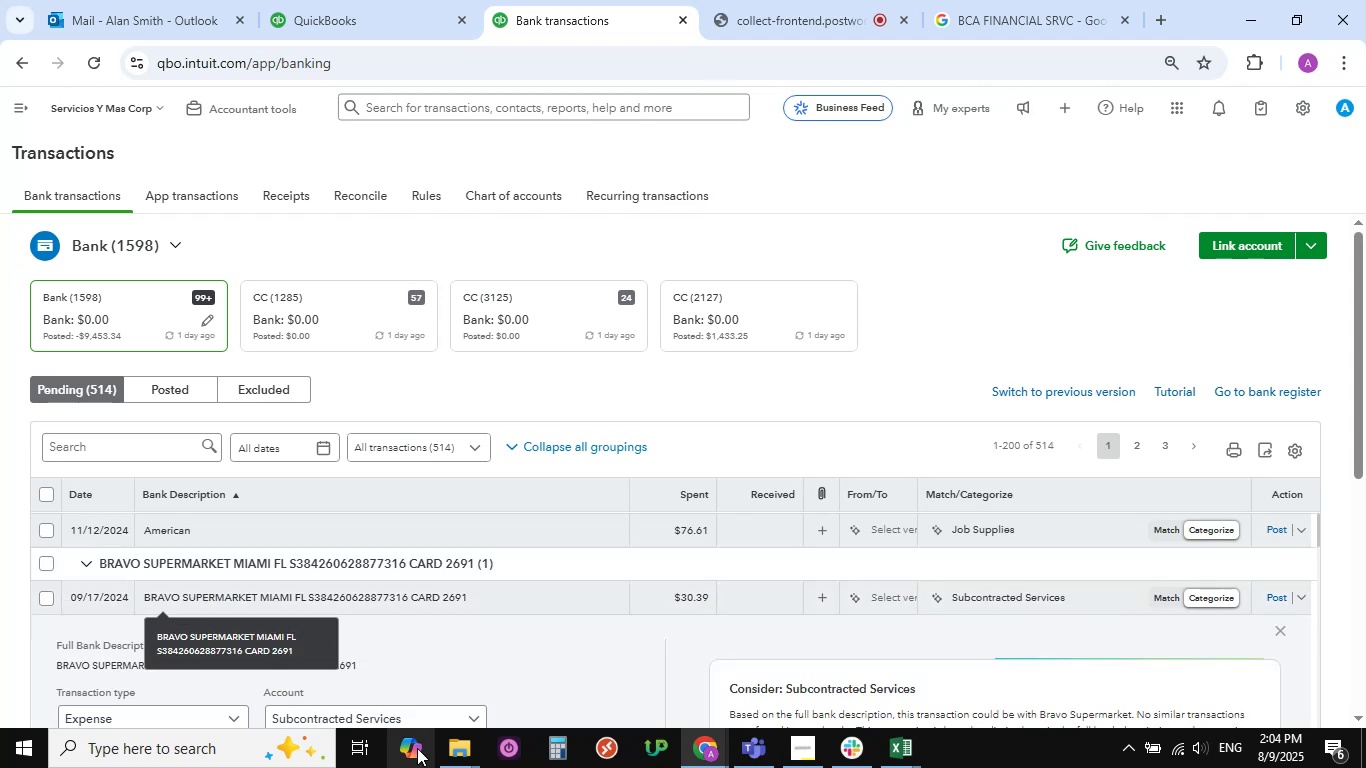 
scroll: coordinate [475, 687], scroll_direction: down, amount: 6.0
 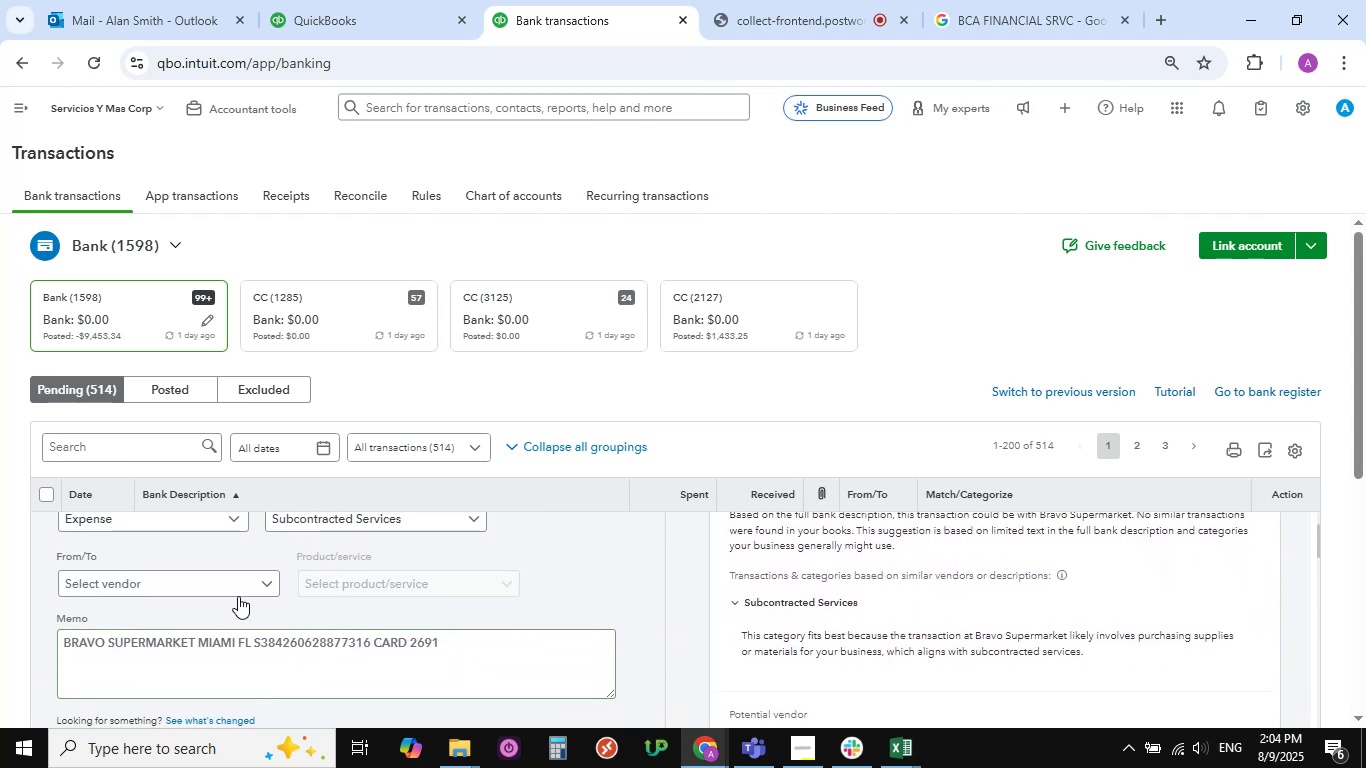 
scroll: coordinate [241, 595], scroll_direction: up, amount: 1.0
 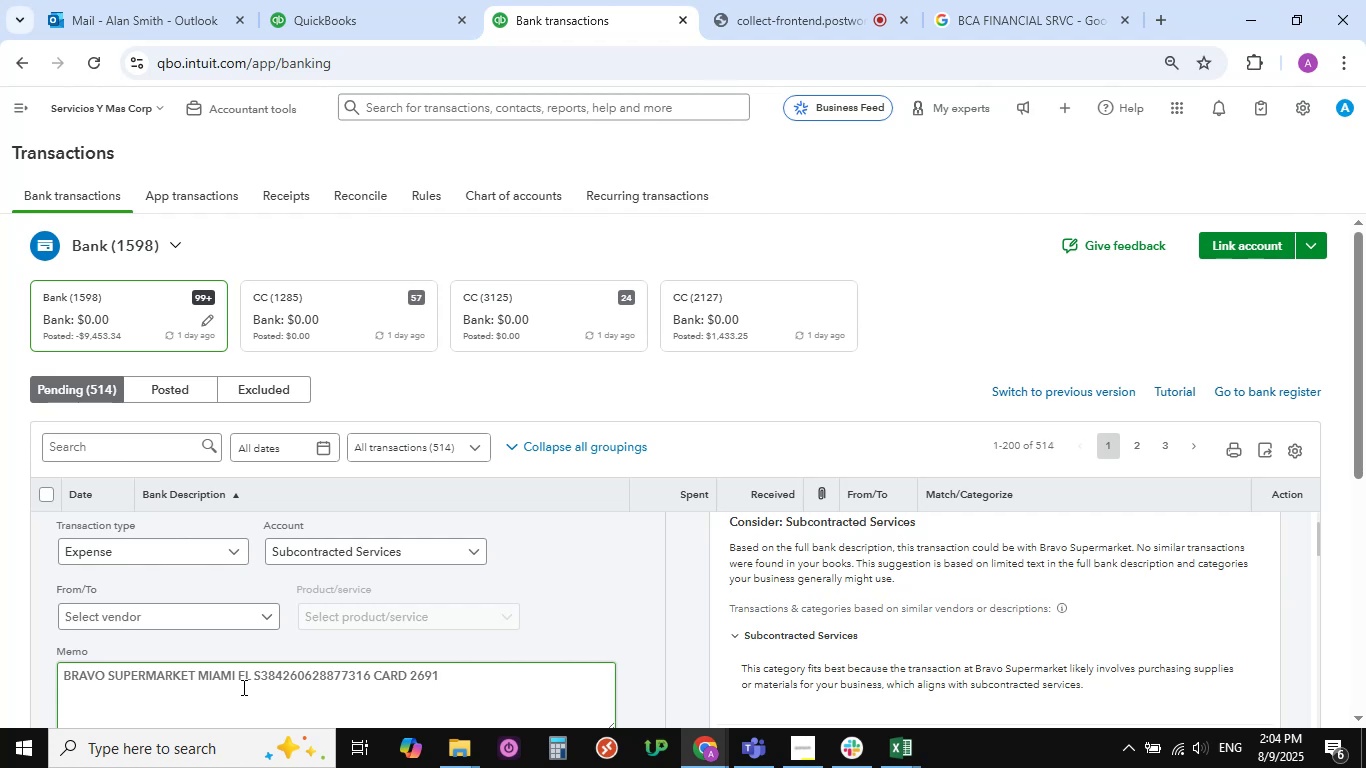 
wait(9.92)
 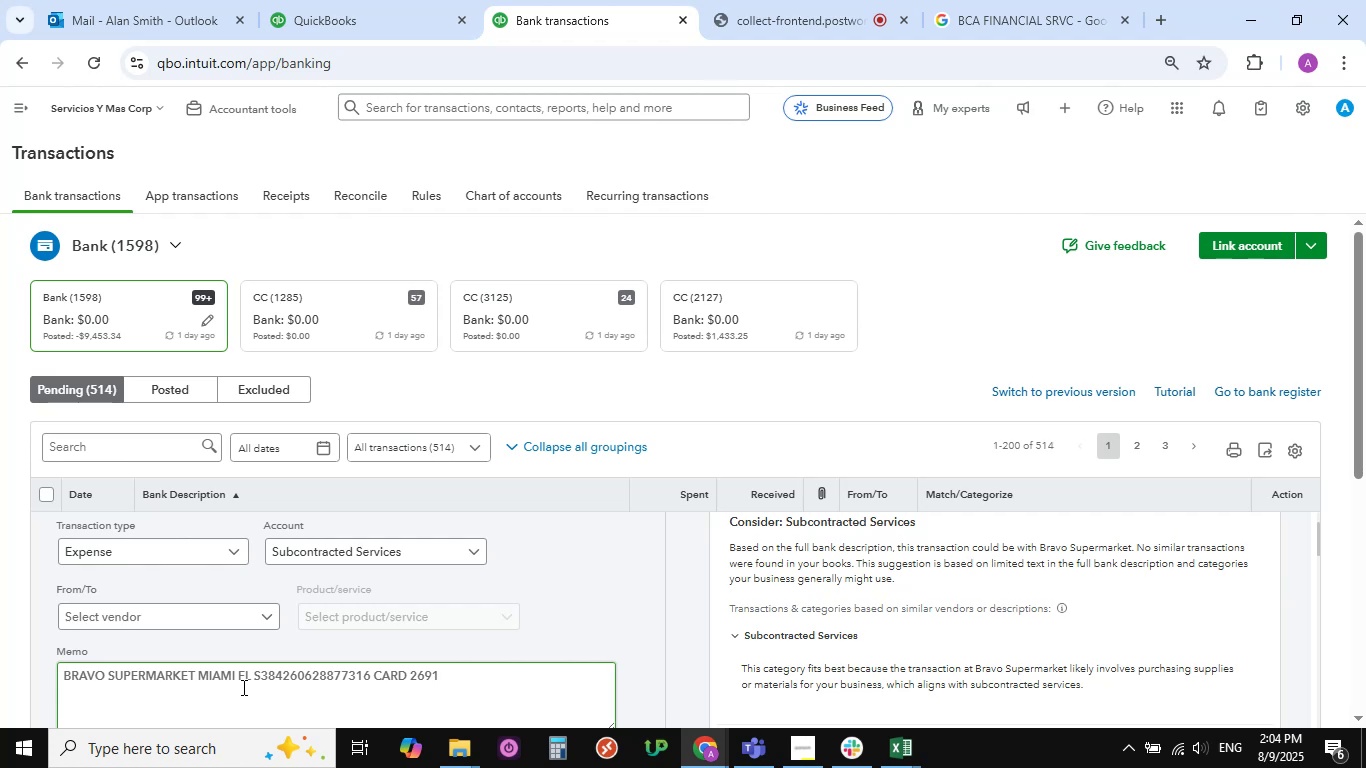 
left_click_drag(start_coordinate=[234, 673], to_coordinate=[48, 666])
 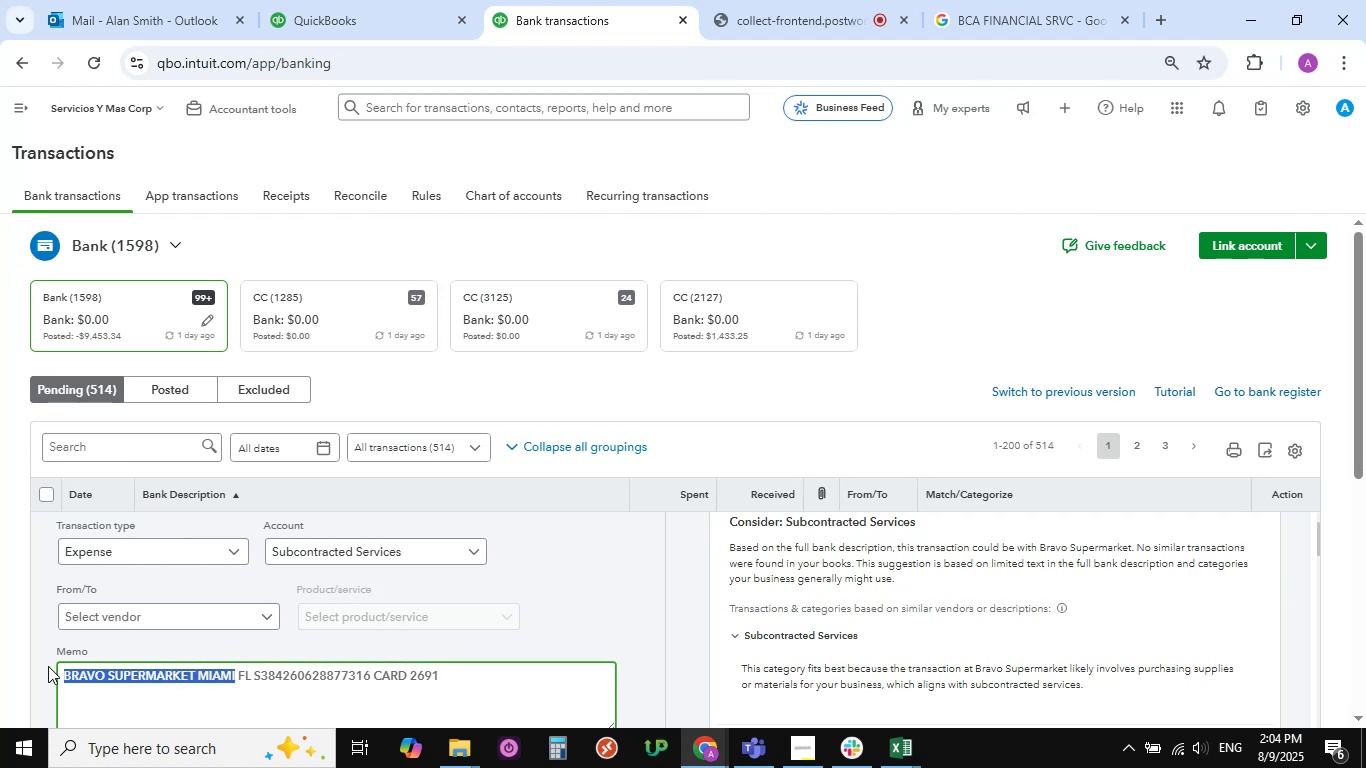 
key(Control+C)
 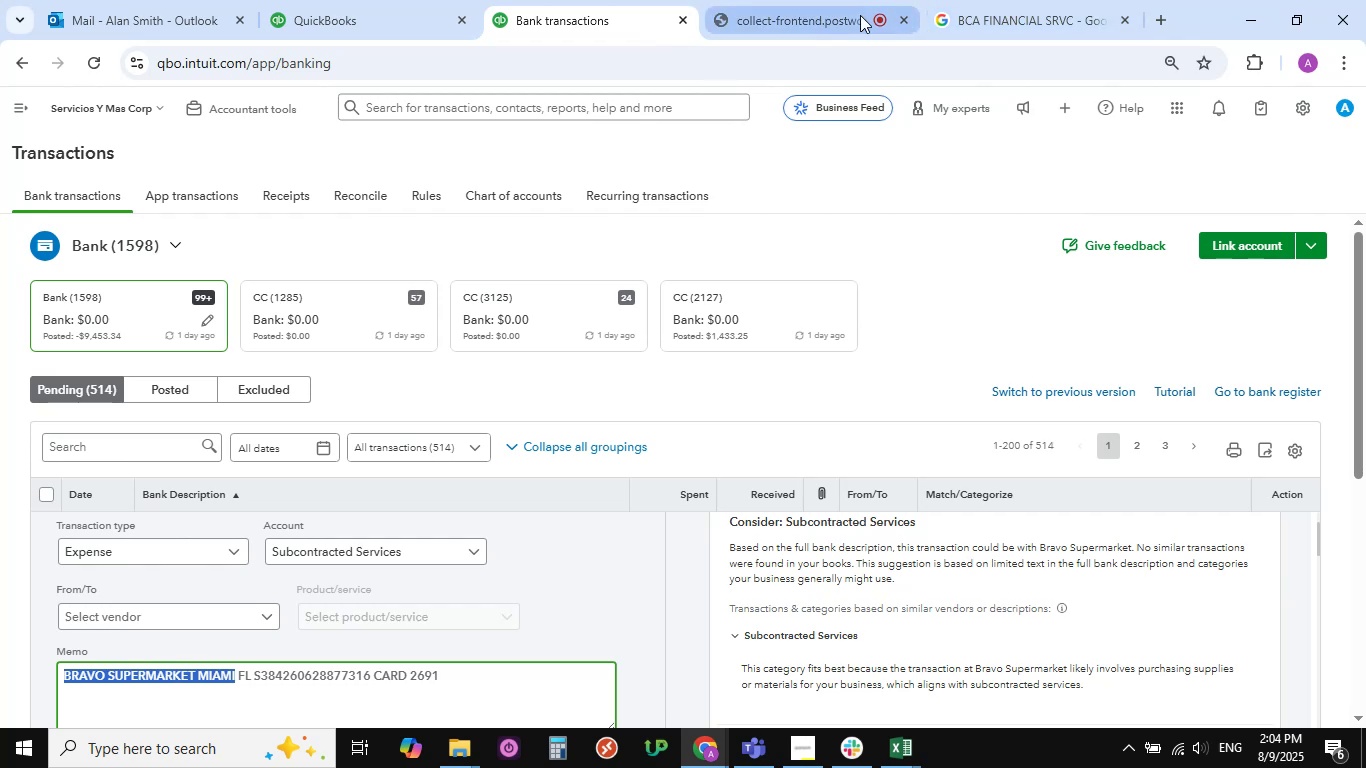 
left_click([979, 7])
 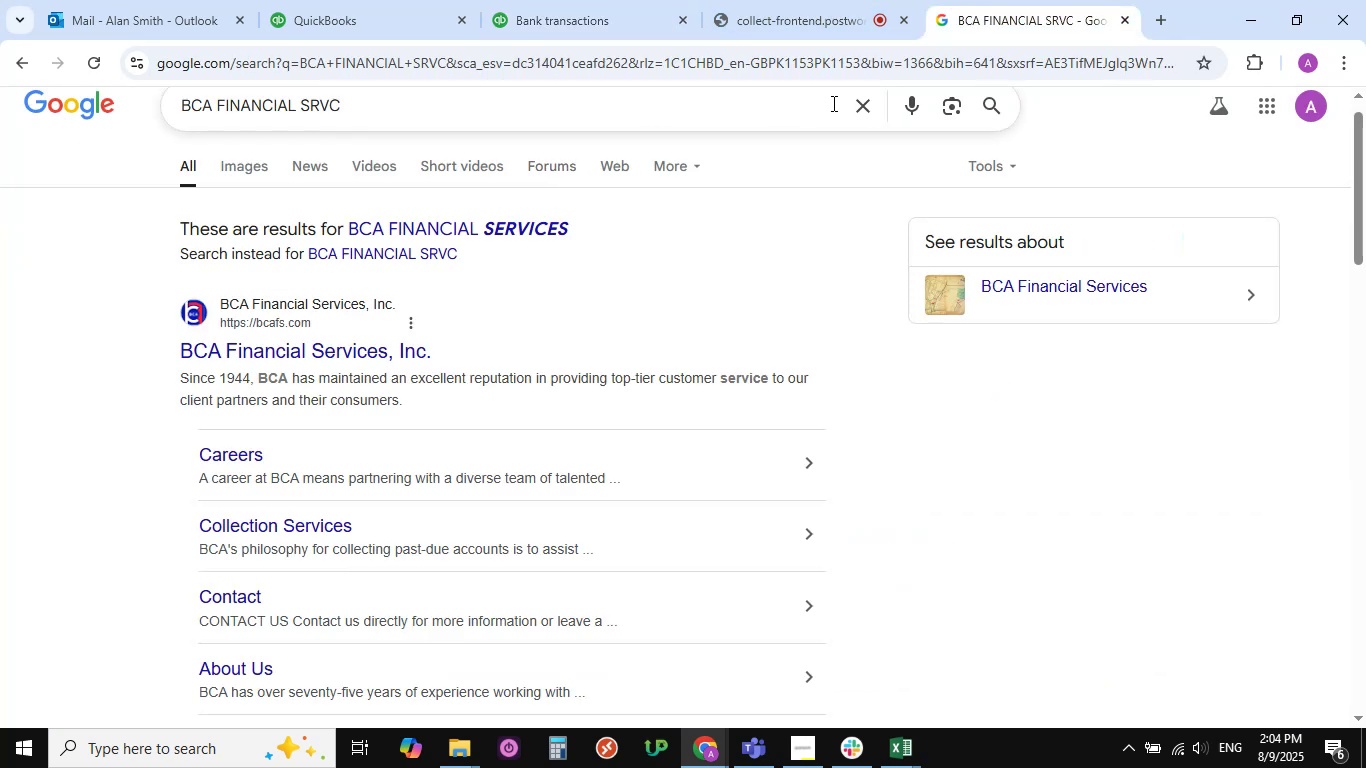 
left_click_drag(start_coordinate=[855, 109], to_coordinate=[850, 108])
 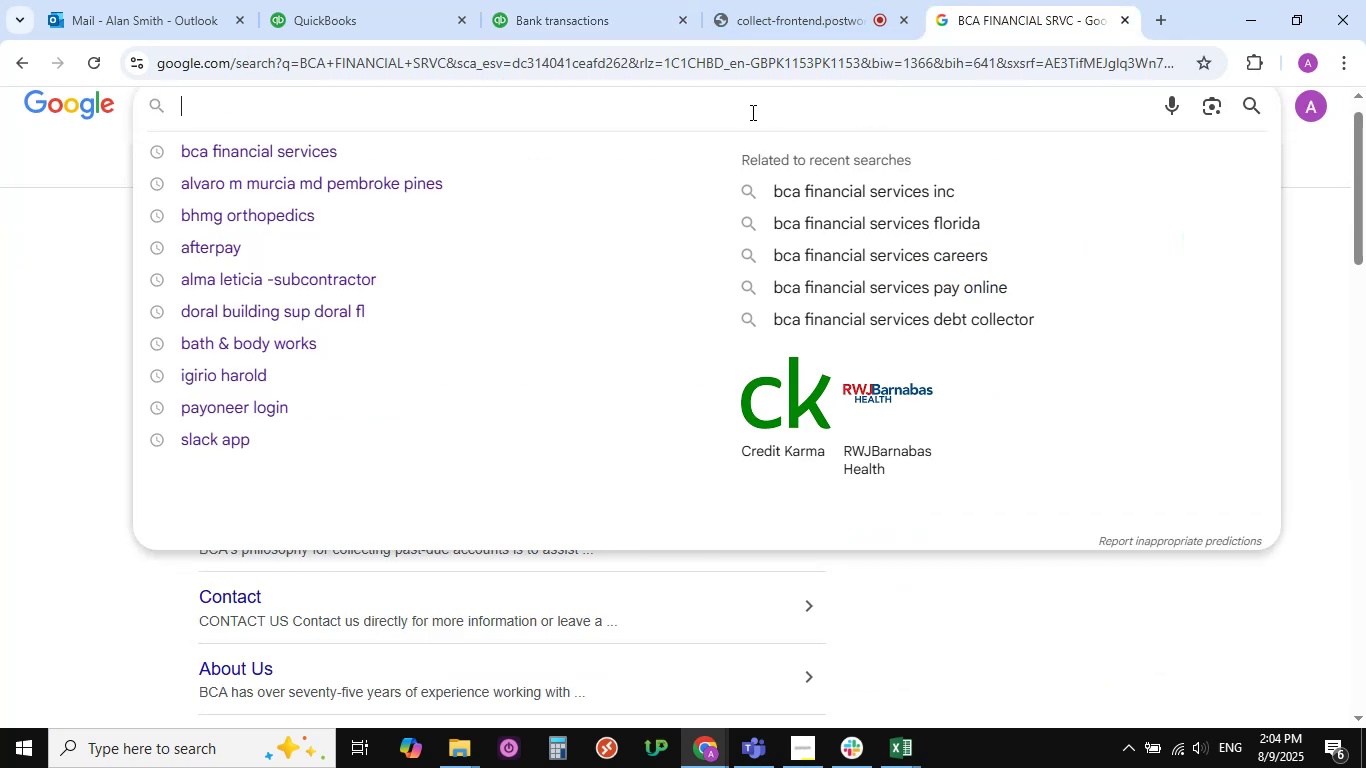 
left_click([751, 112])
 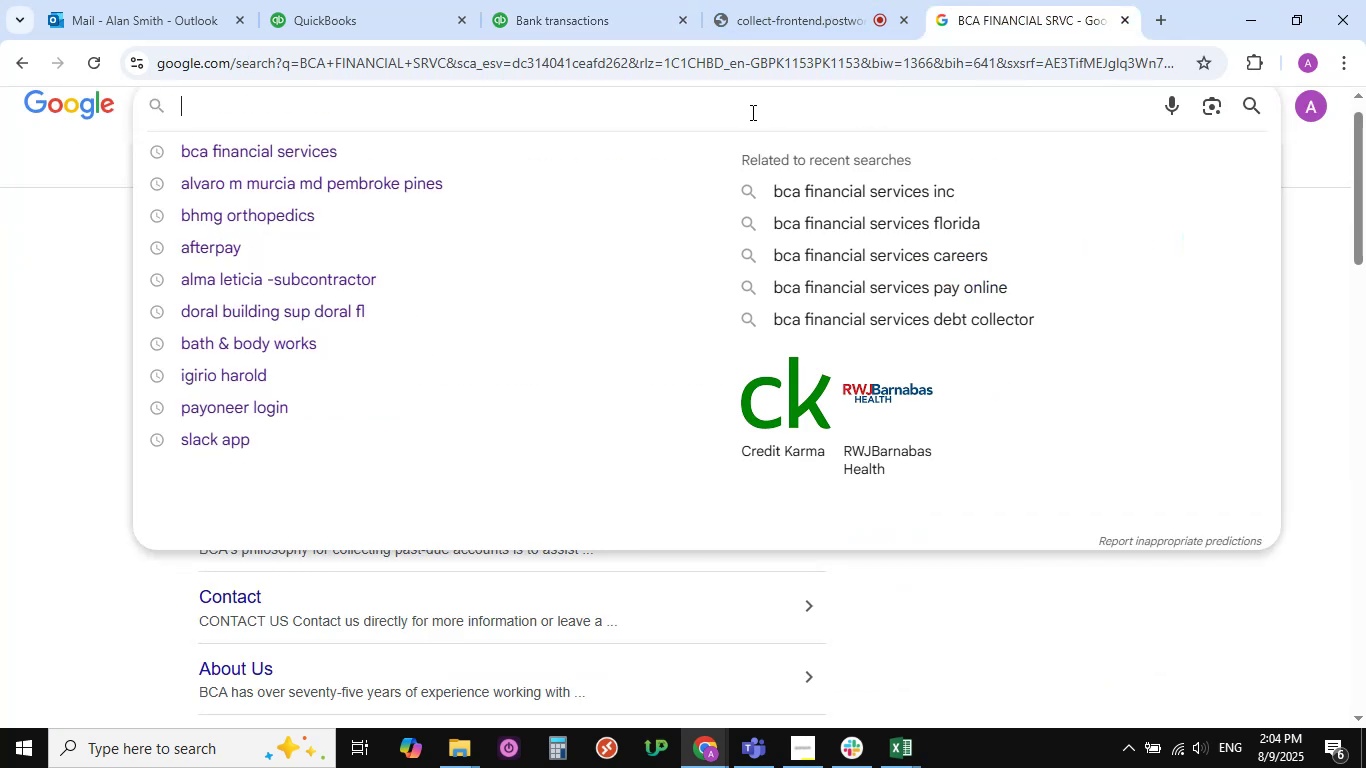 
key(Control+V)
 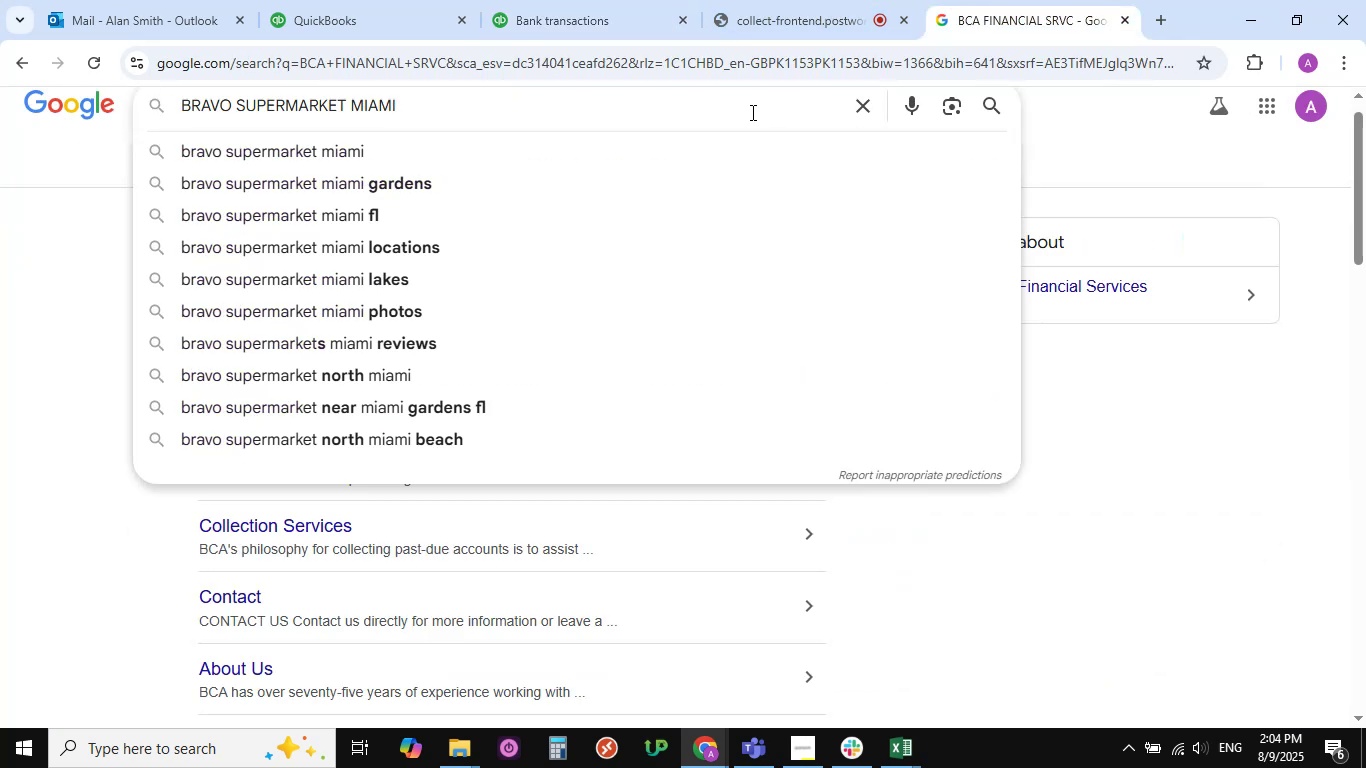 
key(NumpadEnter)
 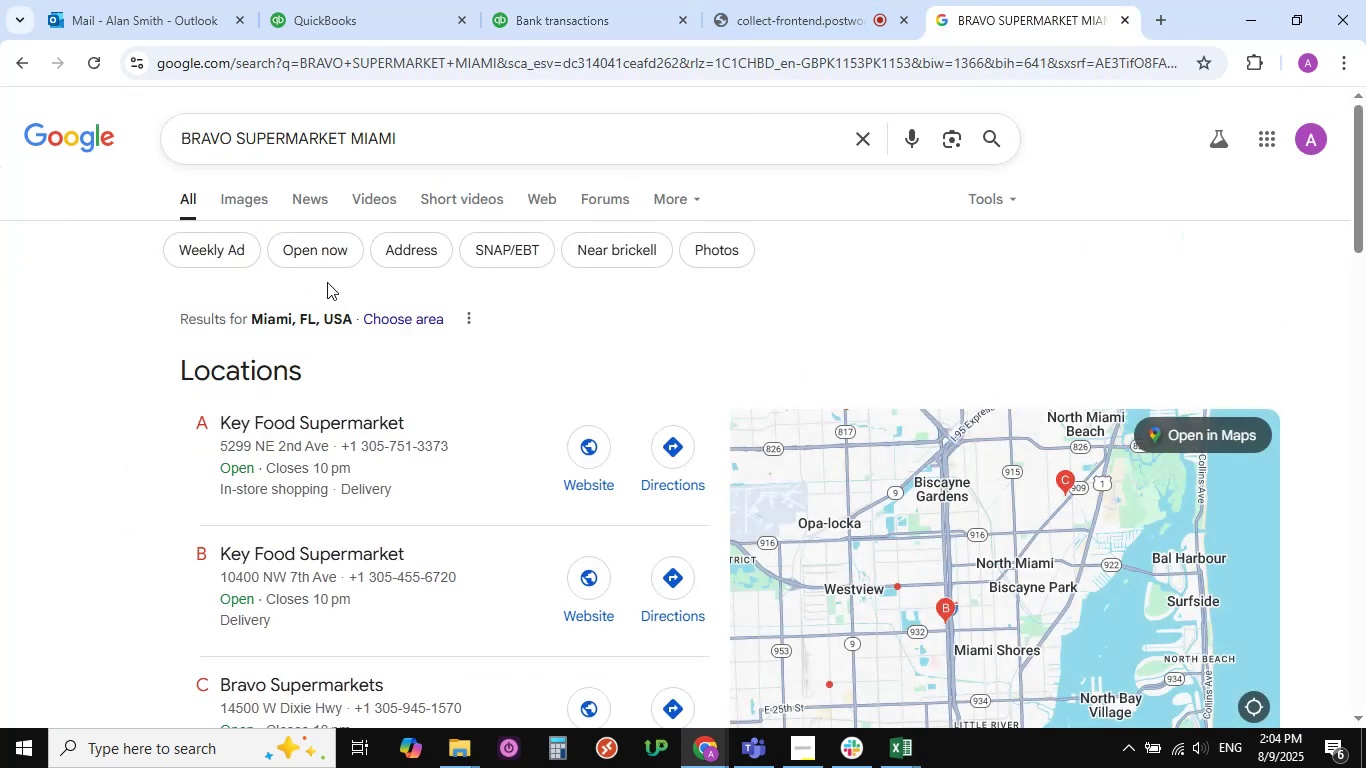 
scroll: coordinate [330, 404], scroll_direction: down, amount: 17.0
 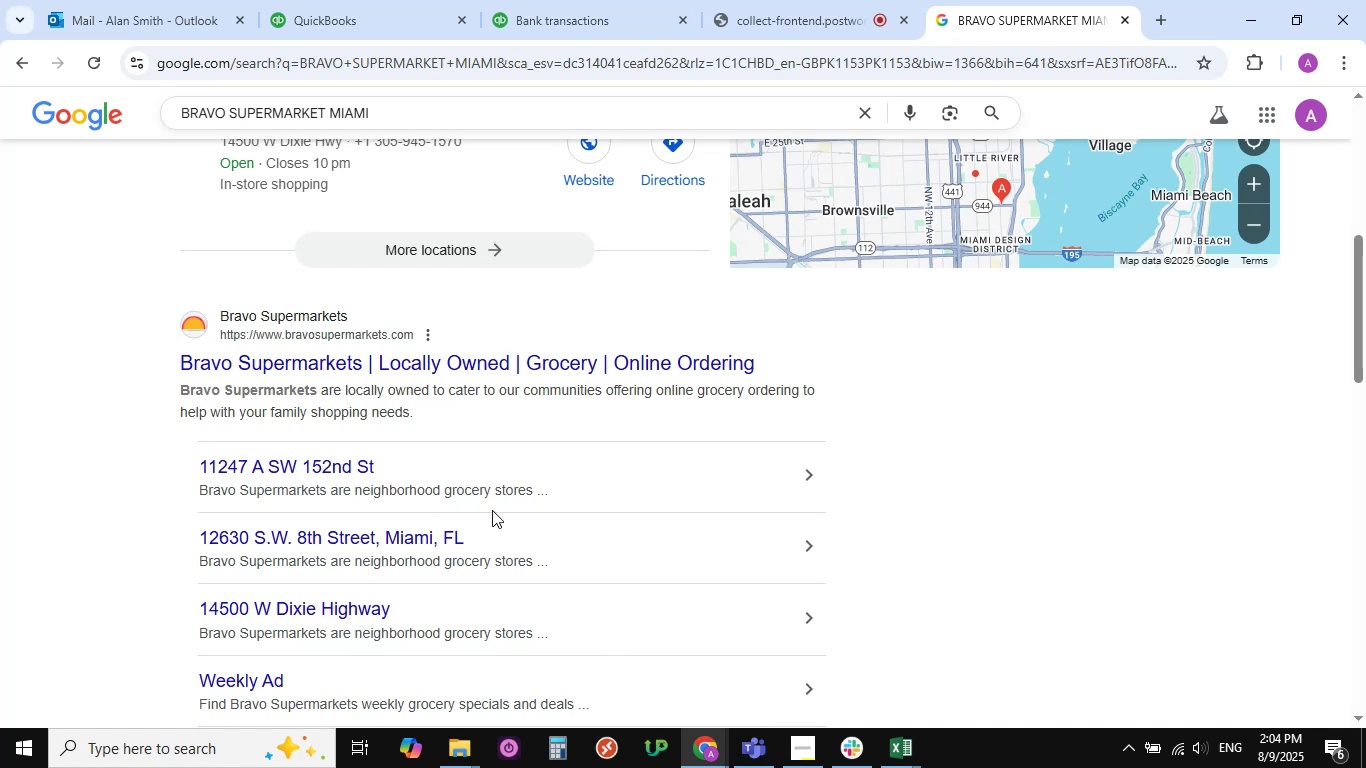 
scroll: coordinate [536, 456], scroll_direction: up, amount: 29.0
 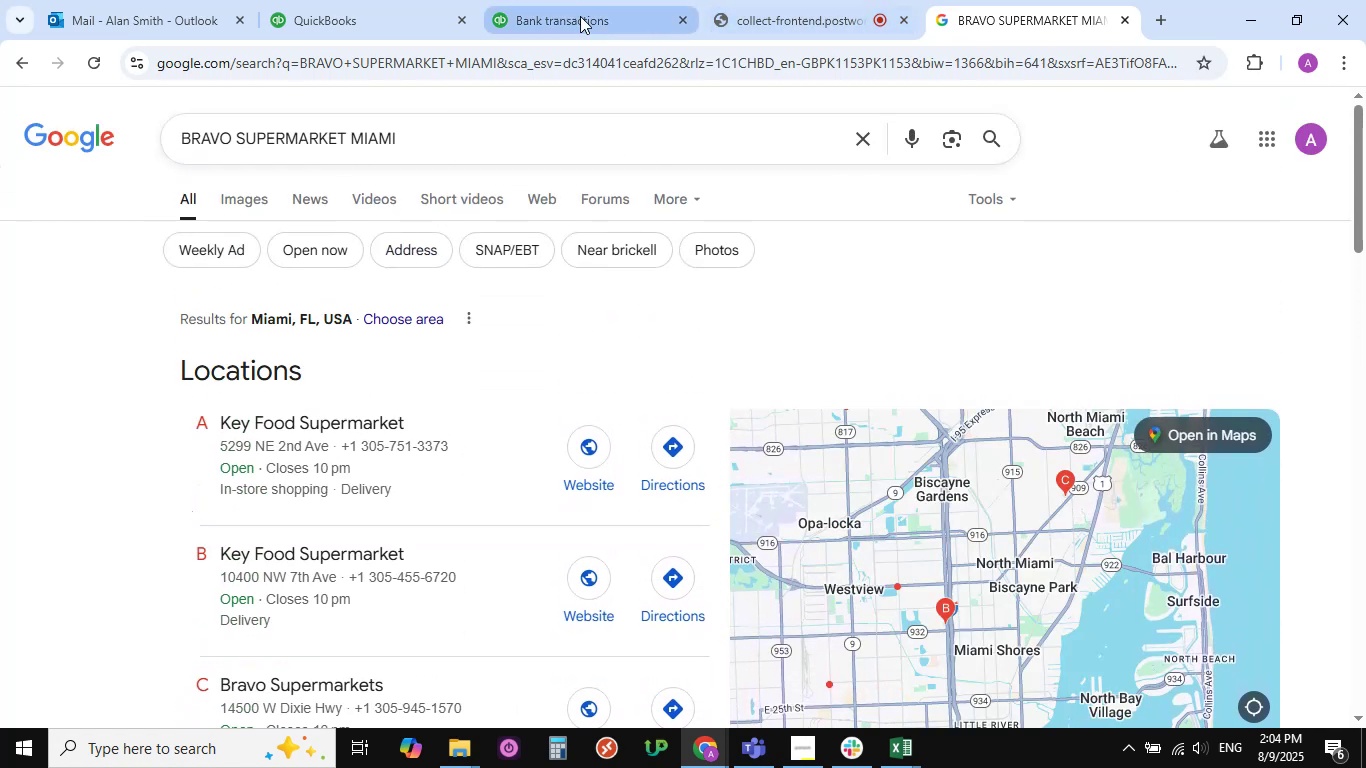 
left_click([551, 20])
 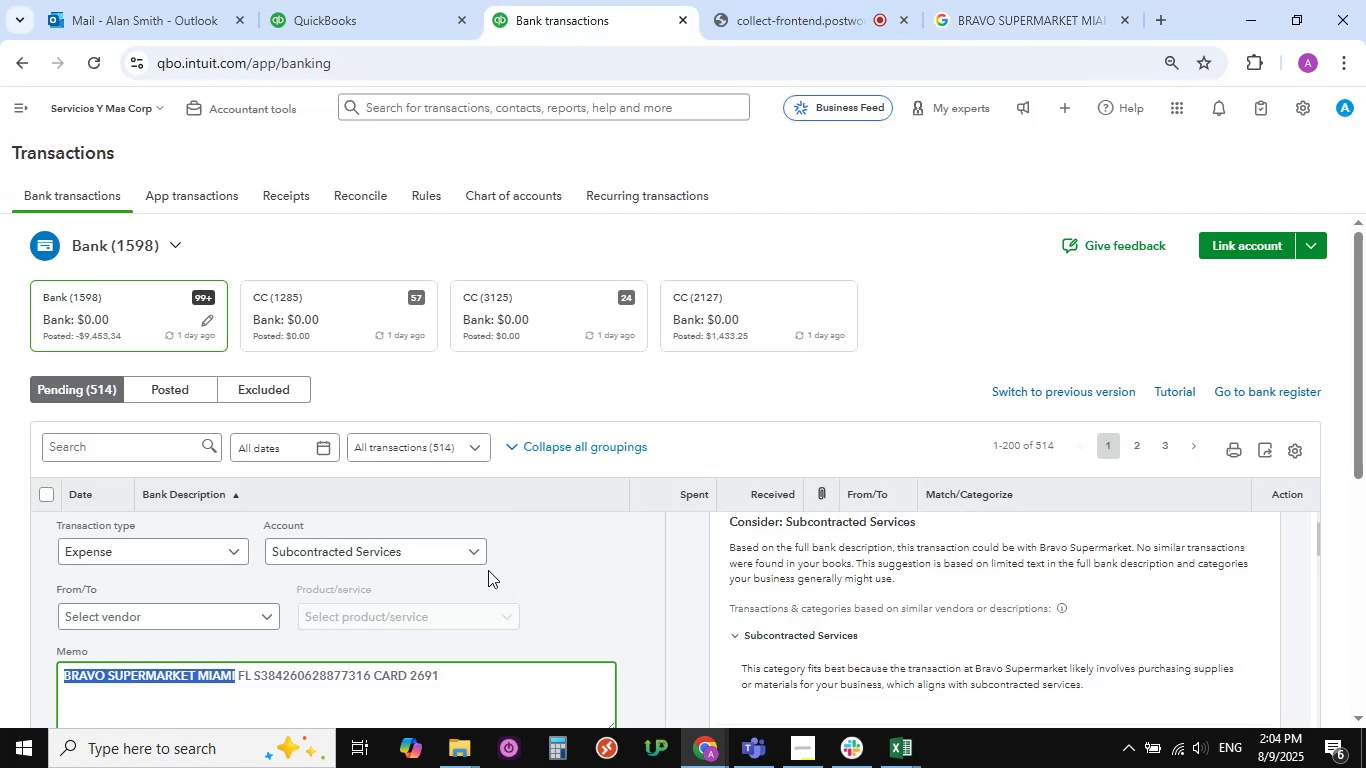 
scroll: coordinate [482, 573], scroll_direction: down, amount: 1.0
 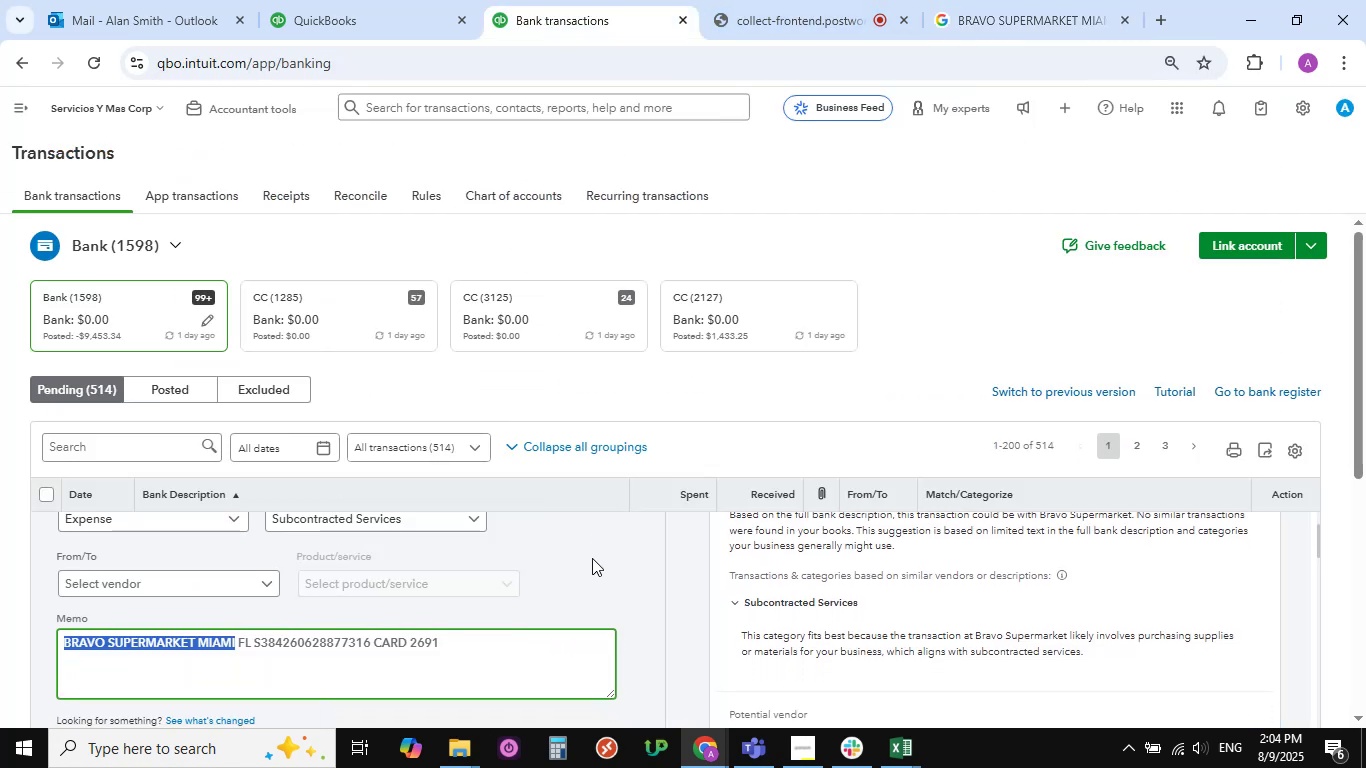 
scroll: coordinate [537, 533], scroll_direction: up, amount: 1.0
 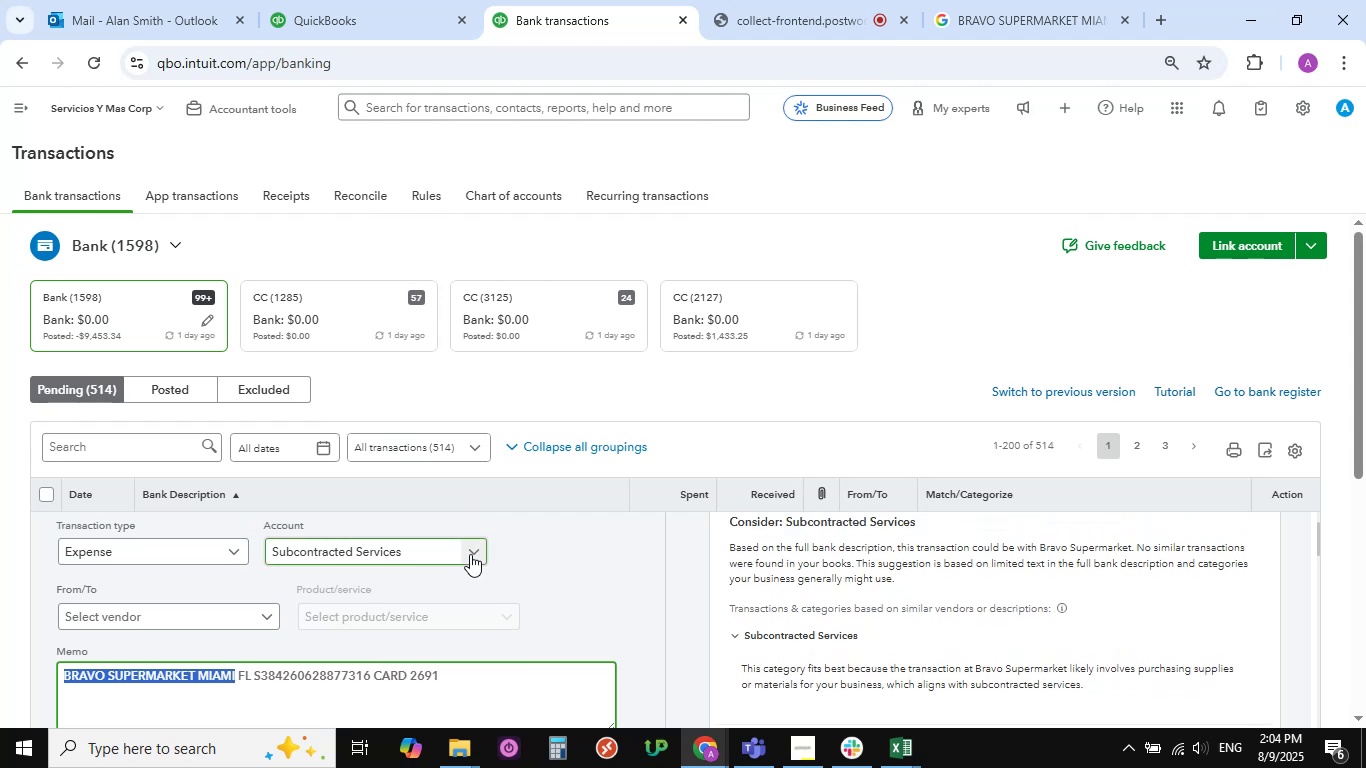 
left_click([470, 554])
 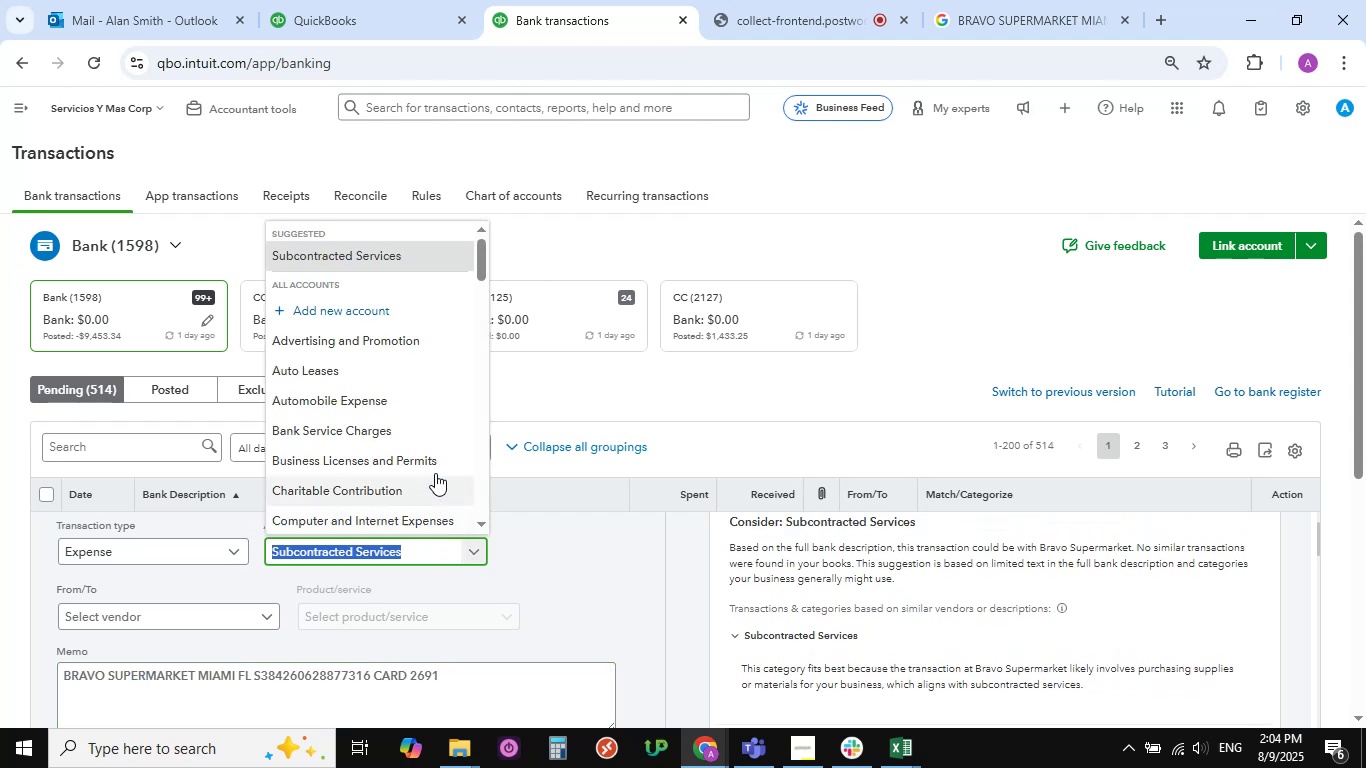 
scroll: coordinate [433, 466], scroll_direction: down, amount: 11.0
 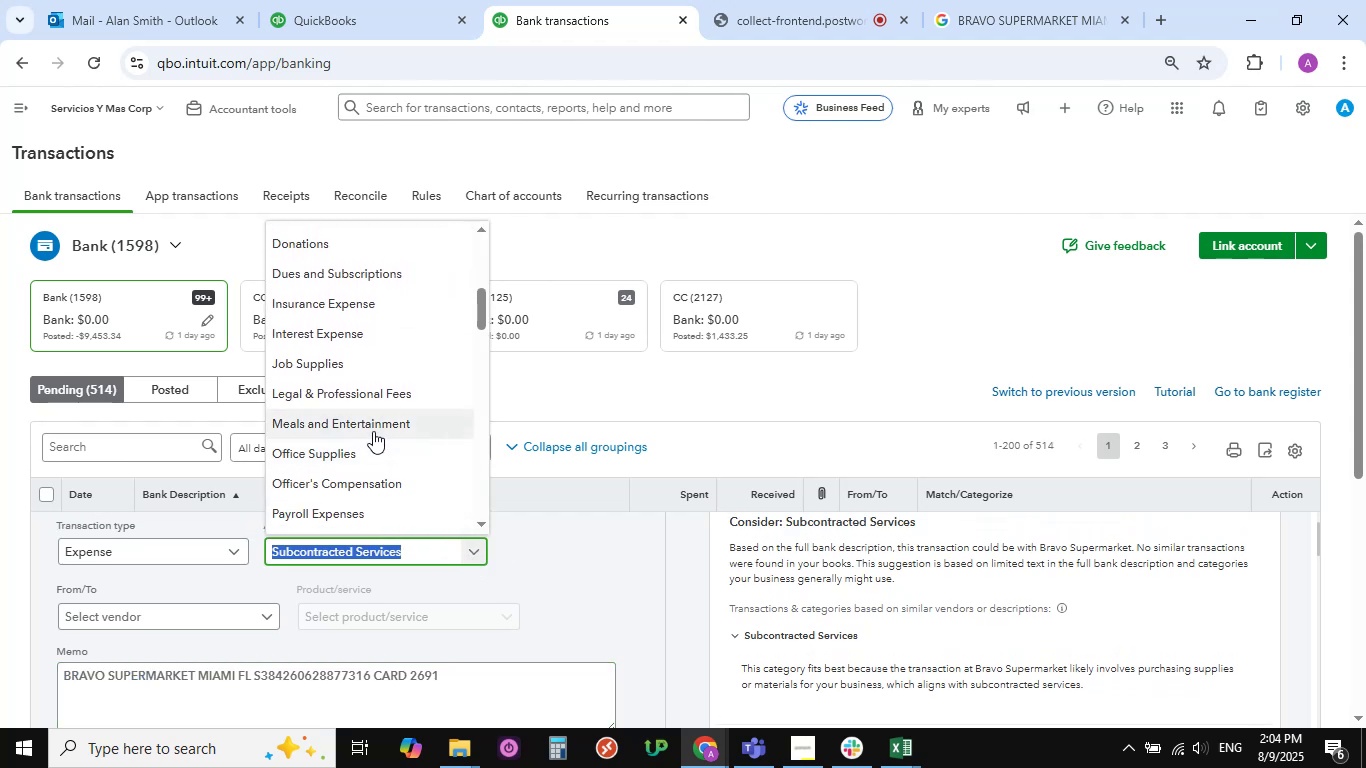 
left_click([374, 427])
 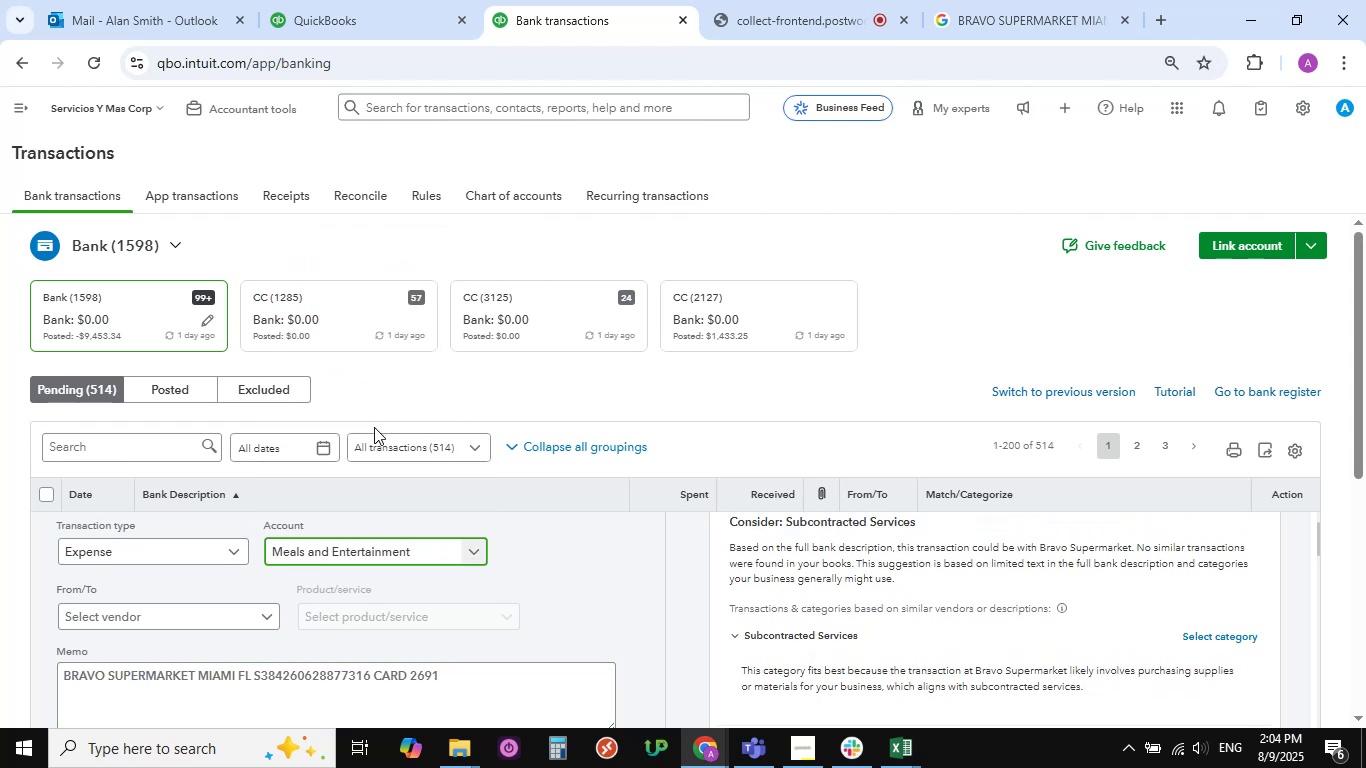 
scroll: coordinate [159, 632], scroll_direction: down, amount: 9.0
 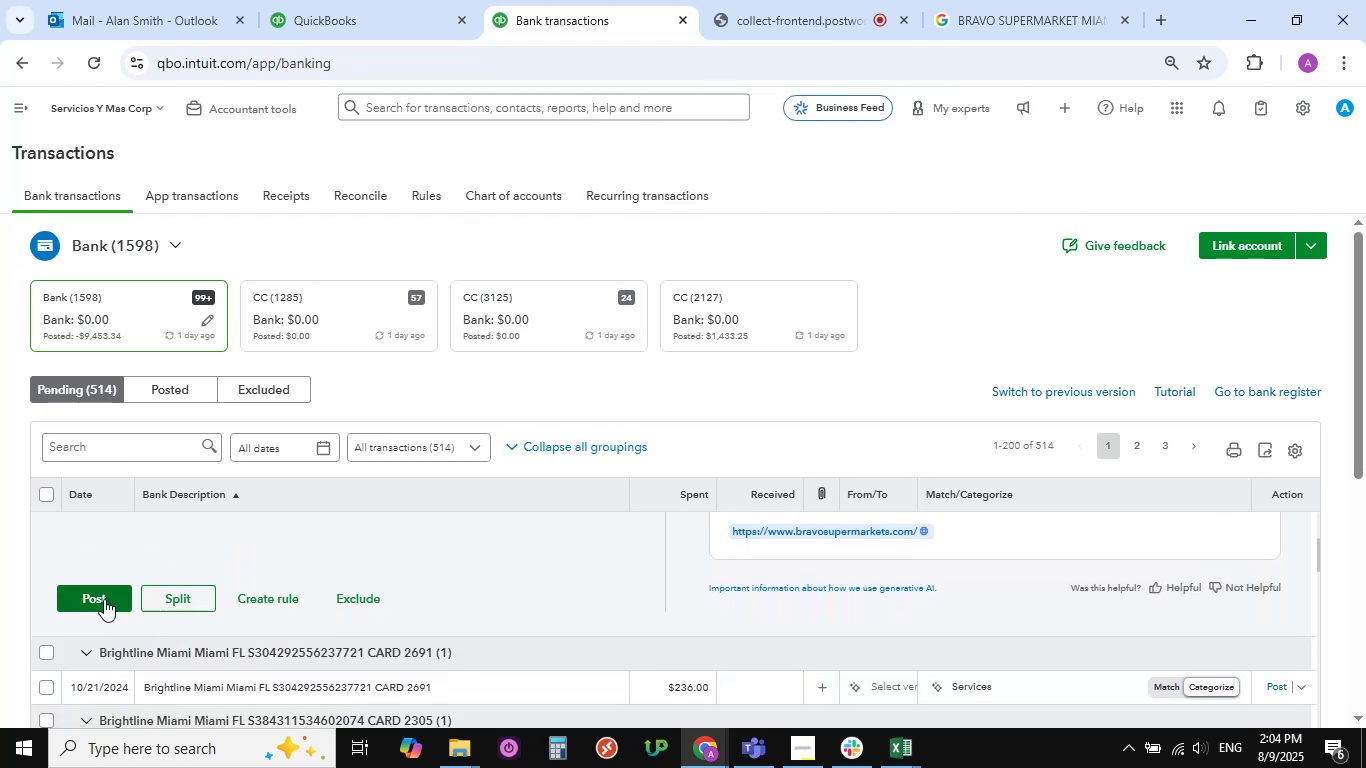 
left_click([104, 599])
 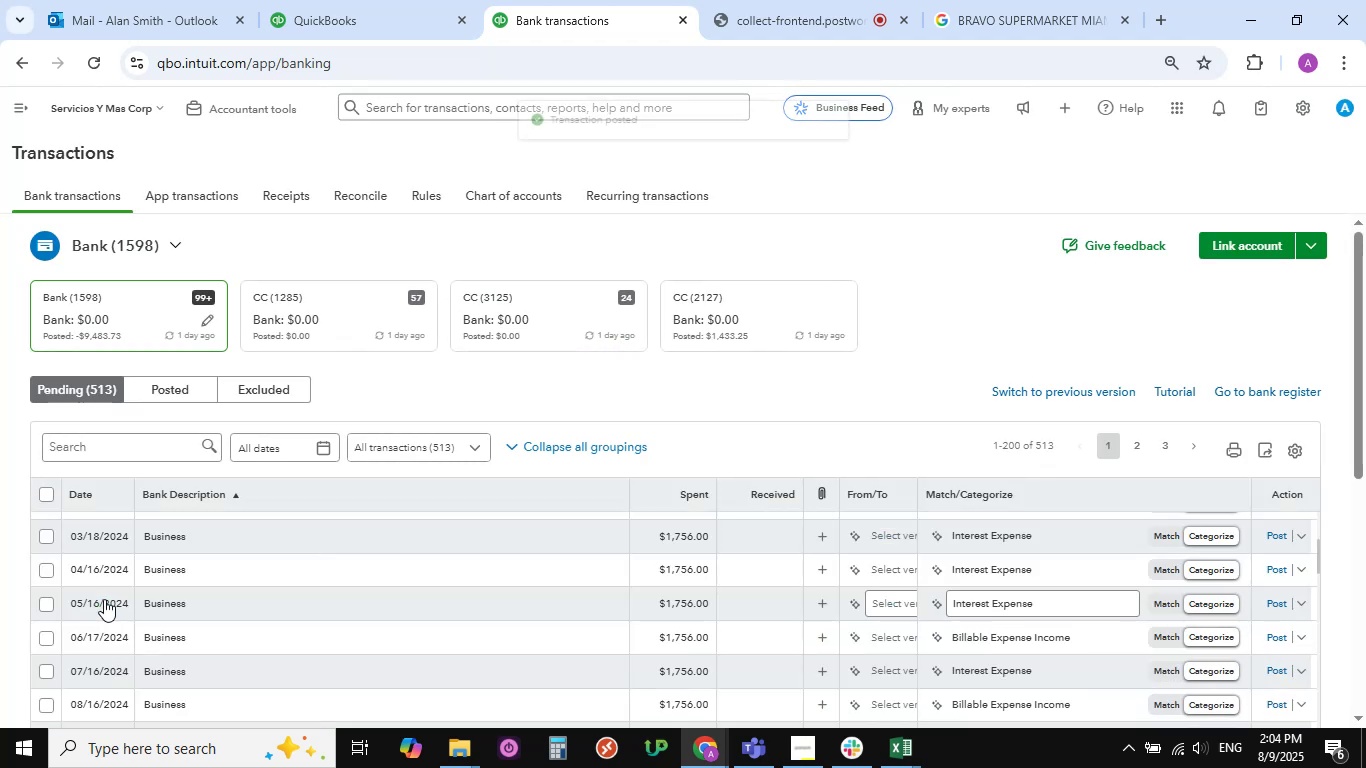 
wait(8.06)
 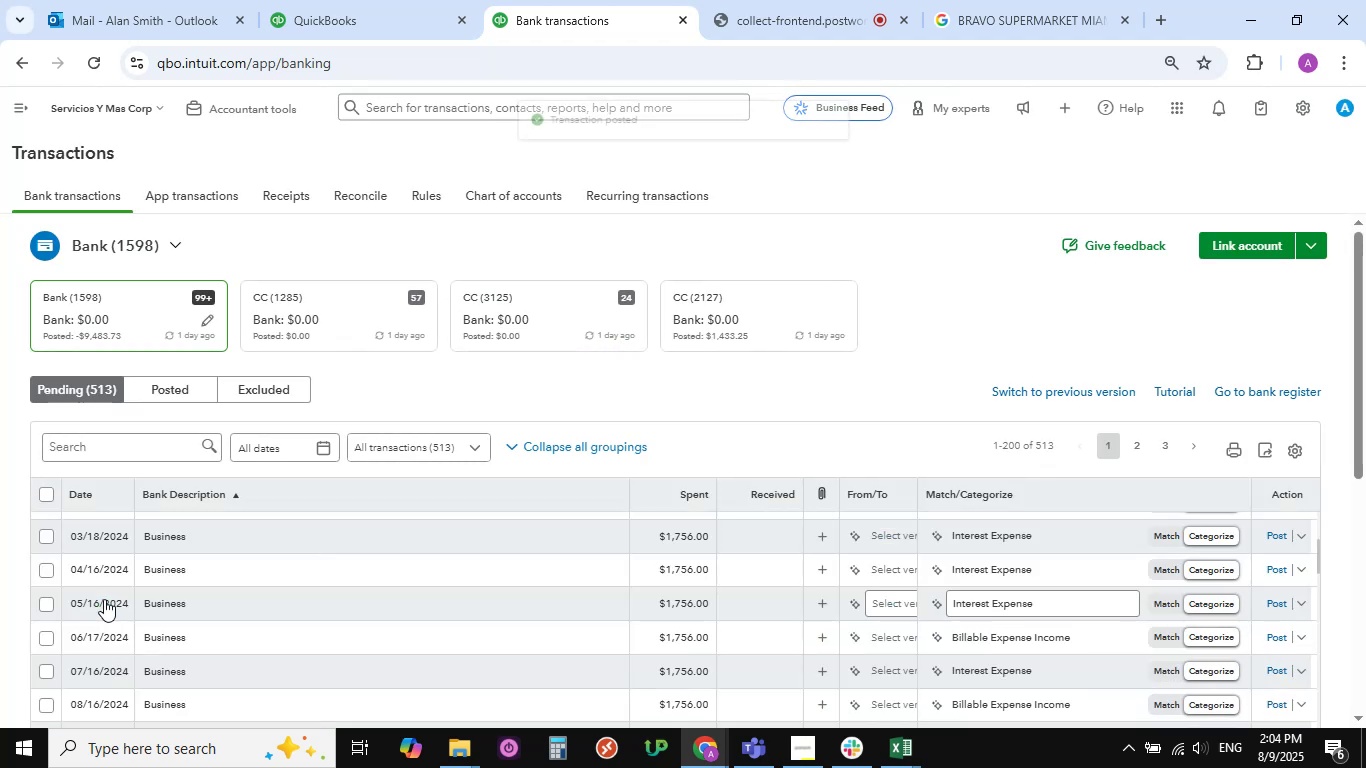 
scroll: coordinate [530, 570], scroll_direction: down, amount: 1.0
 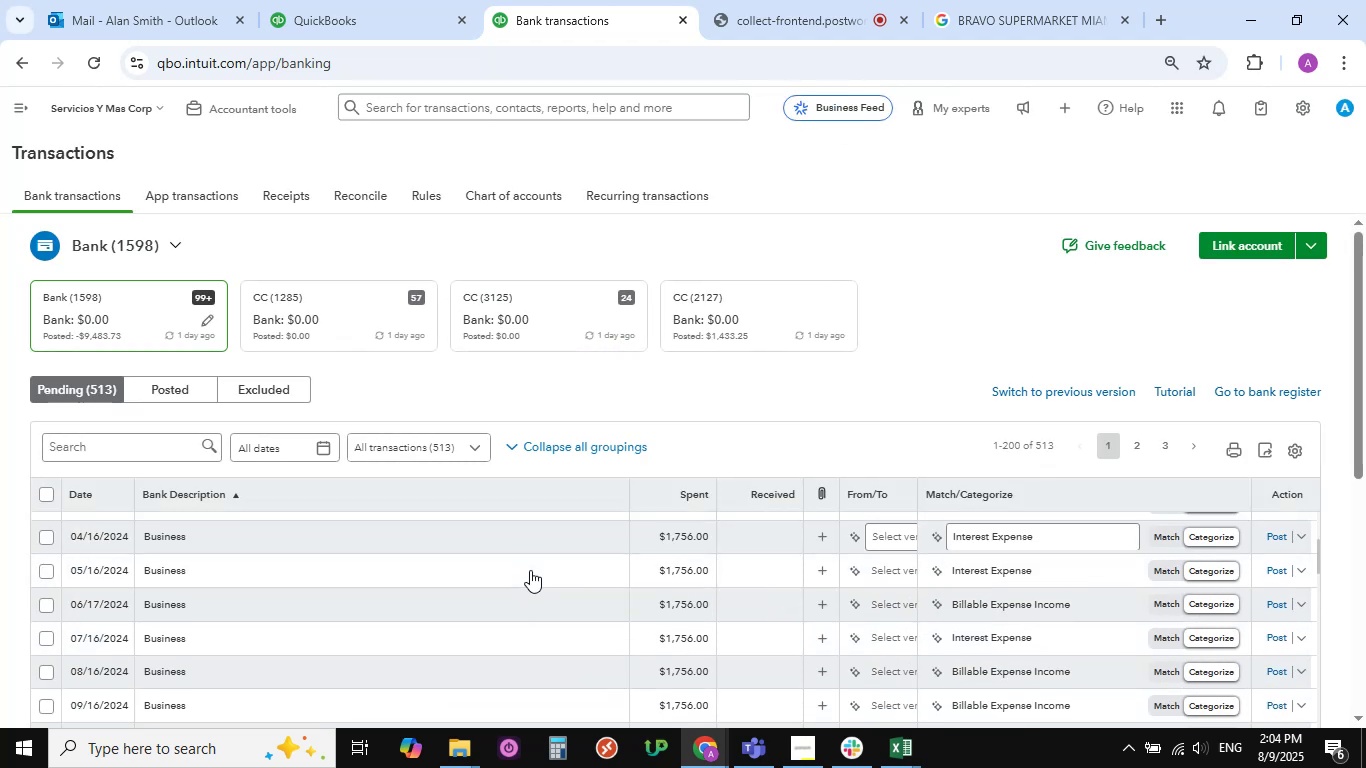 
scroll: coordinate [530, 567], scroll_direction: up, amount: 10.0
 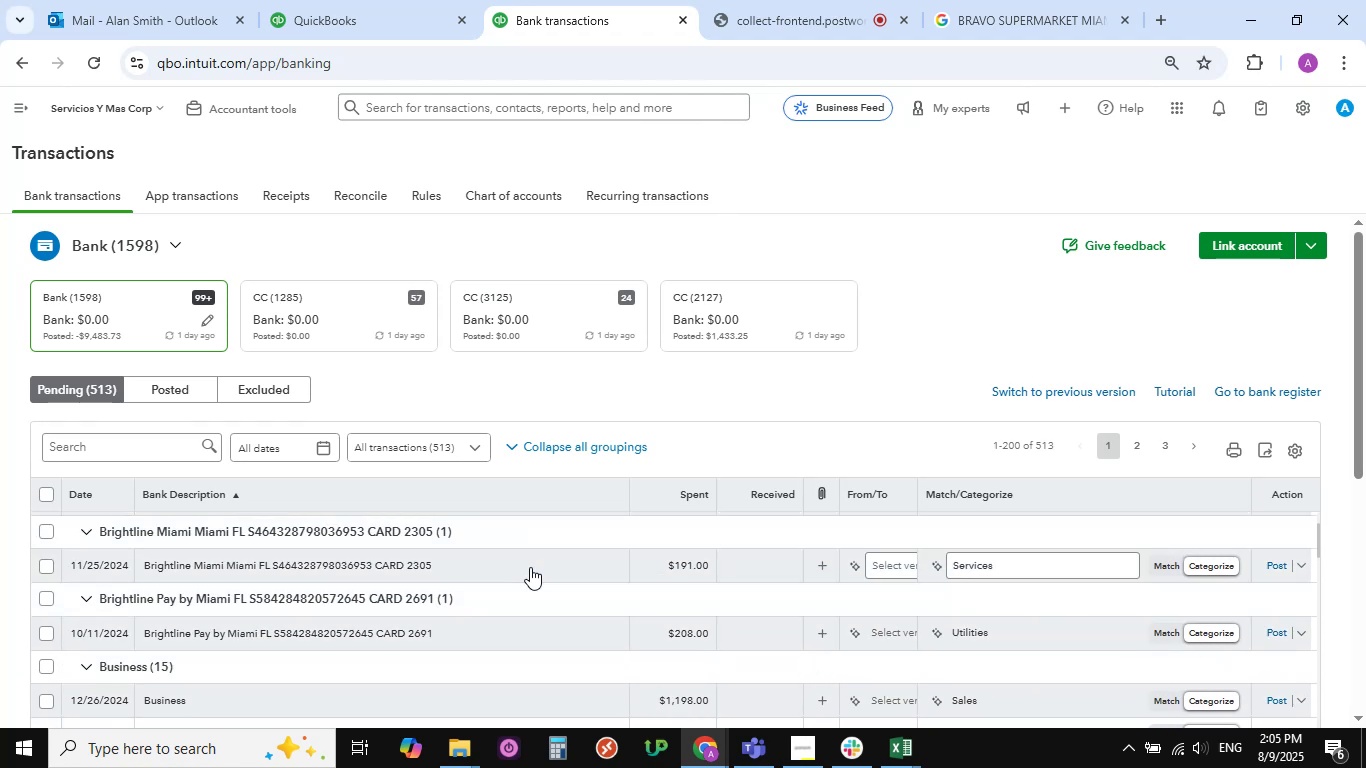 
wait(5.94)
 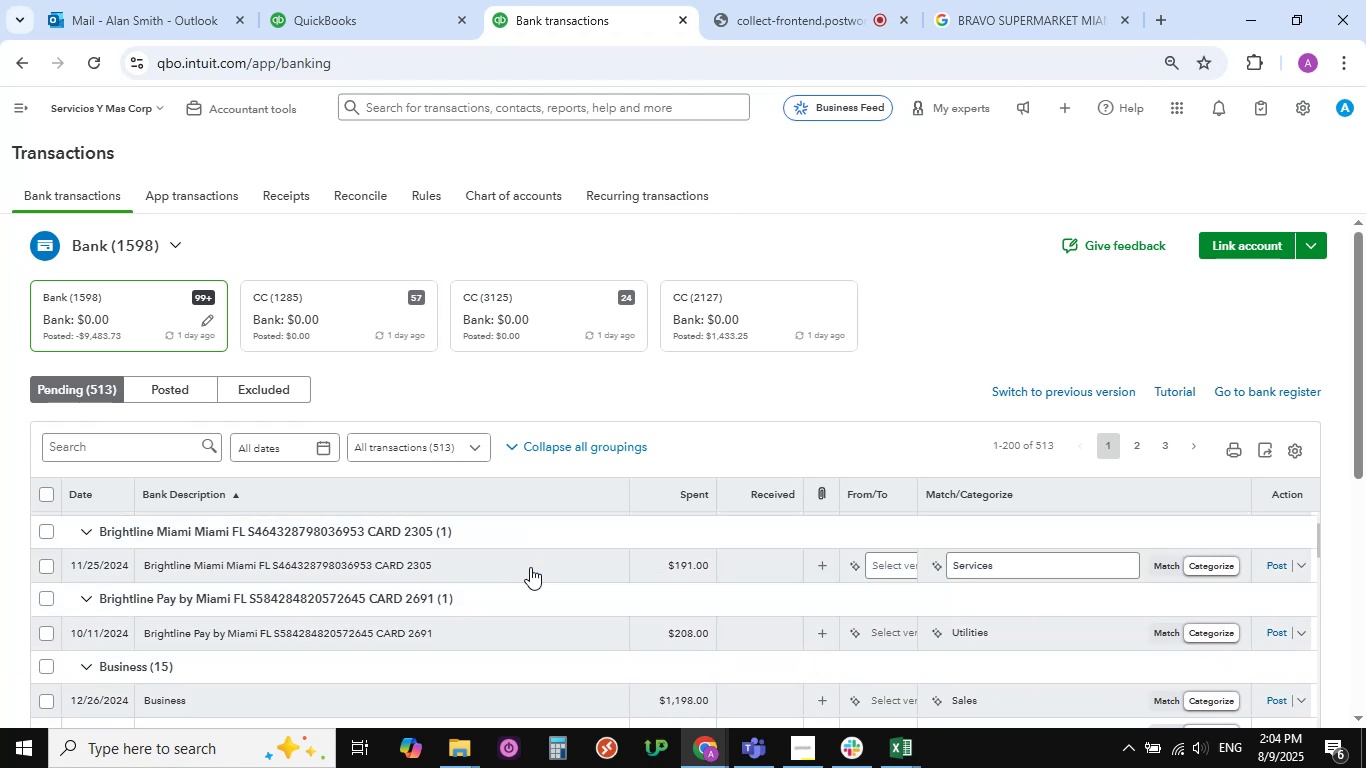 
scroll: coordinate [530, 567], scroll_direction: down, amount: 4.0
 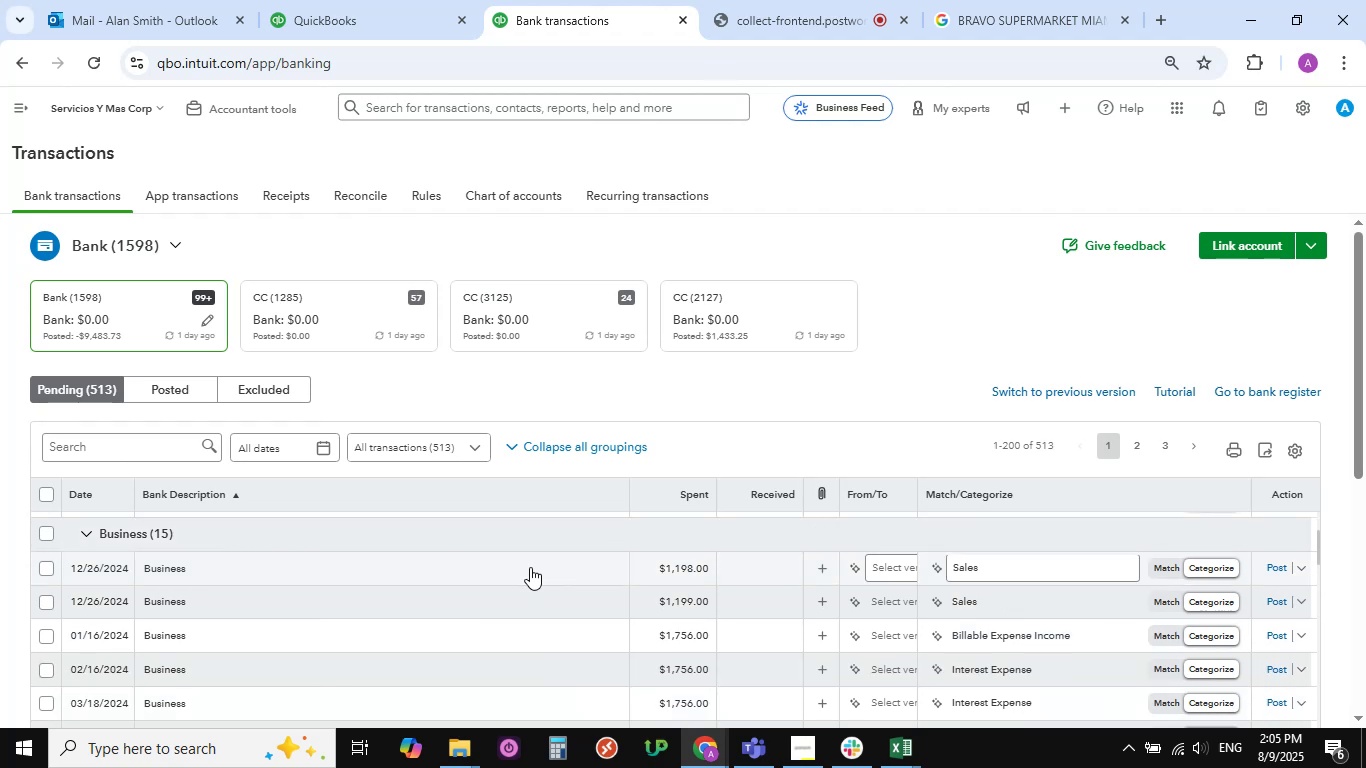 
scroll: coordinate [530, 567], scroll_direction: up, amount: 6.0
 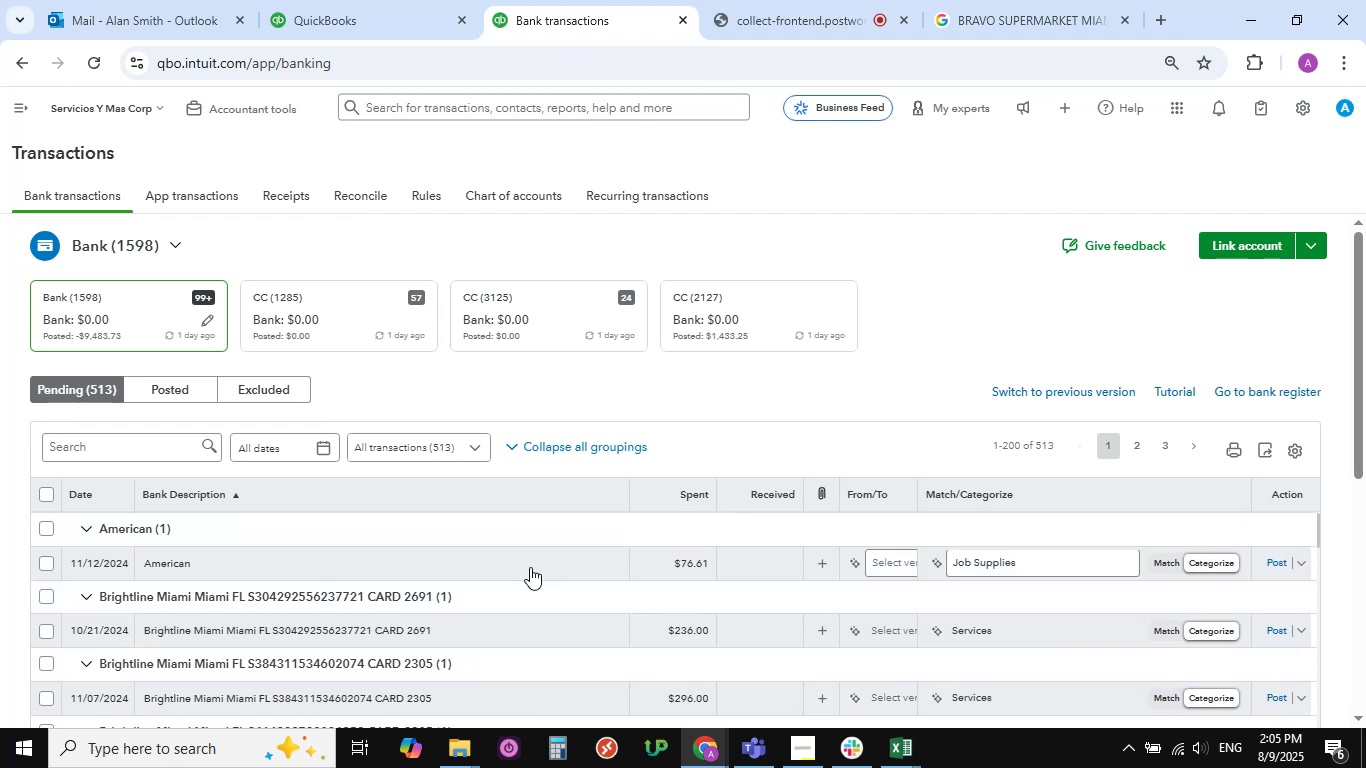 
scroll: coordinate [530, 637], scroll_direction: down, amount: 33.0
 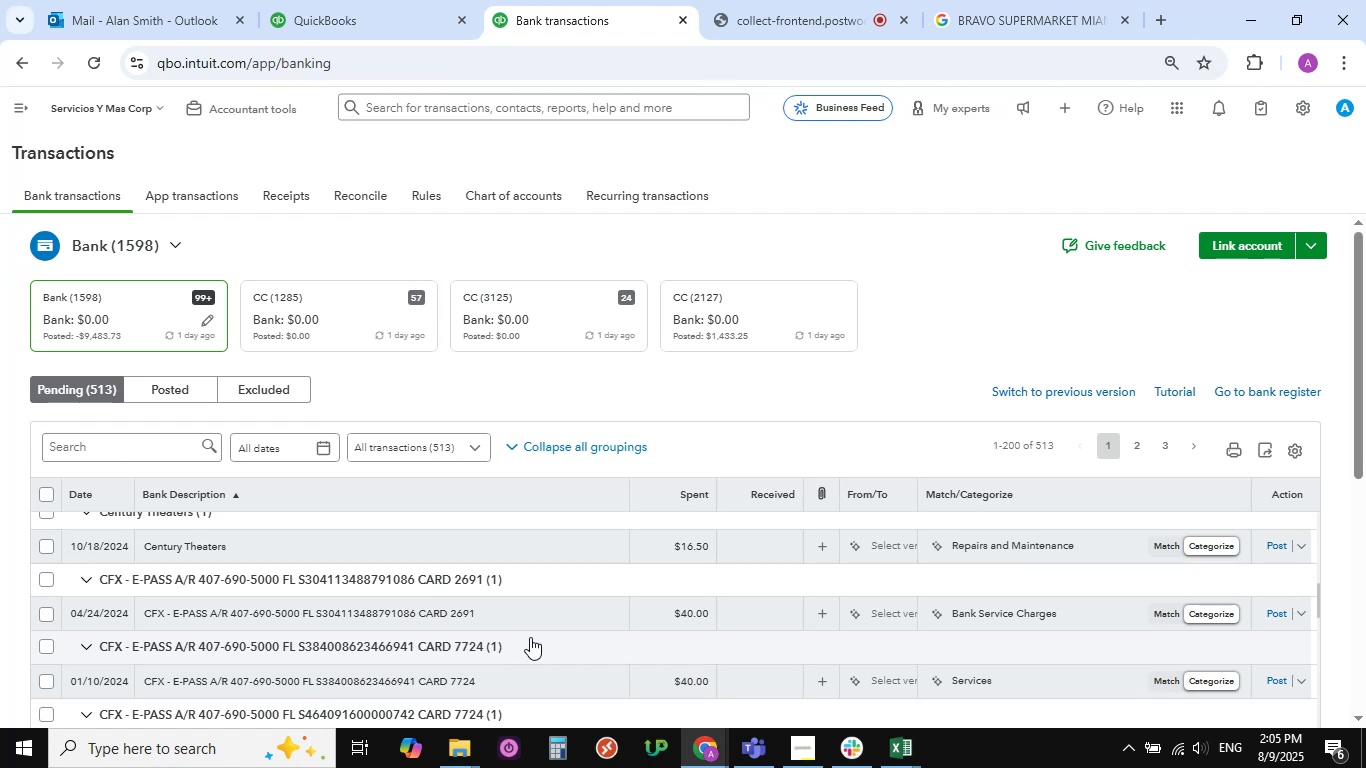 
scroll: coordinate [530, 638], scroll_direction: down, amount: 2.0
 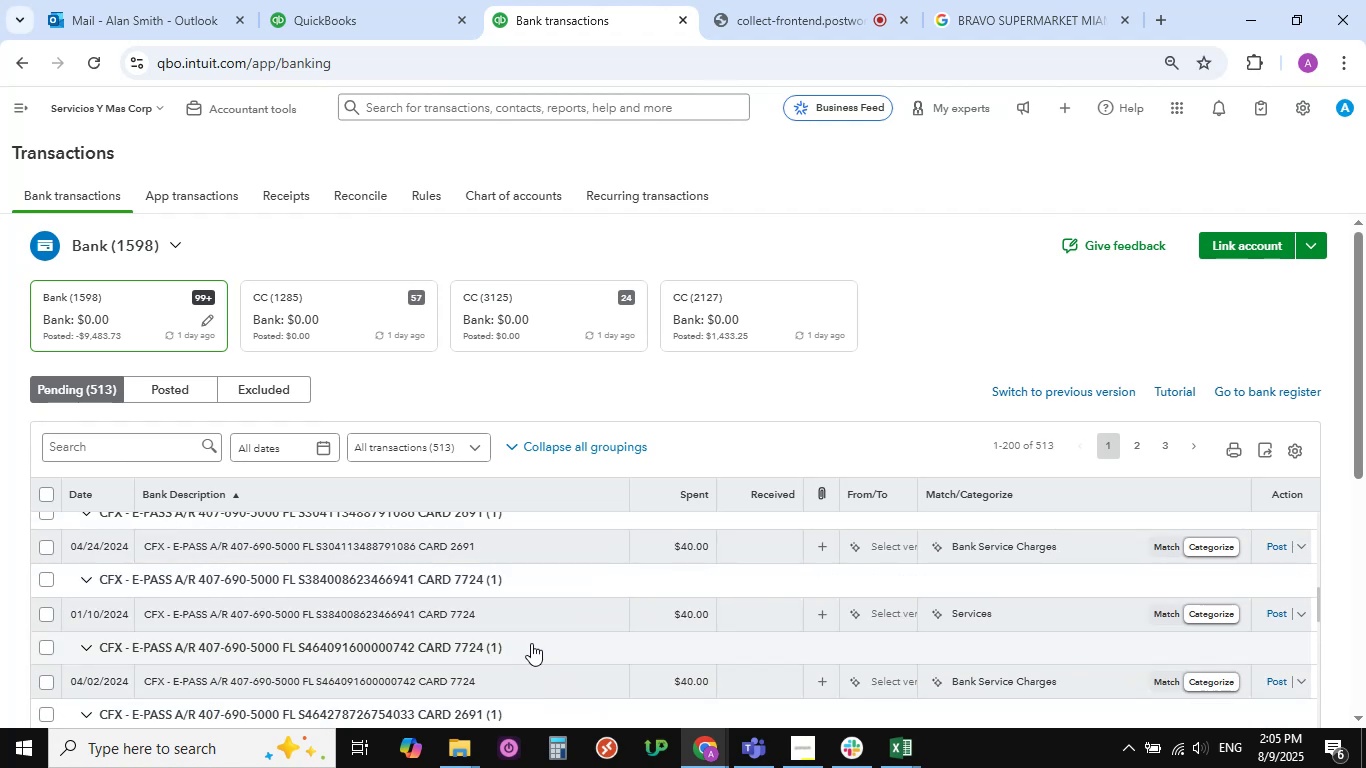 
scroll: coordinate [531, 643], scroll_direction: up, amount: 63.0
 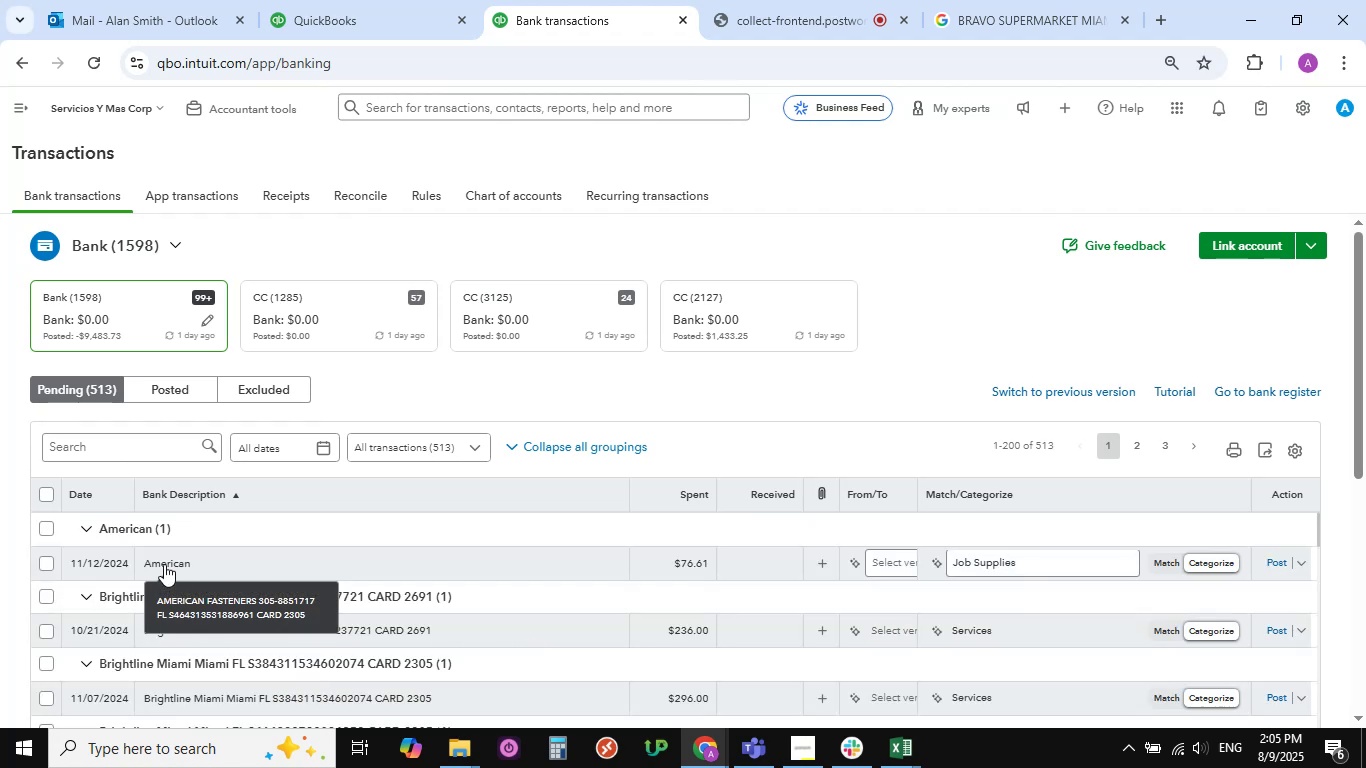 
left_click([164, 564])
 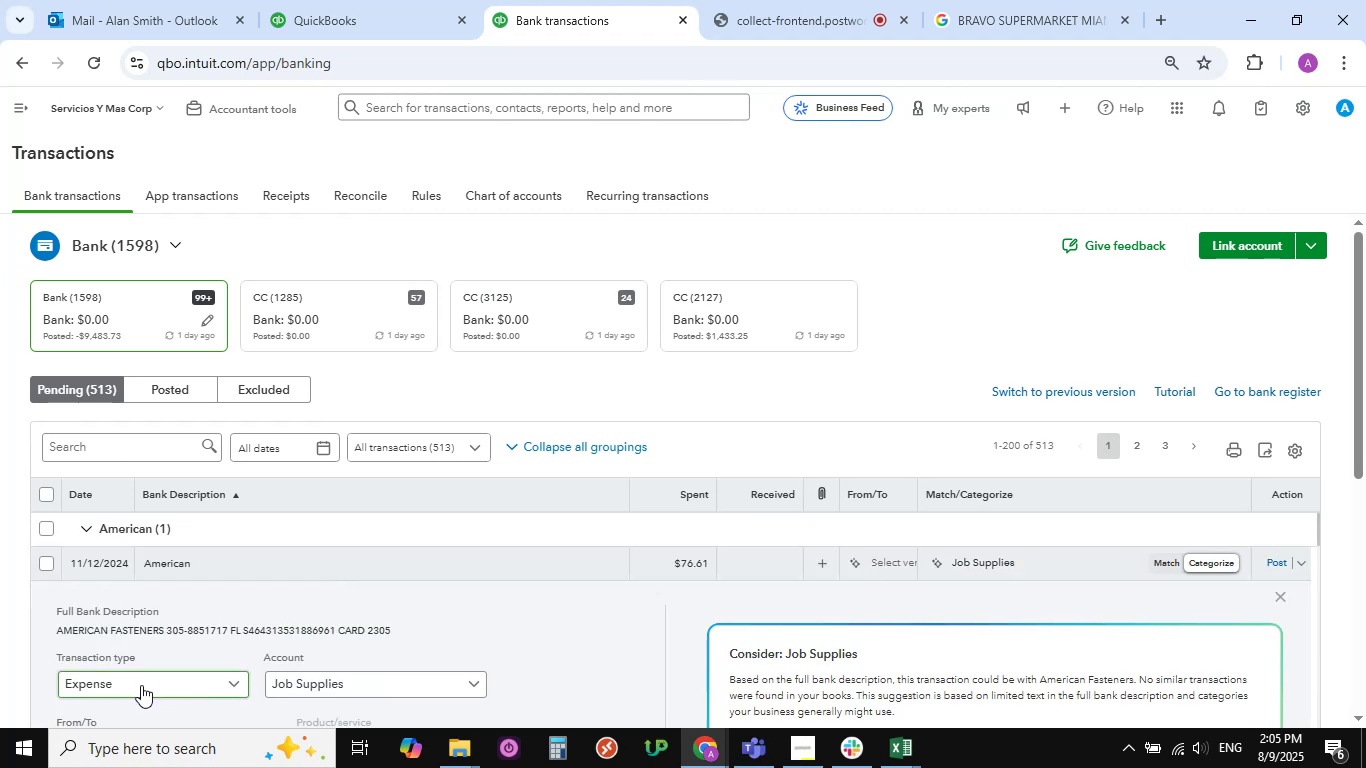 
scroll: coordinate [225, 679], scroll_direction: down, amount: 3.0
 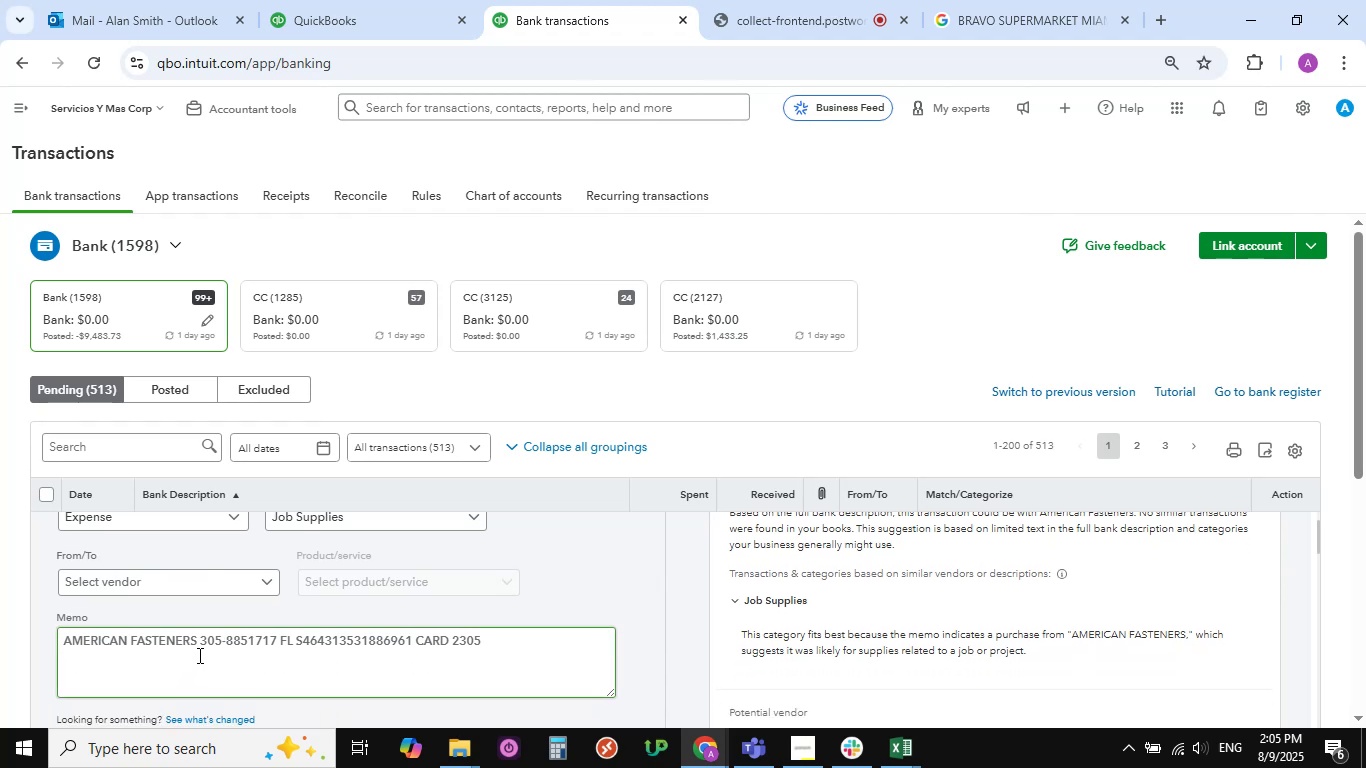 
left_click_drag(start_coordinate=[199, 640], to_coordinate=[57, 639])
 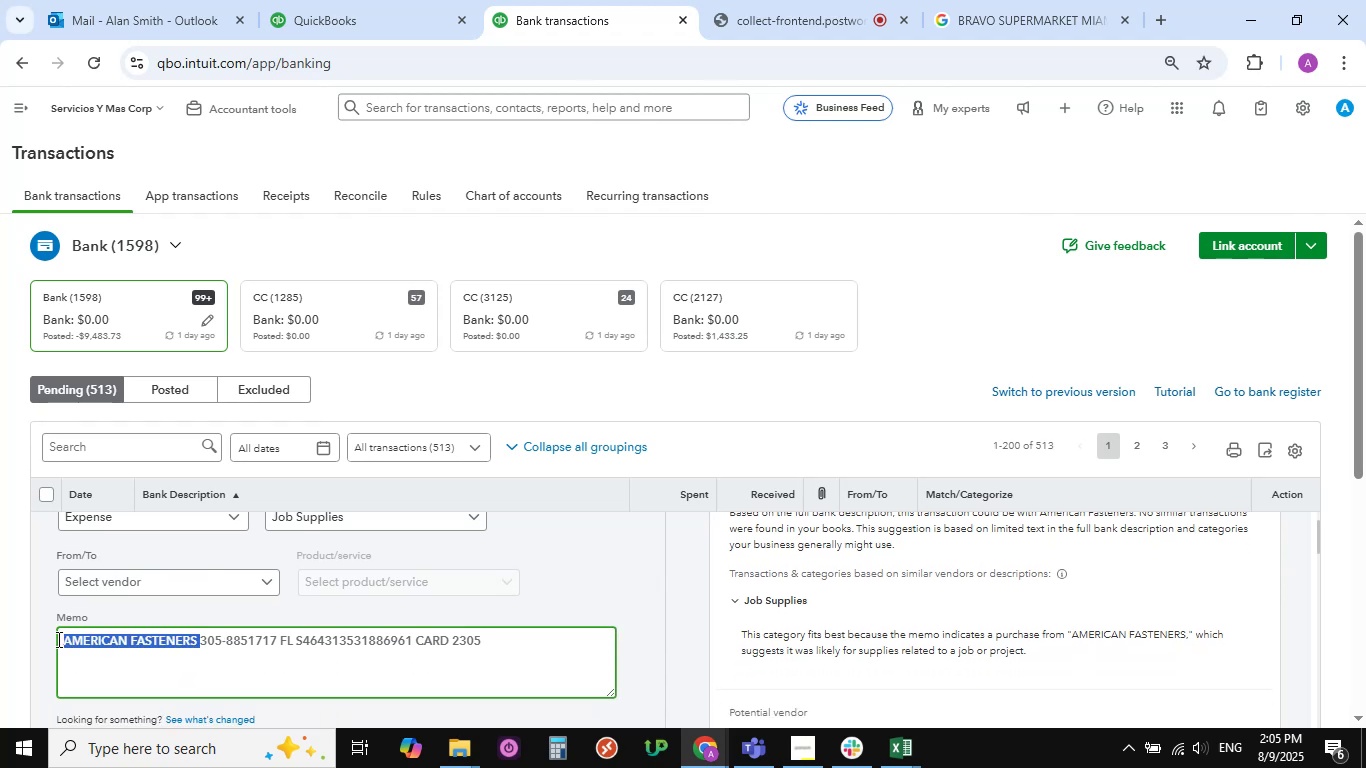 
key(Control+C)
 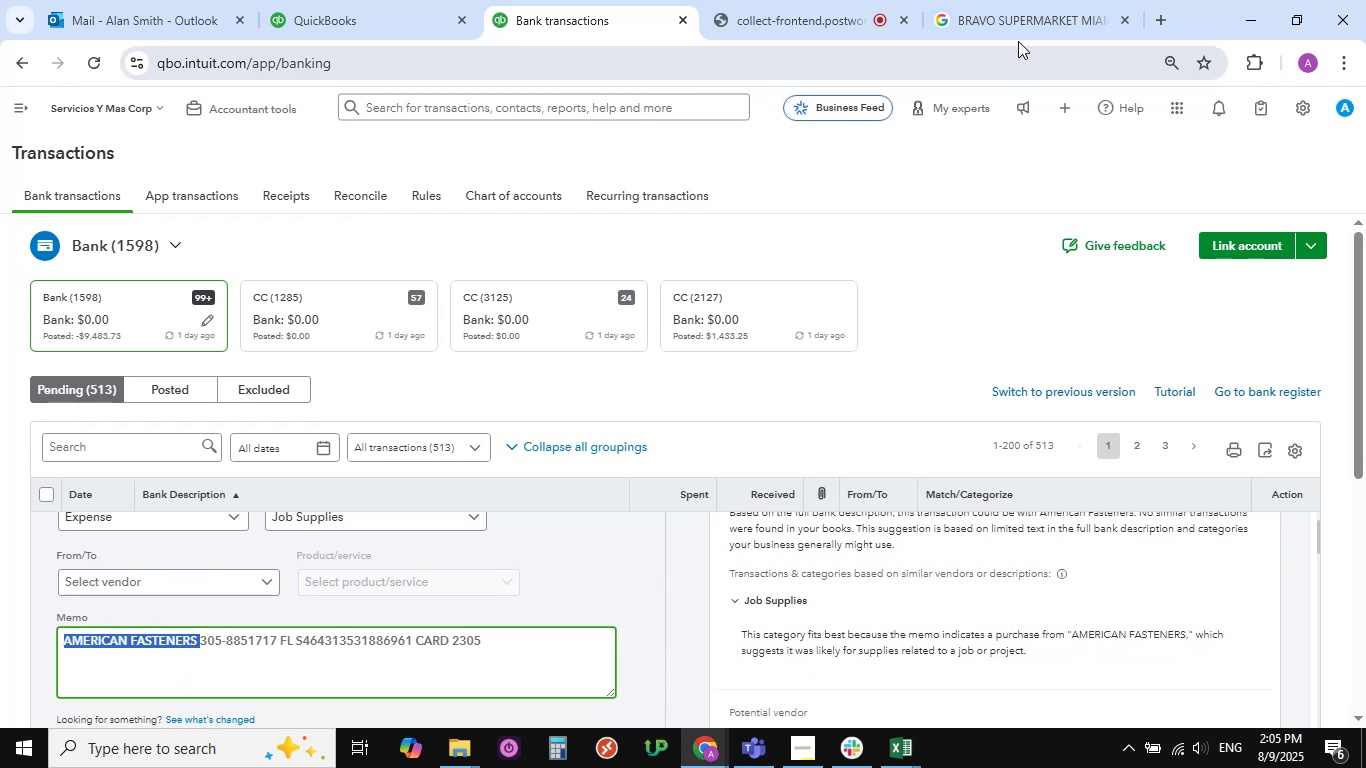 
left_click([1024, 26])
 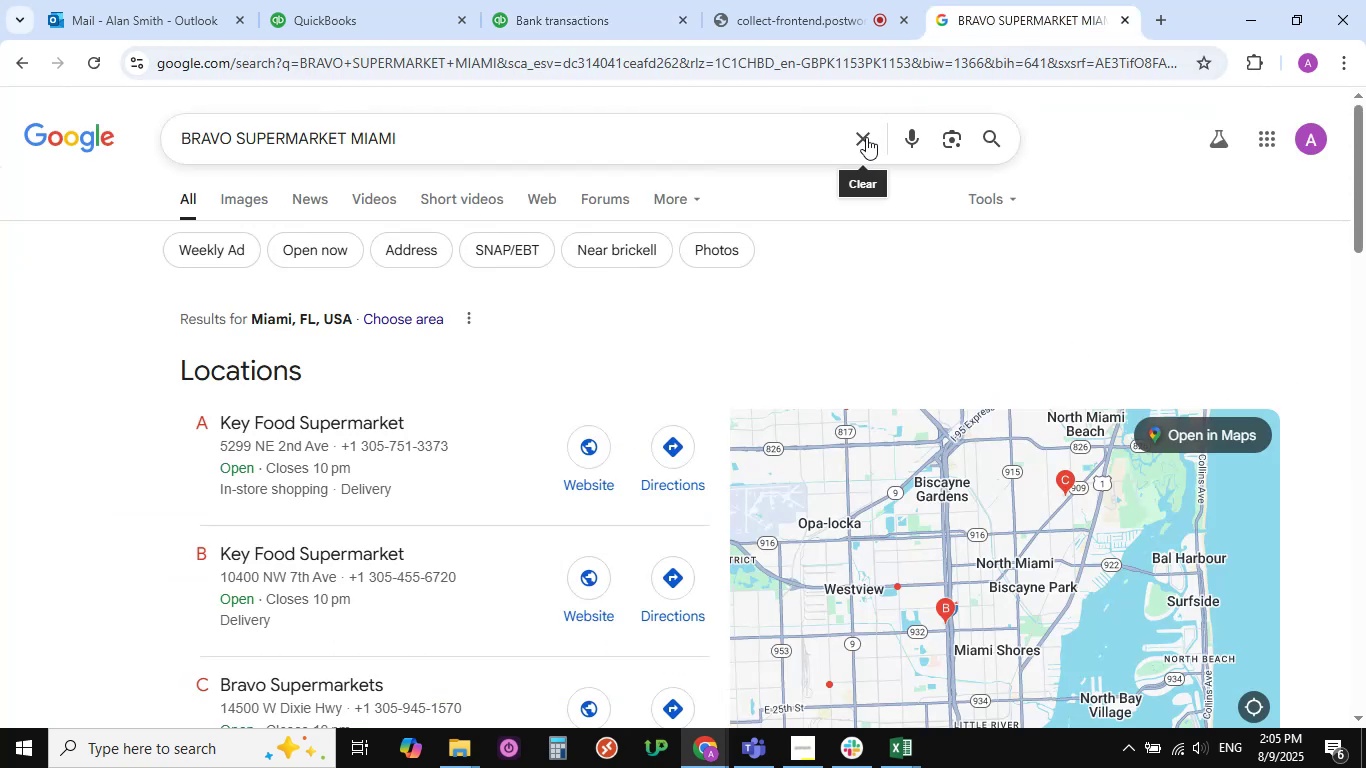 
left_click([860, 134])
 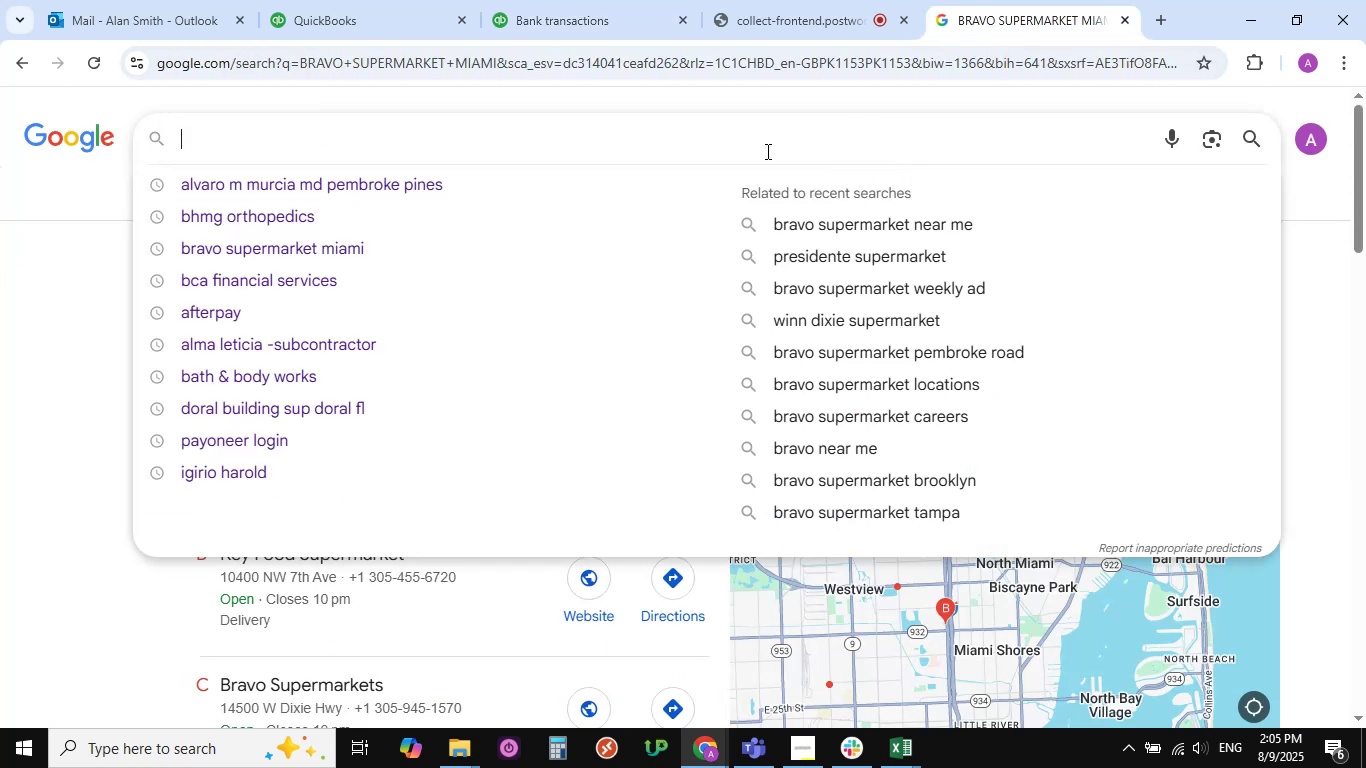 
left_click([766, 151])
 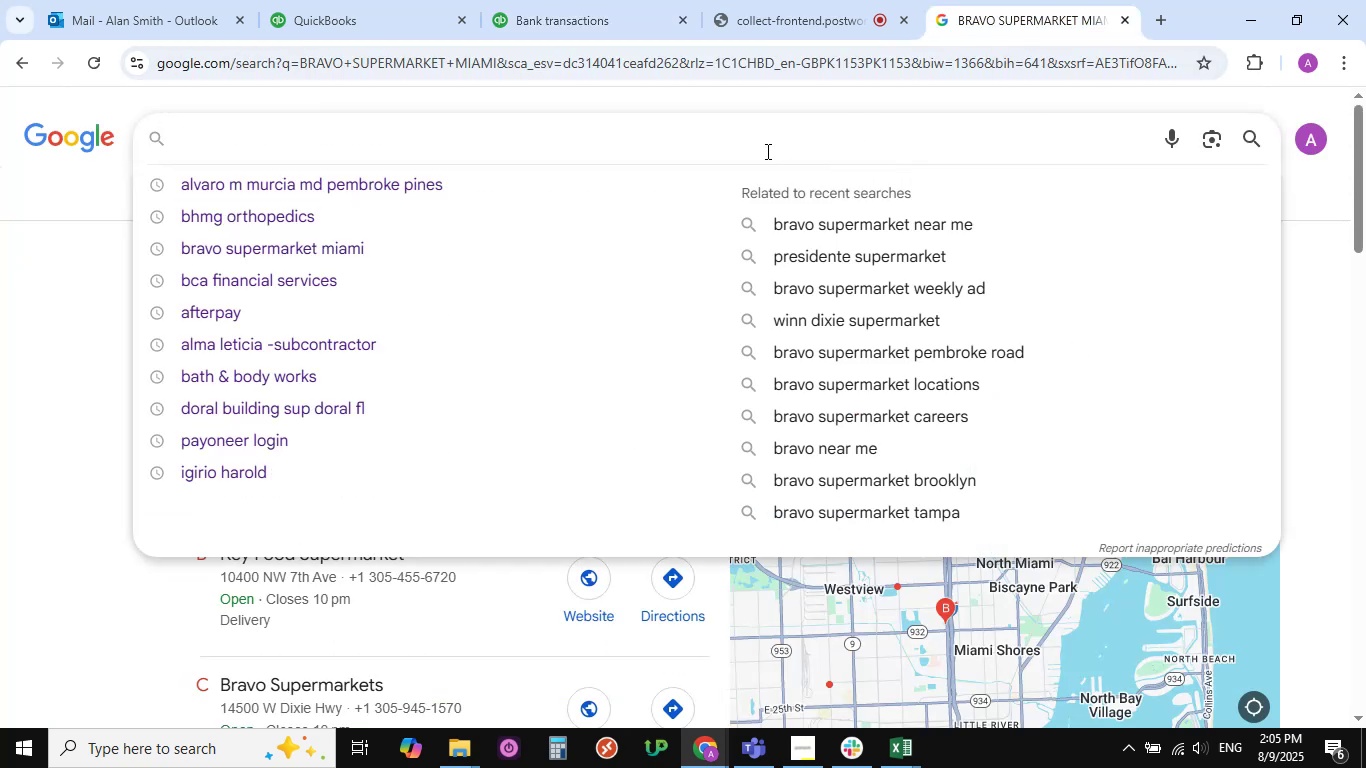 
key(Control+V)
 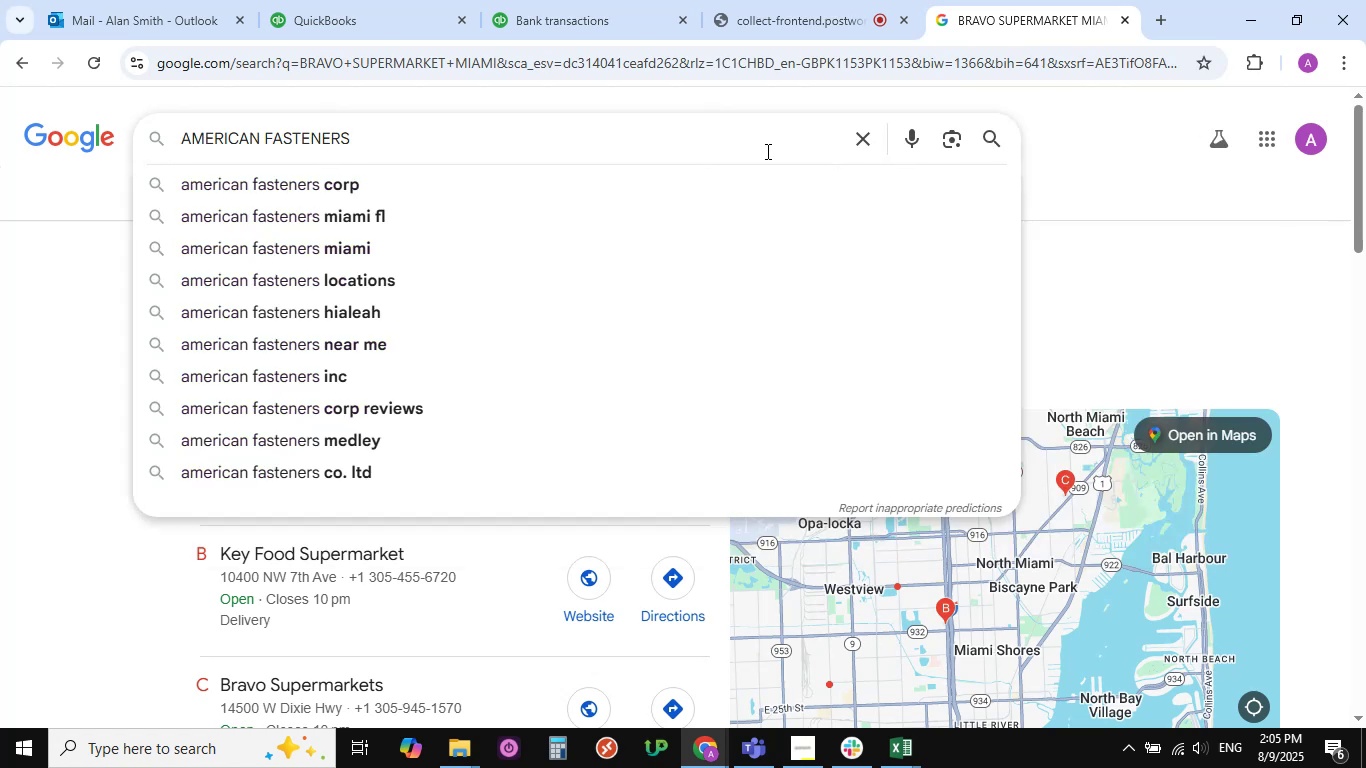 
key(NumpadEnter)
 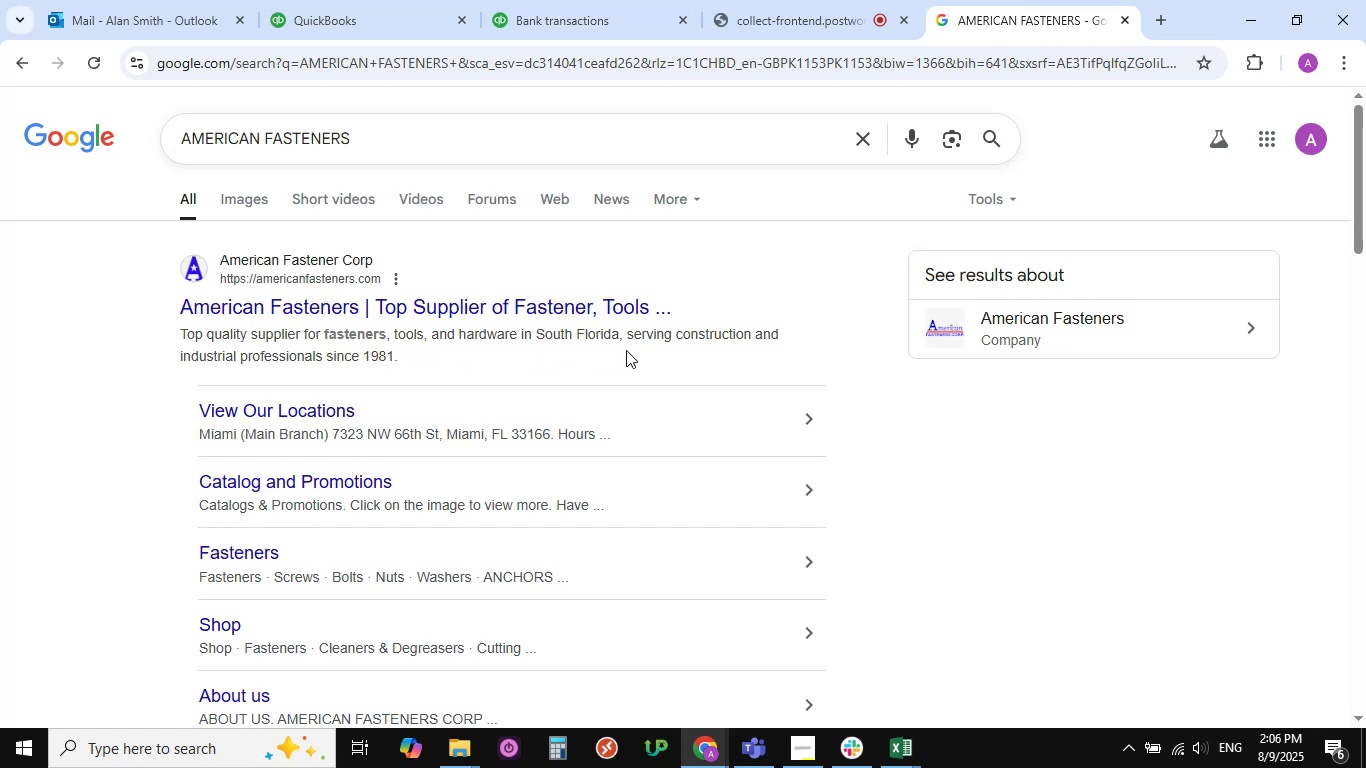 
wait(22.84)
 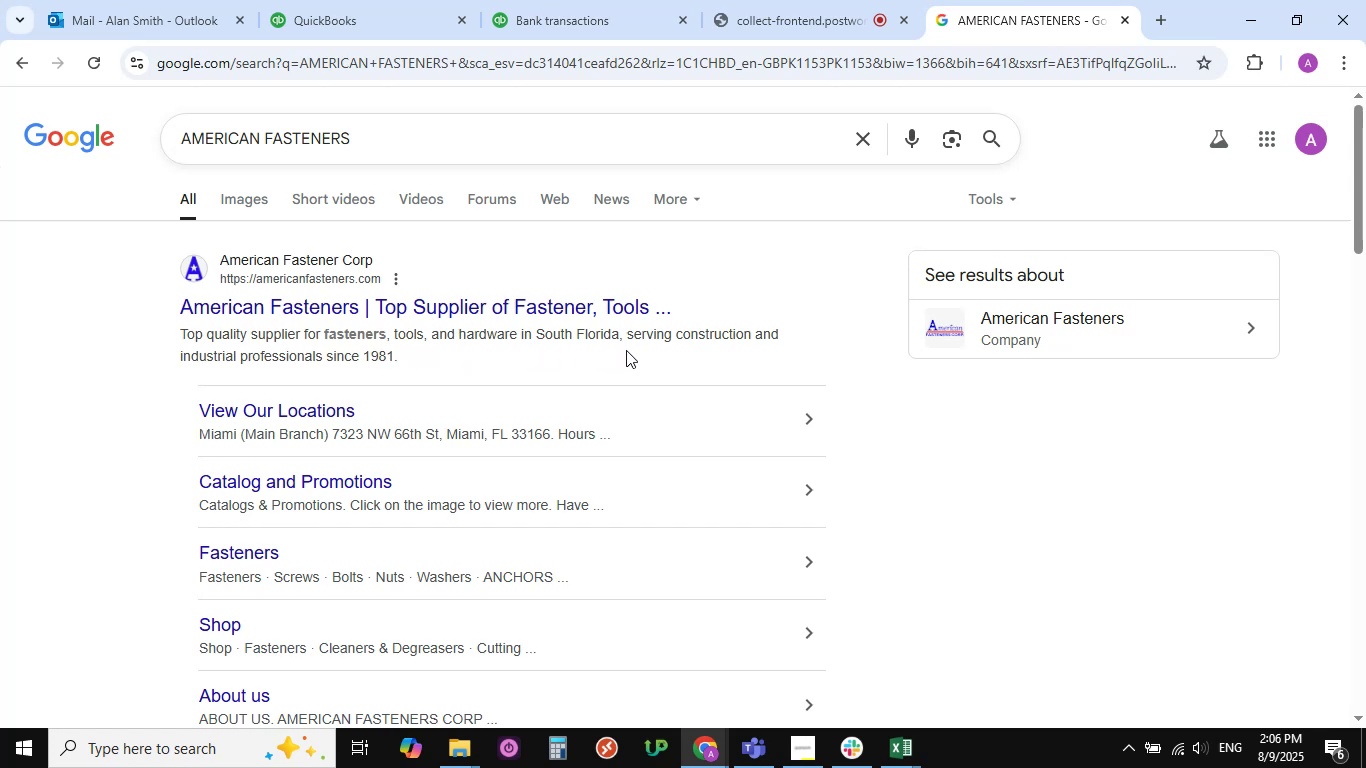 
scroll: coordinate [459, 371], scroll_direction: down, amount: 1.0
 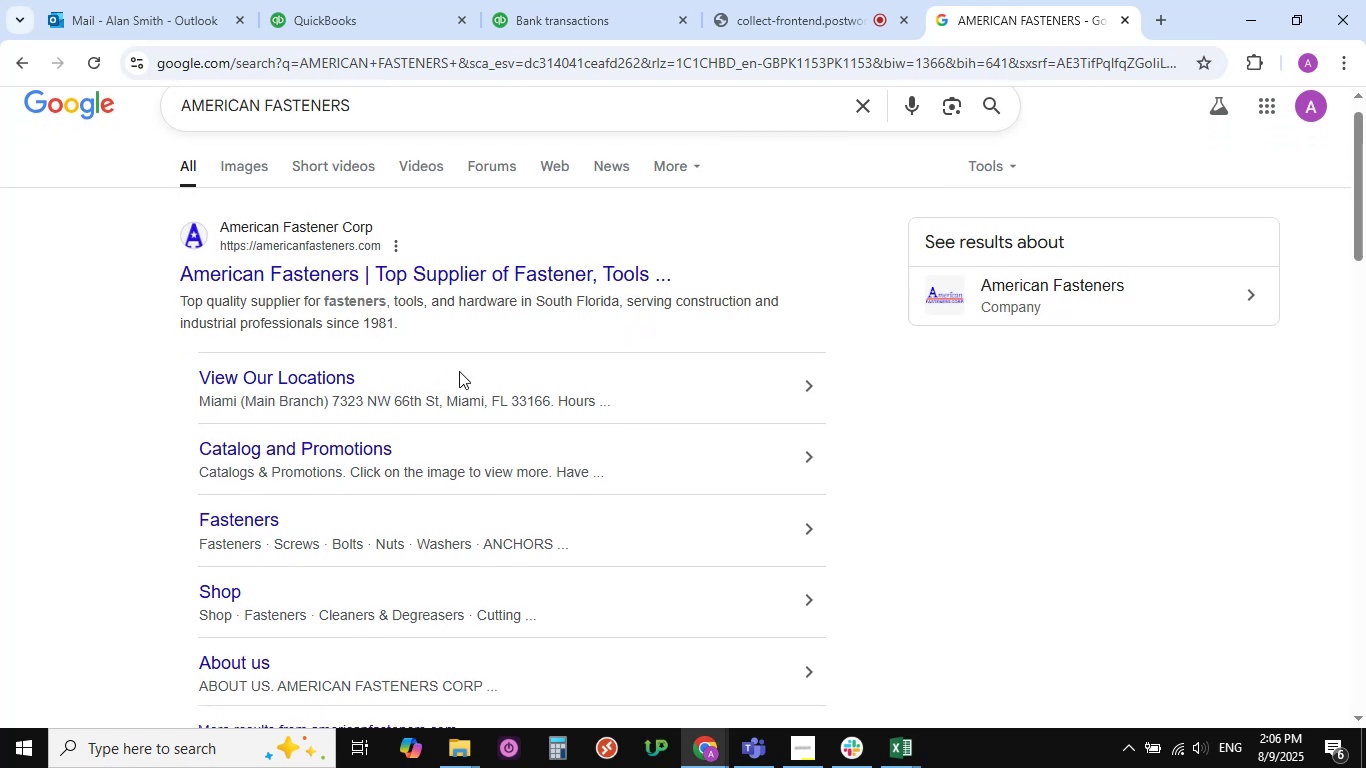 
scroll: coordinate [459, 371], scroll_direction: up, amount: 1.0
 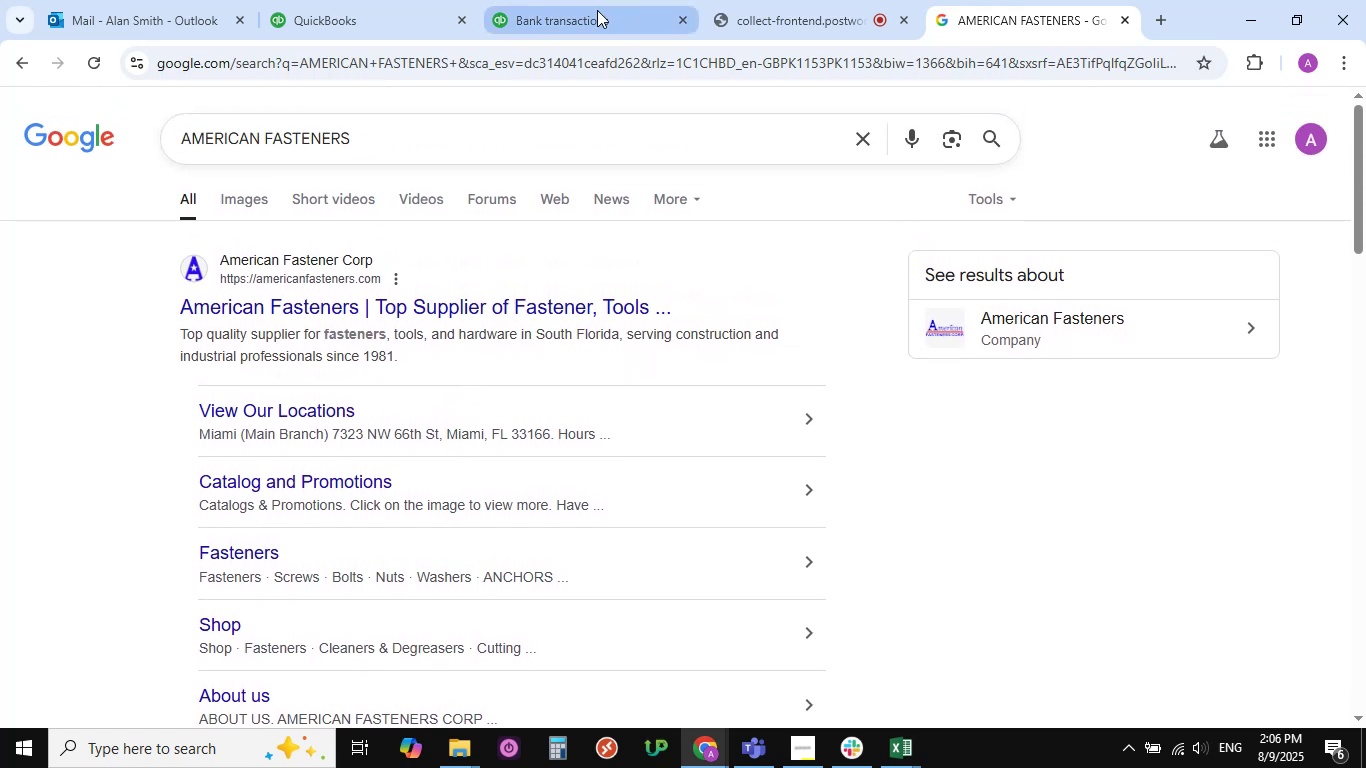 
left_click([597, 10])
 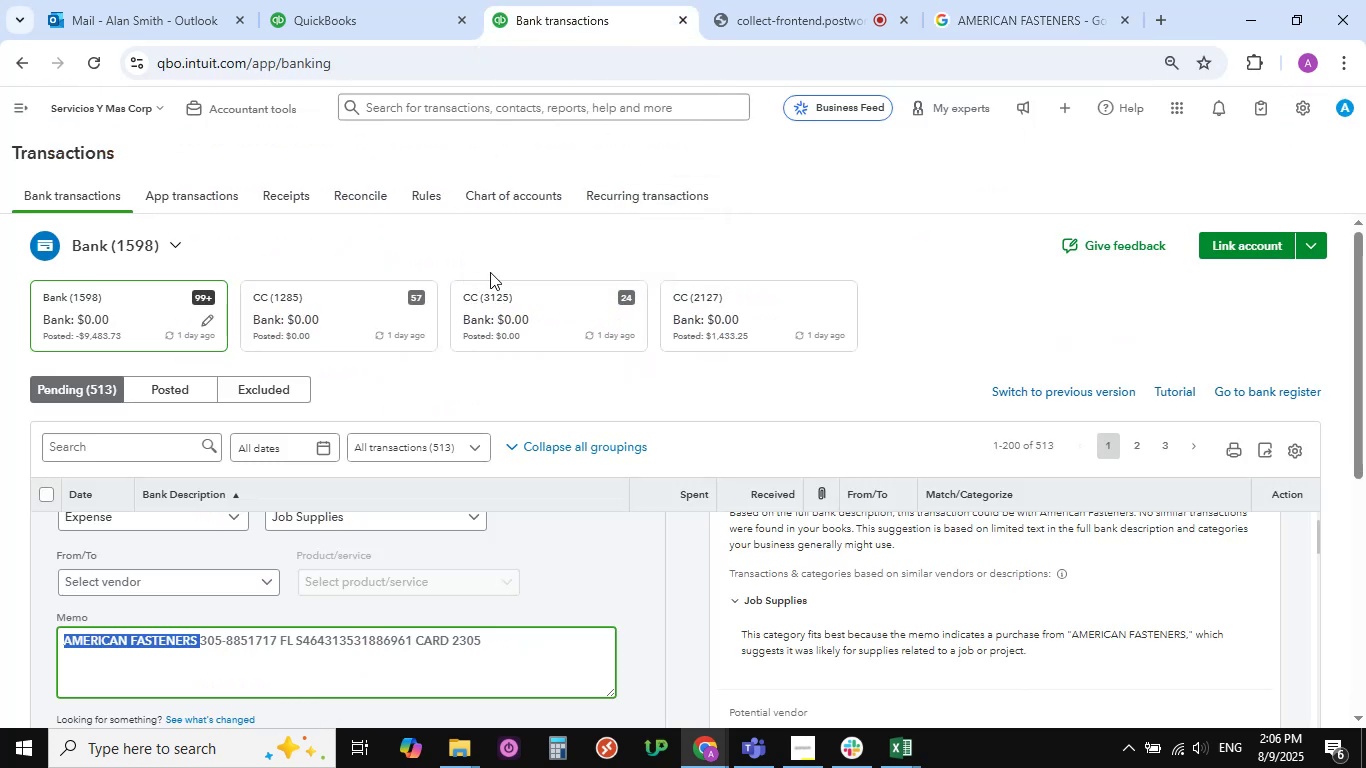 
scroll: coordinate [596, 519], scroll_direction: up, amount: 3.0
 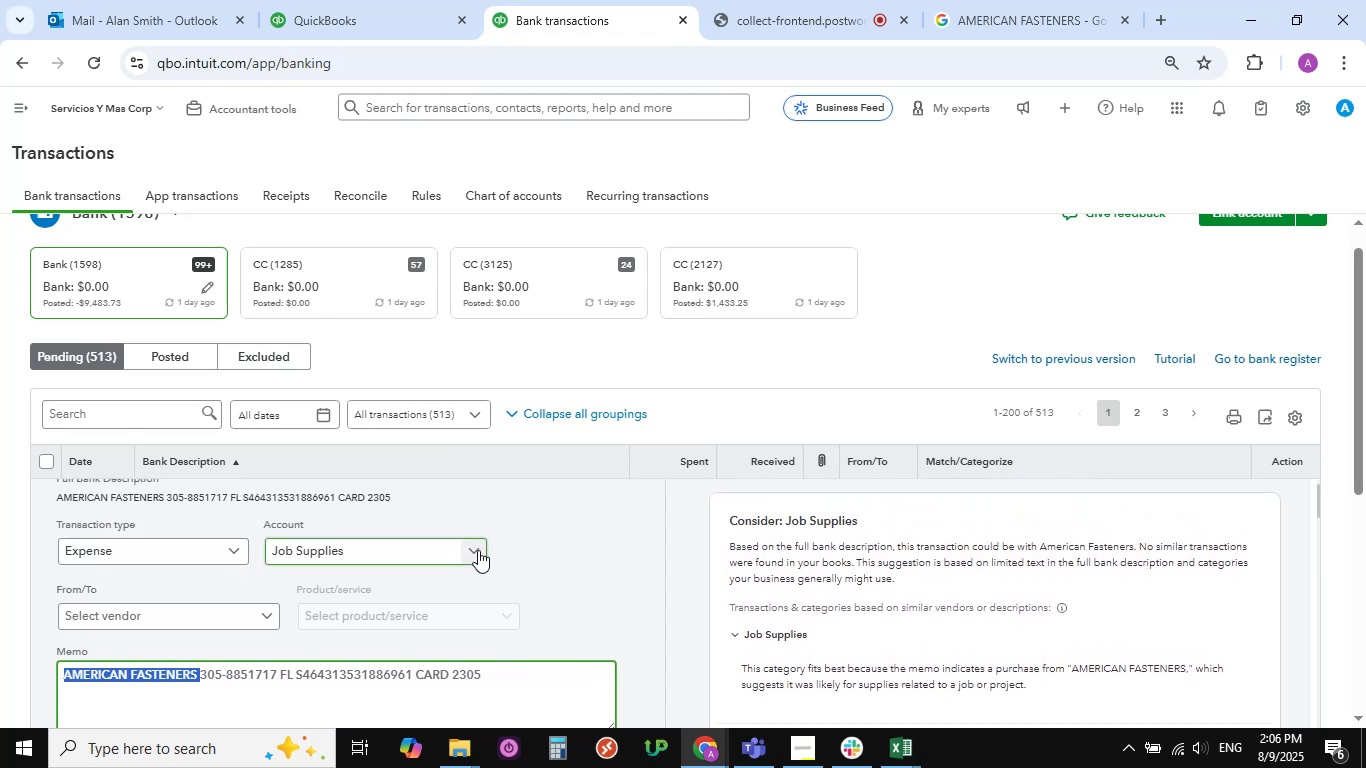 
left_click([477, 550])
 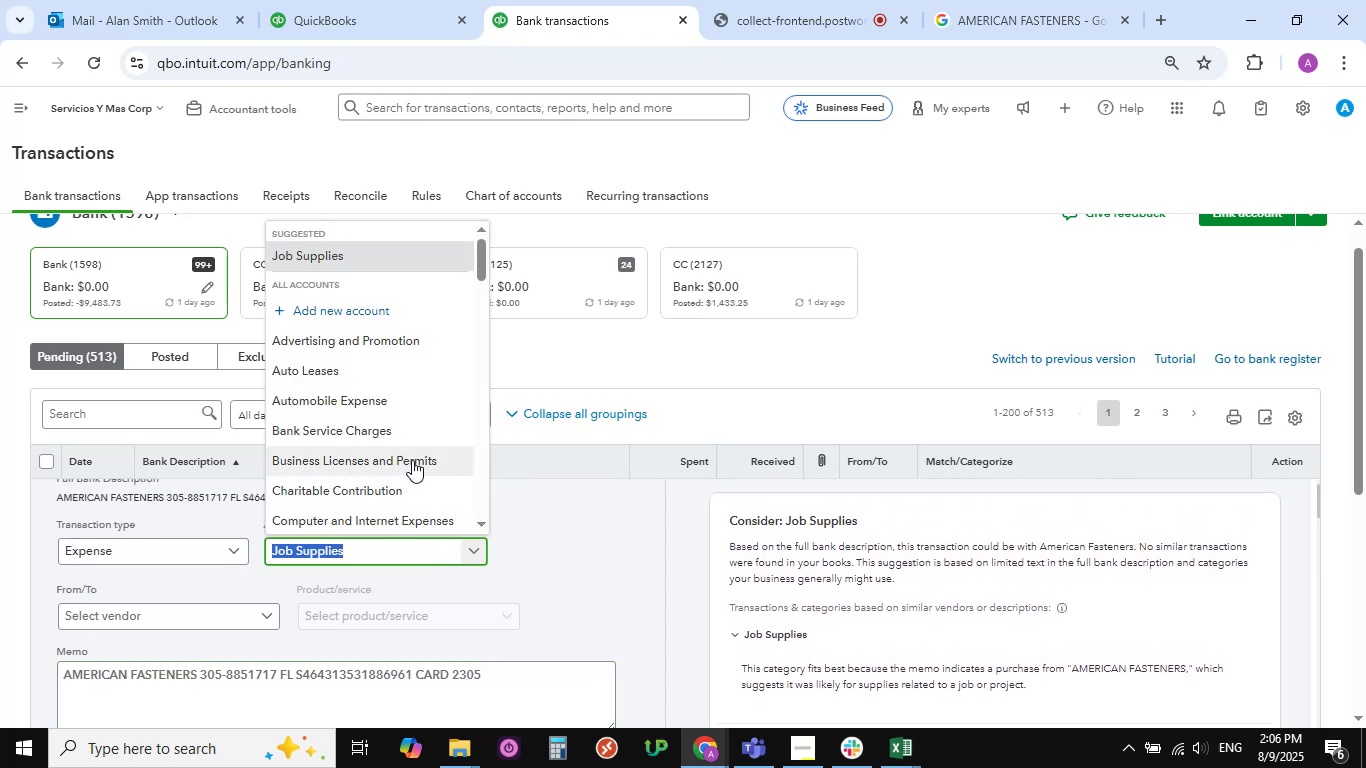 
scroll: coordinate [425, 446], scroll_direction: down, amount: 4.0
 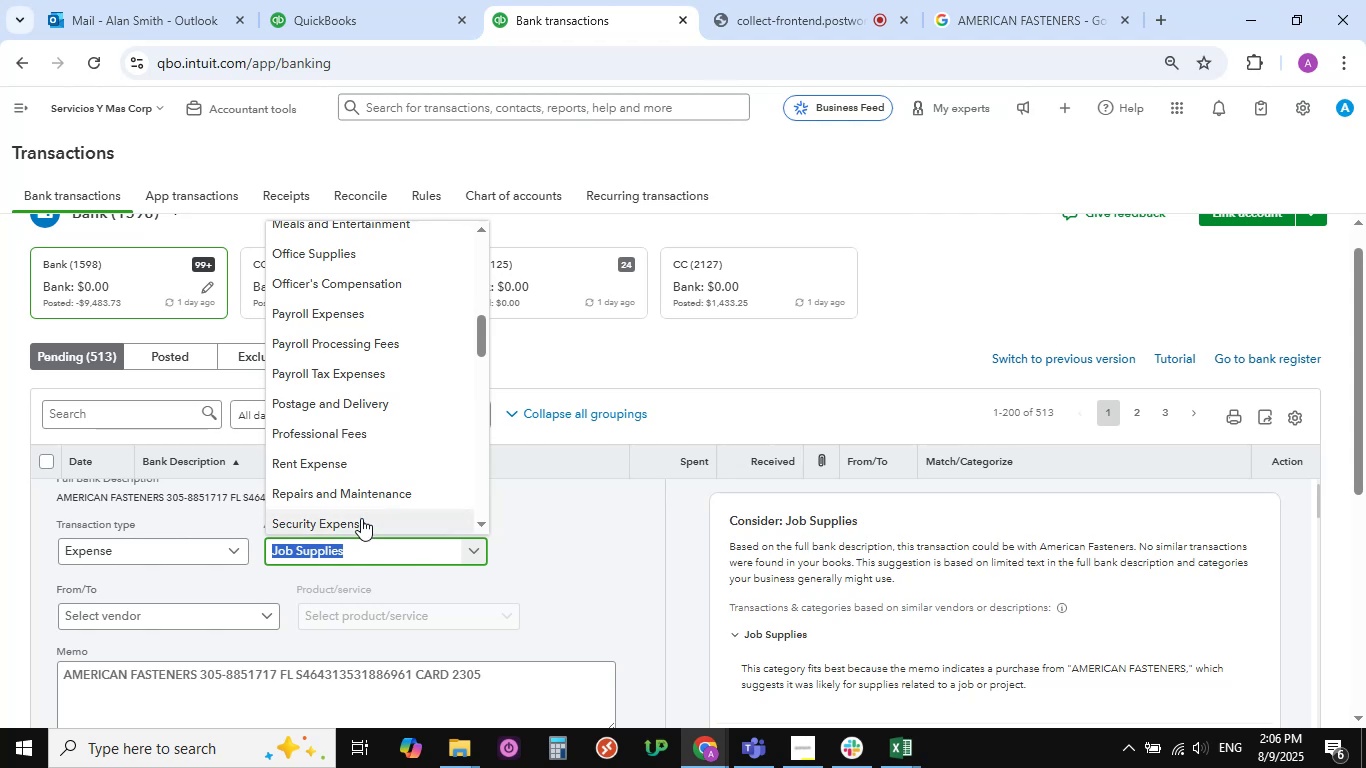 
left_click([364, 493])
 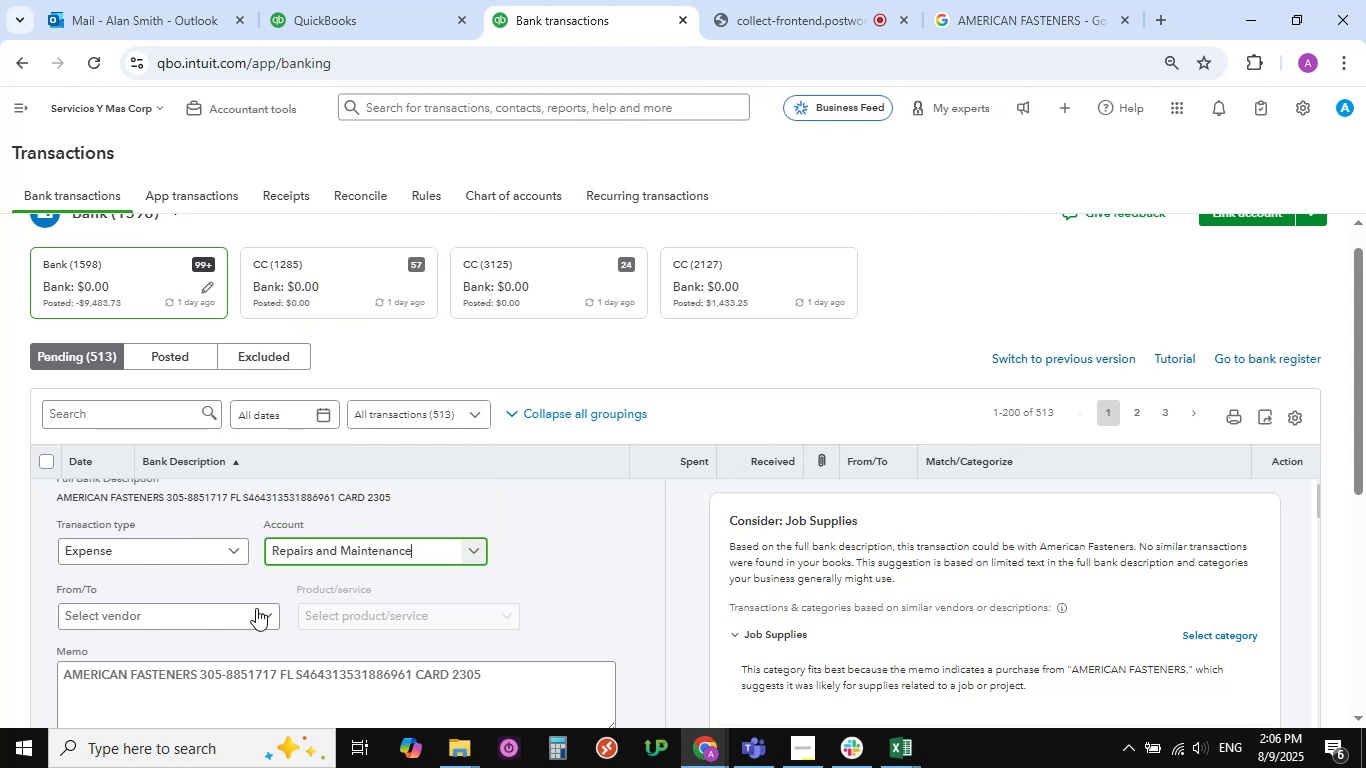 
scroll: coordinate [154, 638], scroll_direction: down, amount: 7.0
 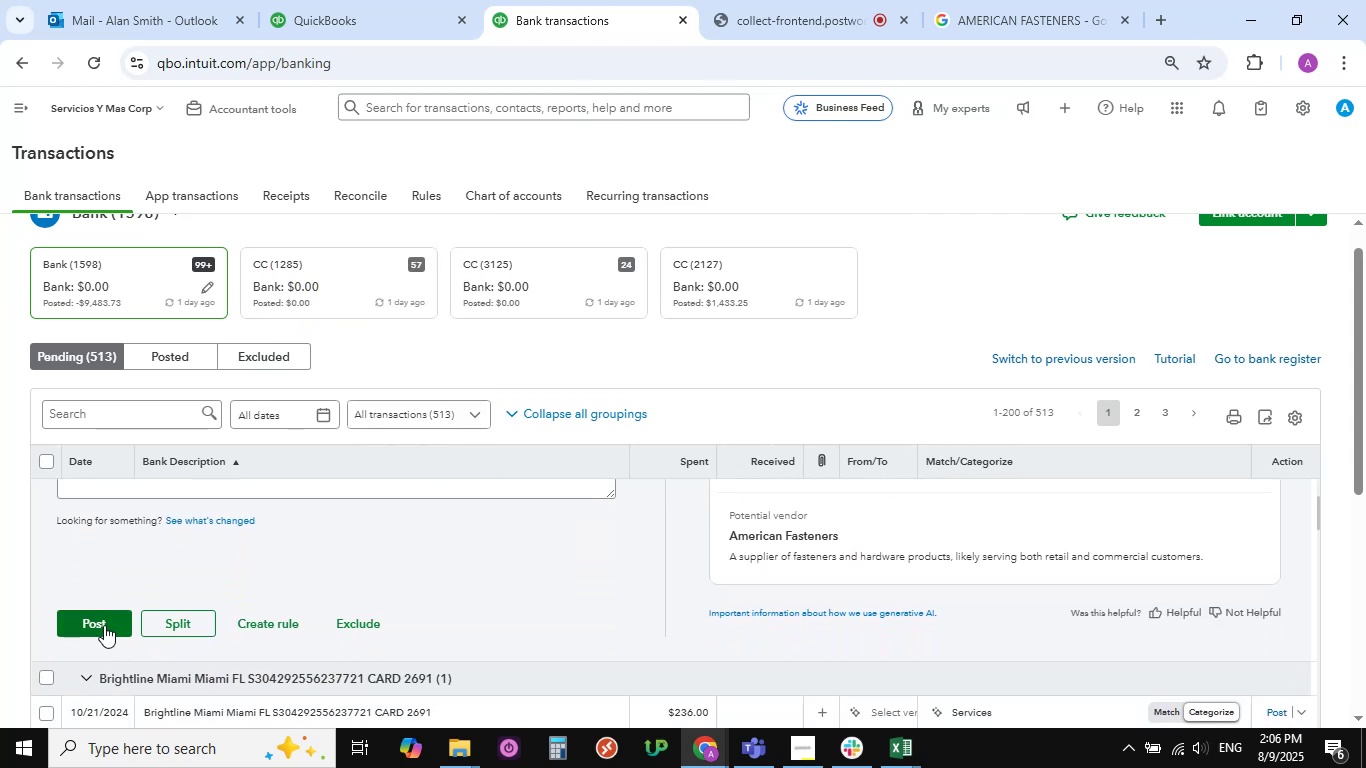 
left_click([104, 625])
 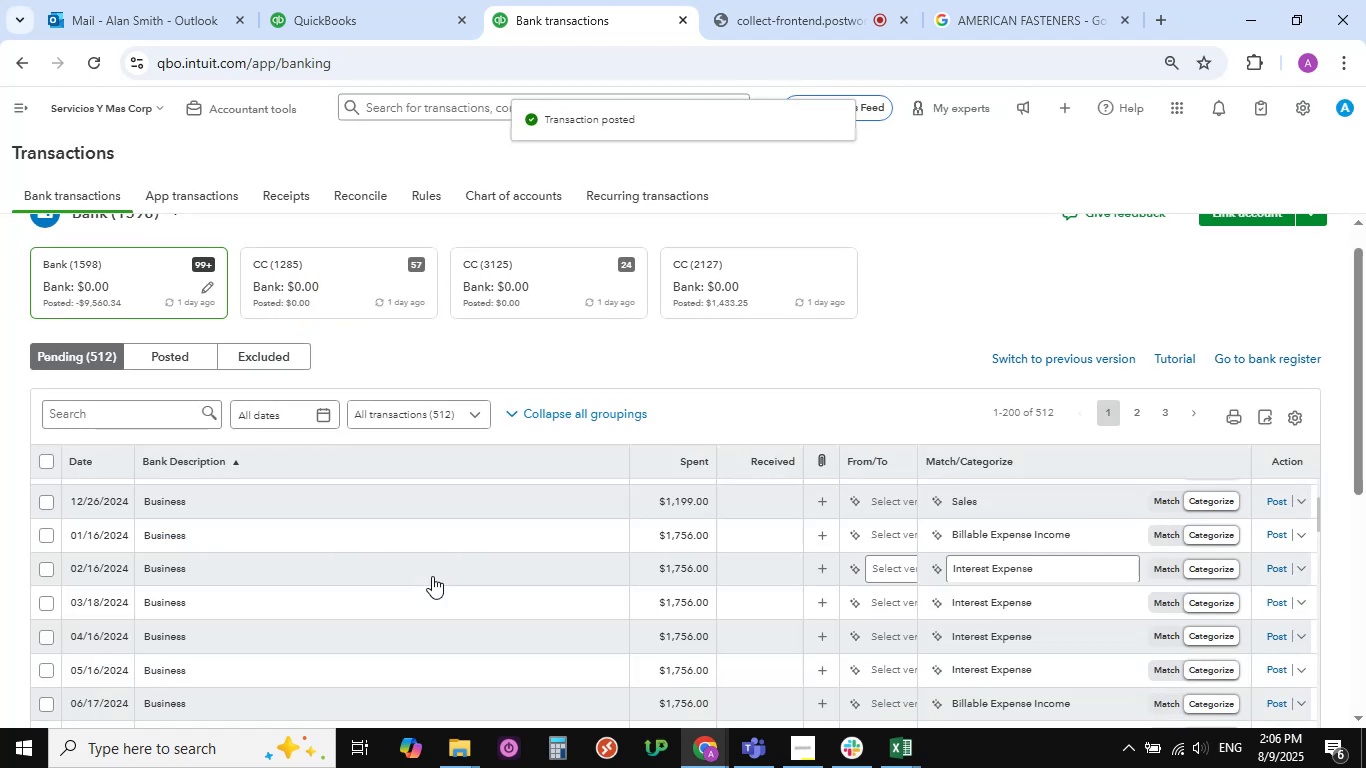 
wait(5.67)
 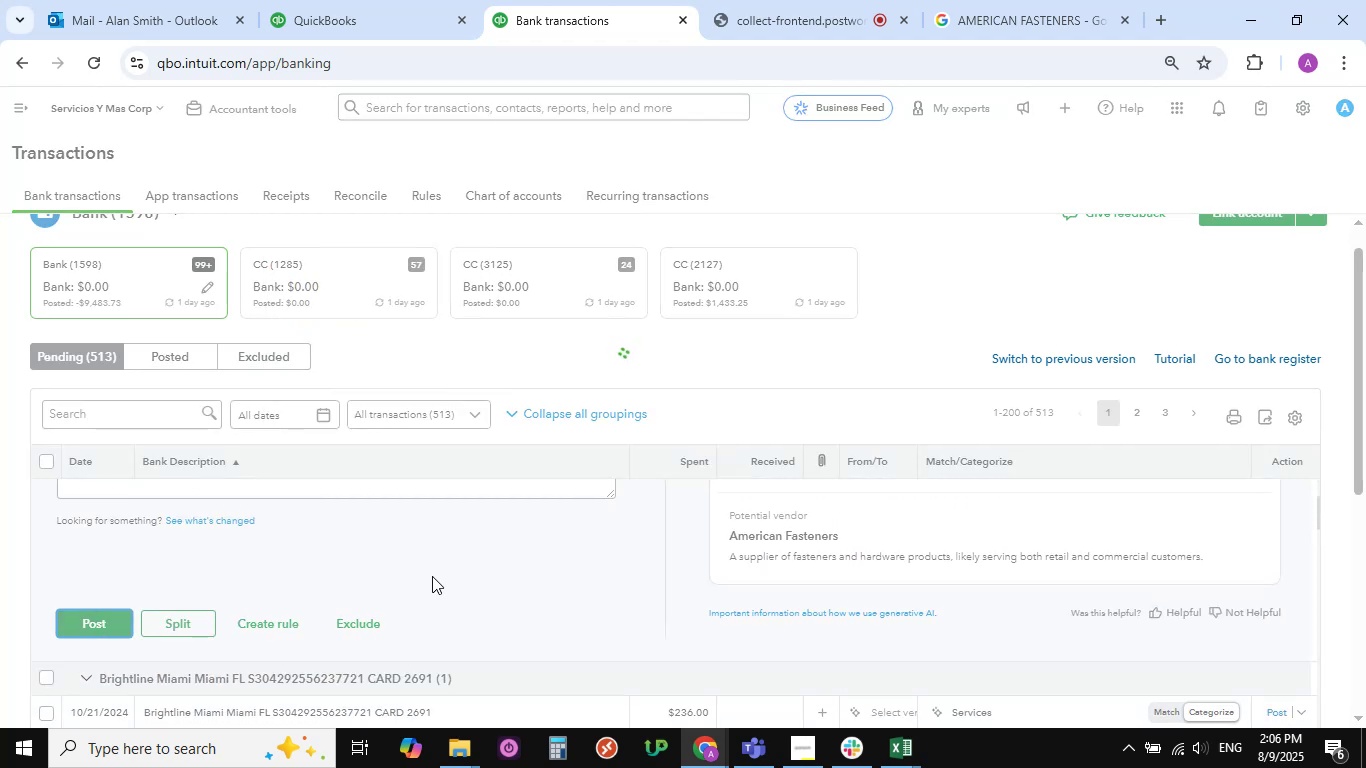 
scroll: coordinate [432, 568], scroll_direction: up, amount: 1.0
 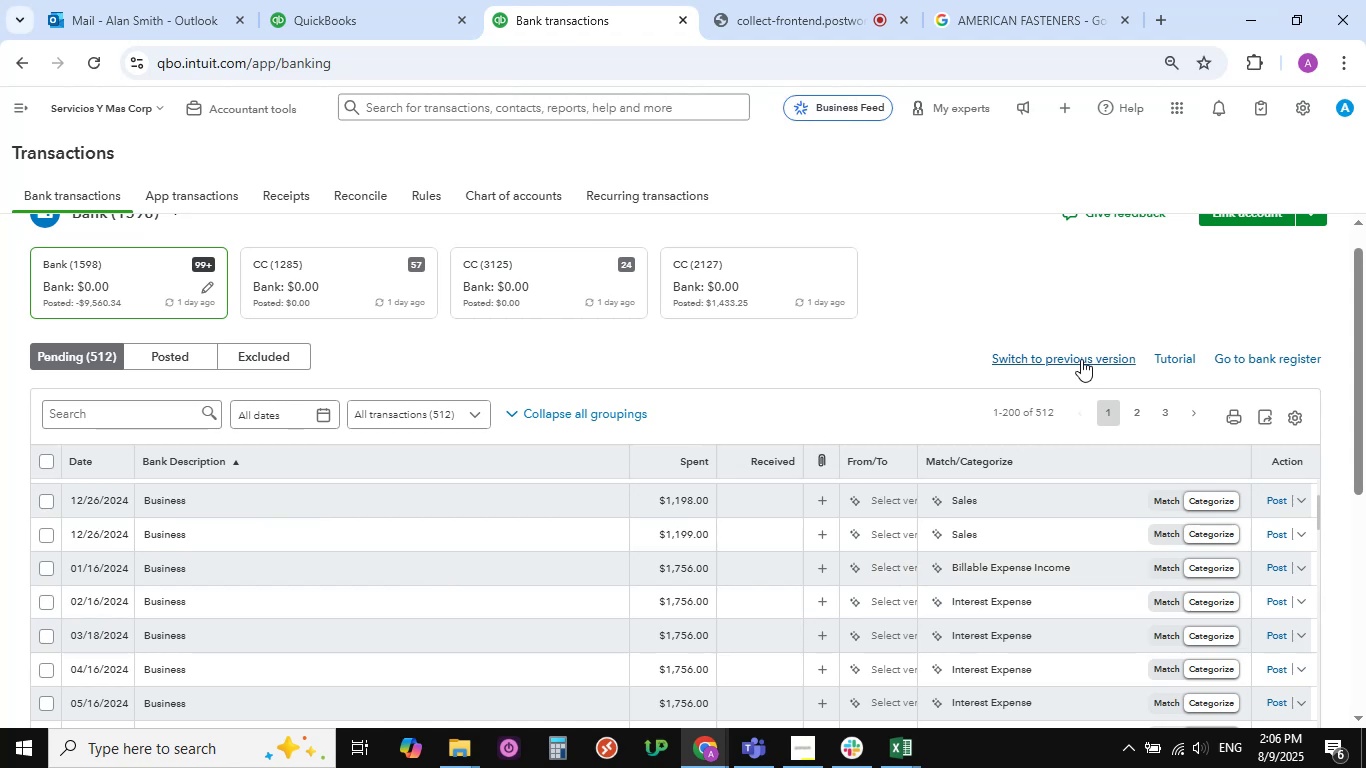 
left_click([1076, 363])
 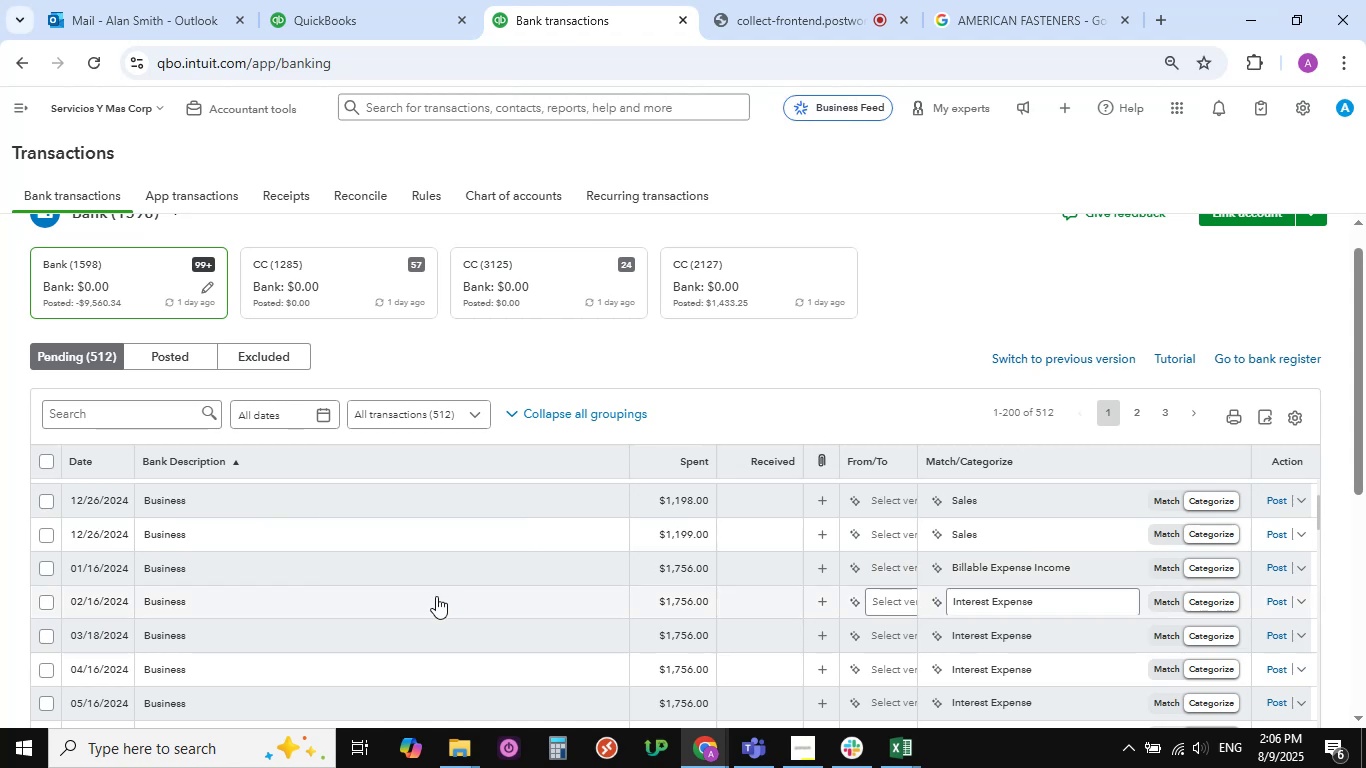 
scroll: coordinate [436, 596], scroll_direction: down, amount: 1.0
 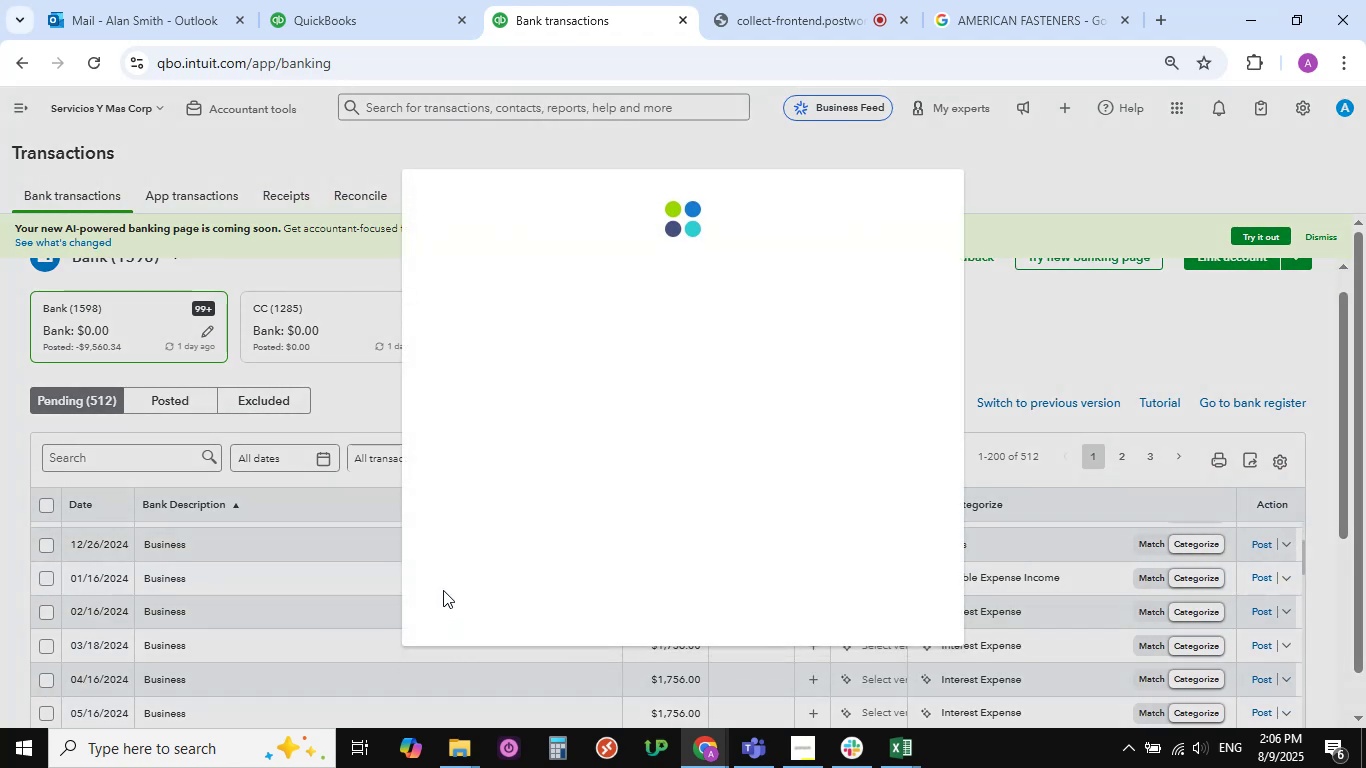 
wait(8.83)
 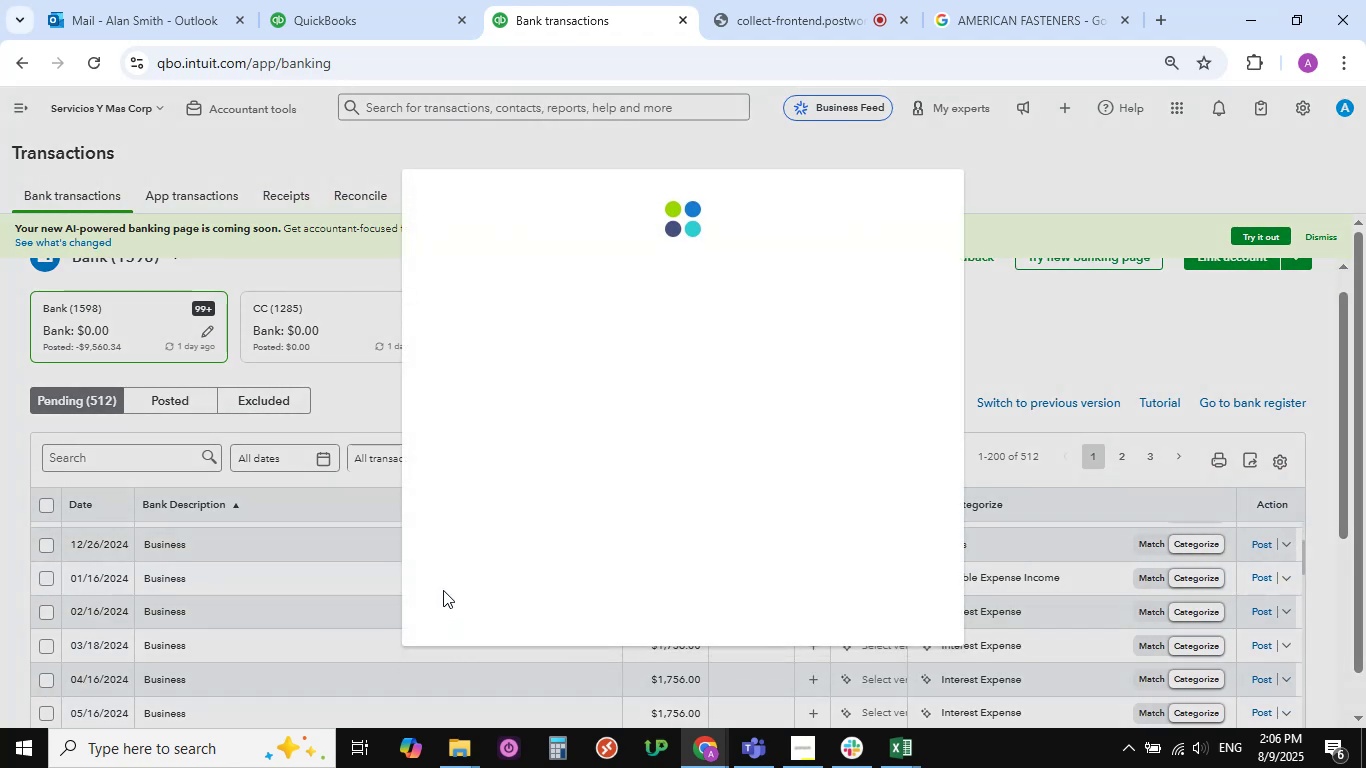 
left_click([944, 278])
 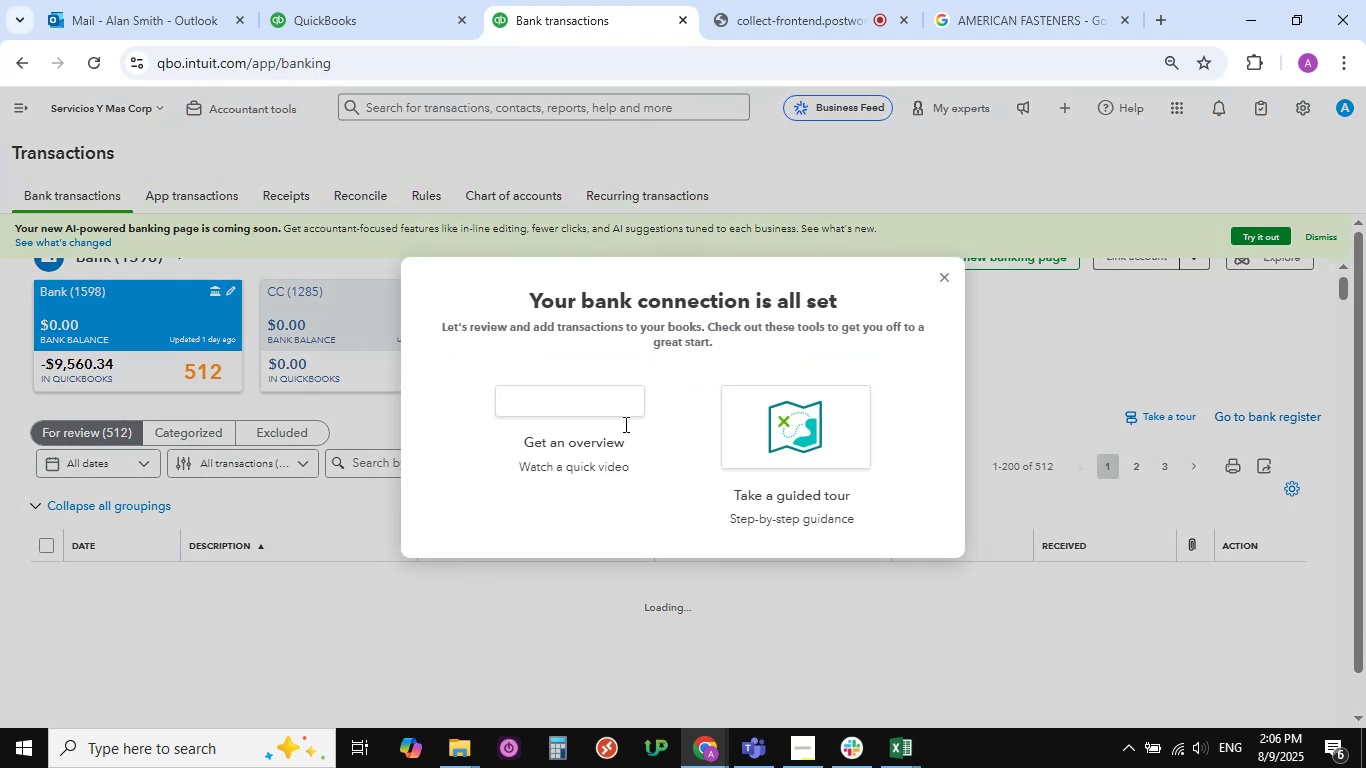 
left_click([629, 402])
 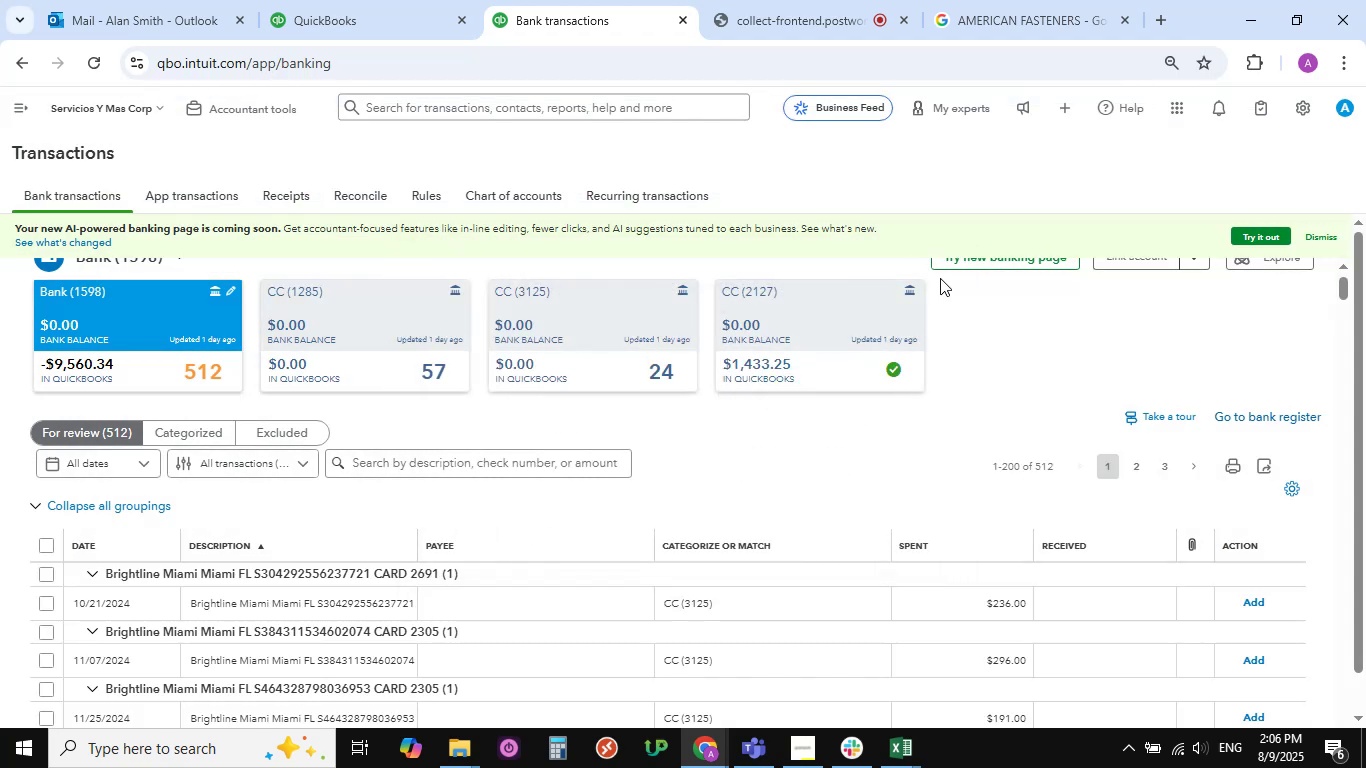 
scroll: coordinate [452, 620], scroll_direction: down, amount: 7.0
 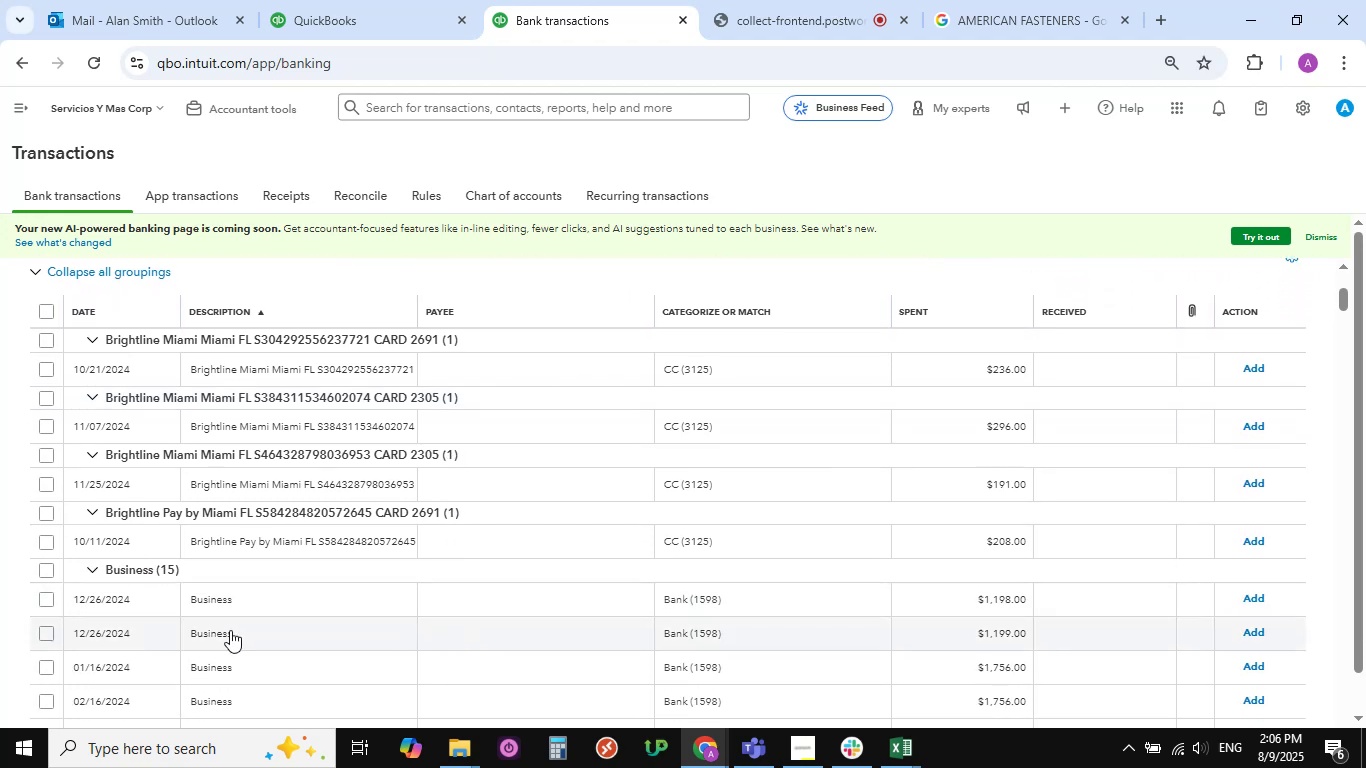 
scroll: coordinate [231, 625], scroll_direction: up, amount: 7.0
 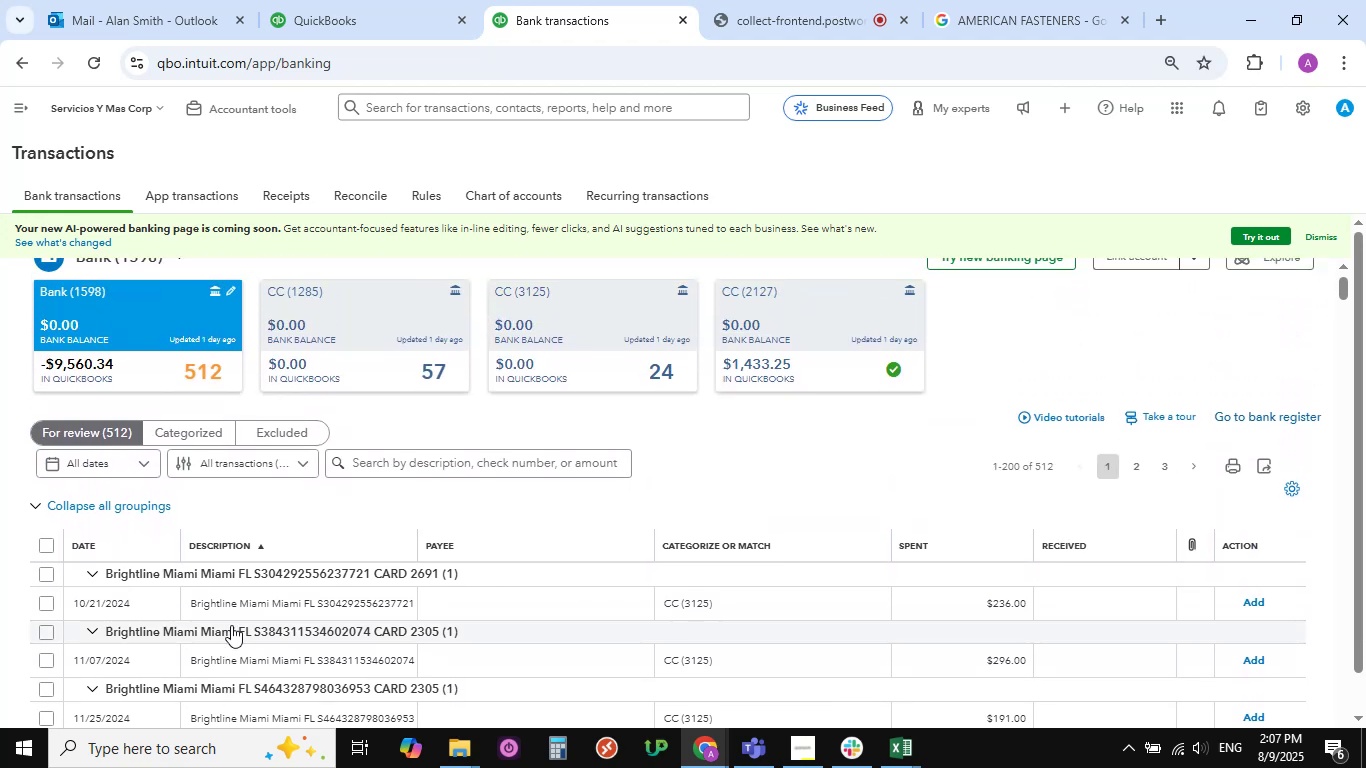 
scroll: coordinate [231, 625], scroll_direction: down, amount: 3.0
 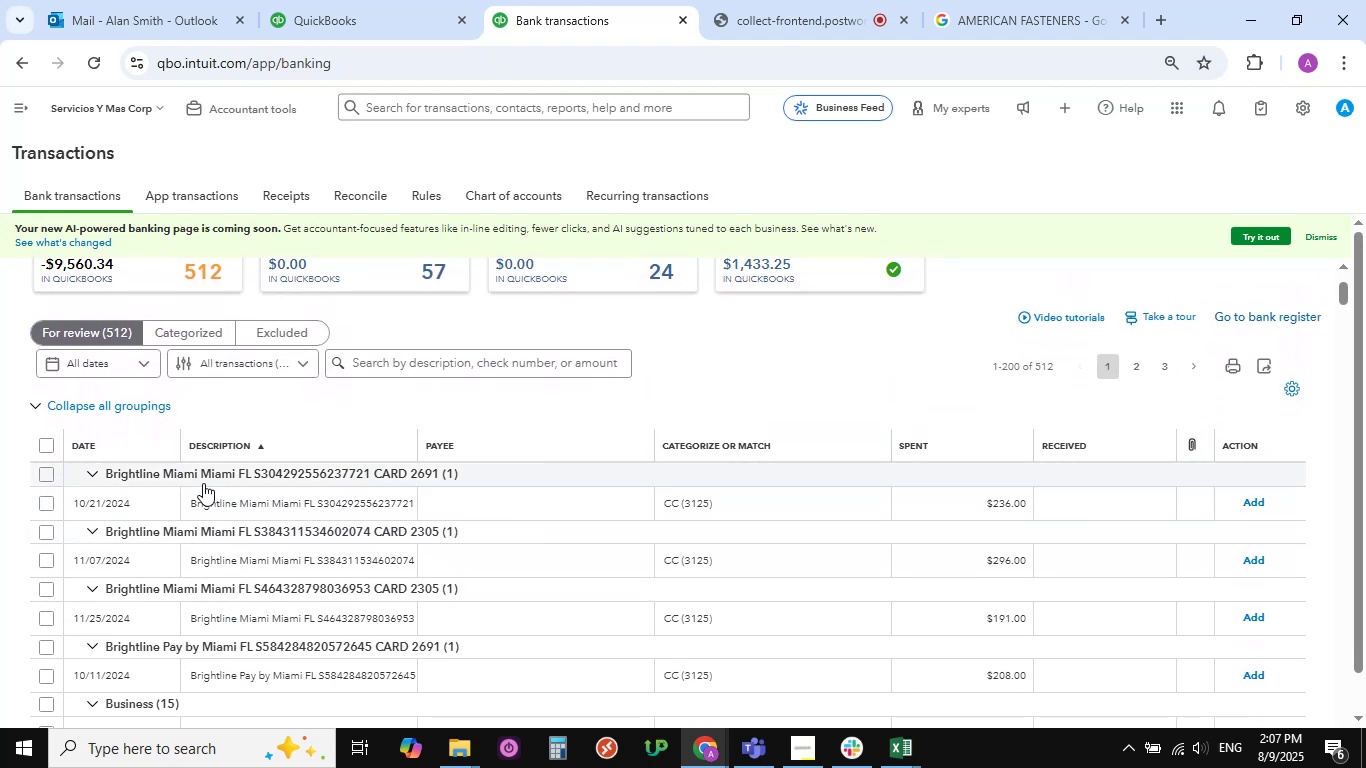 
left_click([199, 475])
 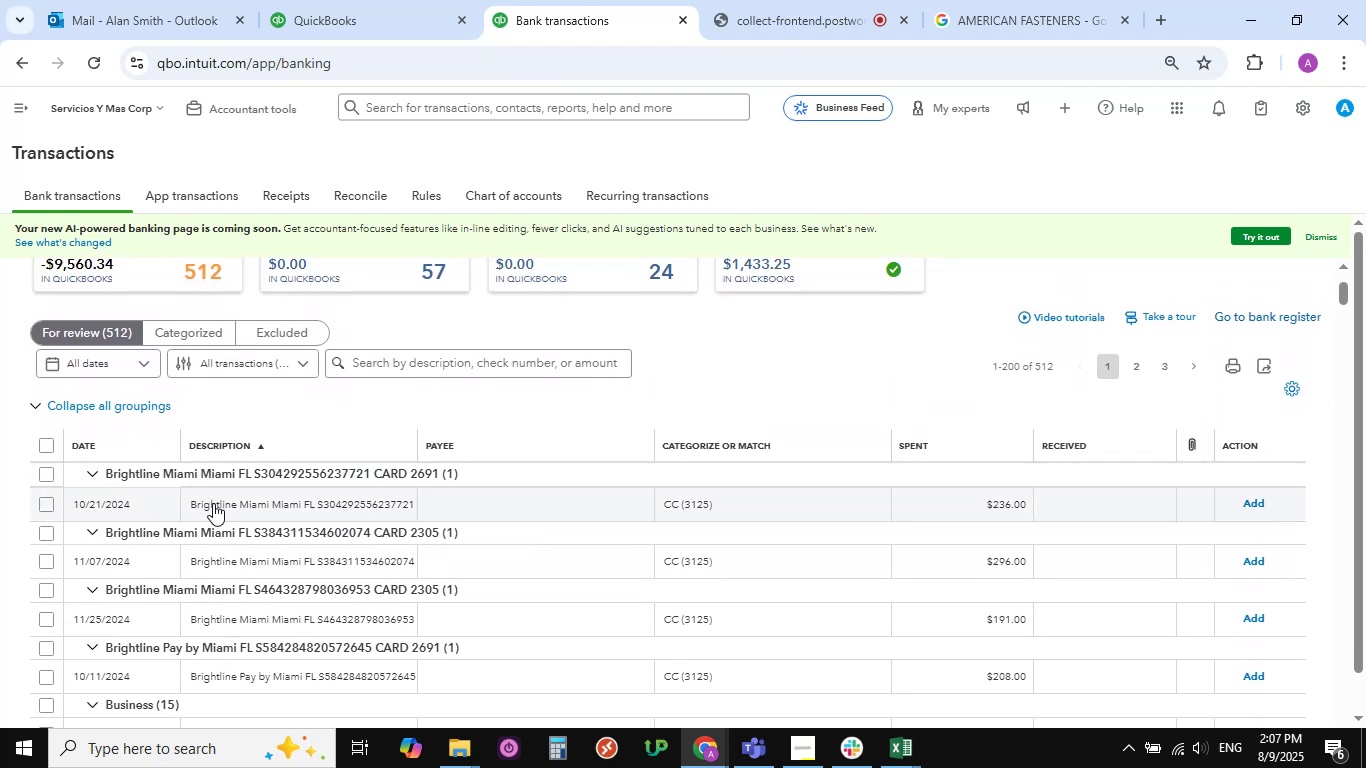 
left_click([213, 503])
 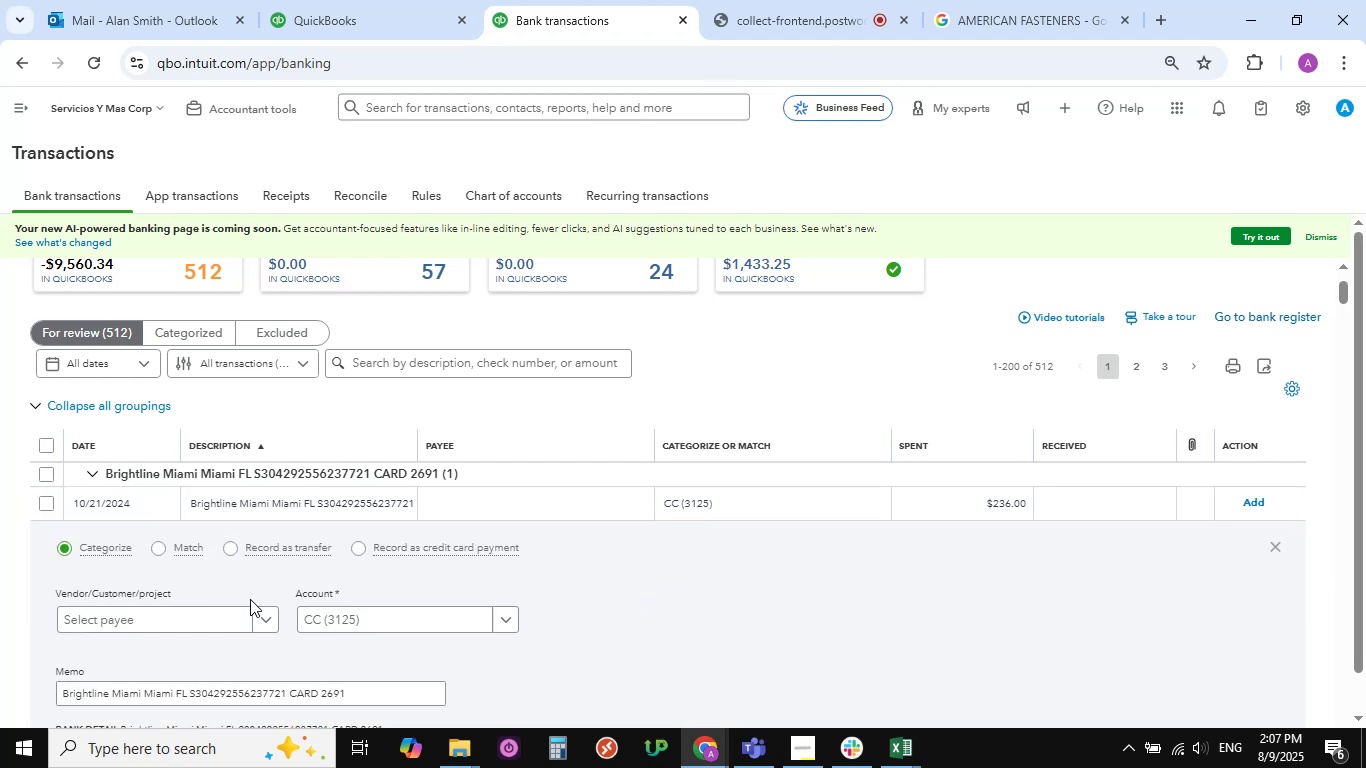 
scroll: coordinate [250, 599], scroll_direction: down, amount: 7.0
 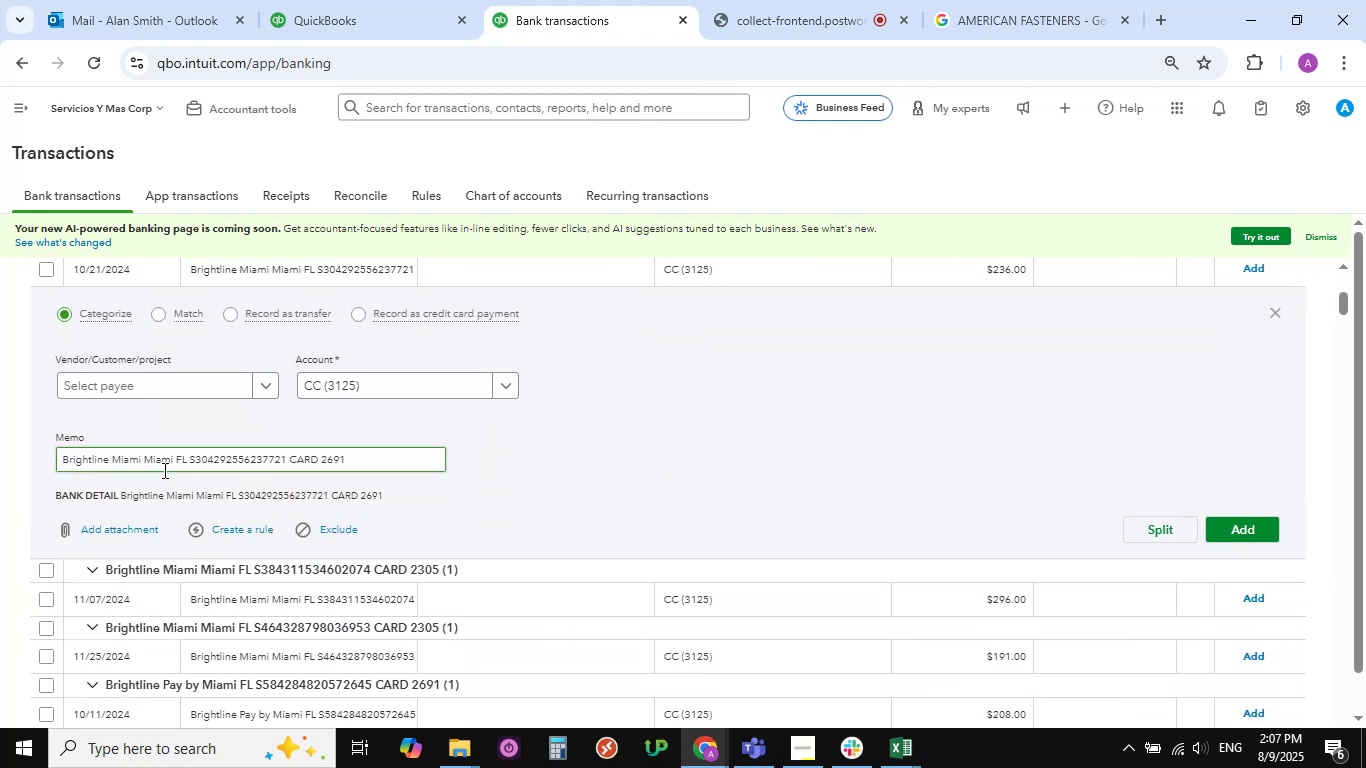 
left_click_drag(start_coordinate=[174, 457], to_coordinate=[57, 466])
 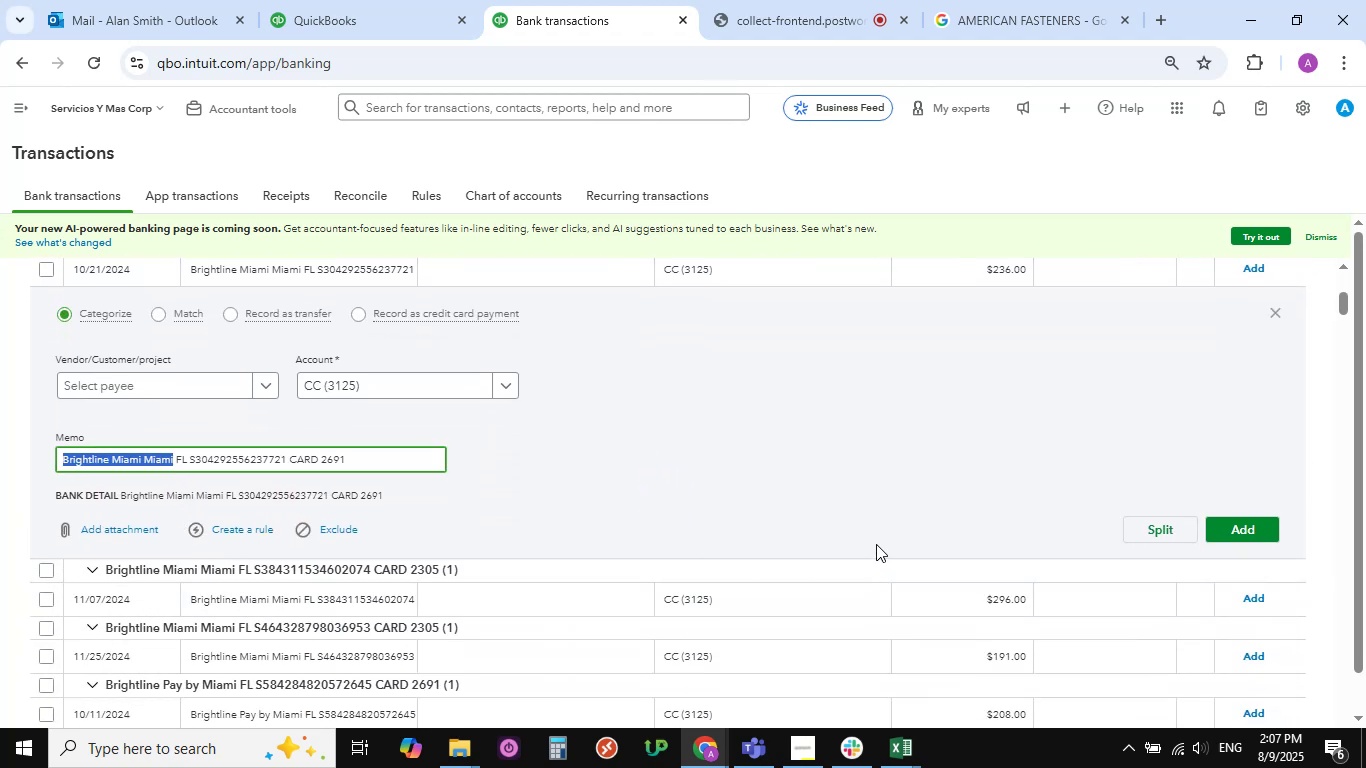 
key(Control+C)
 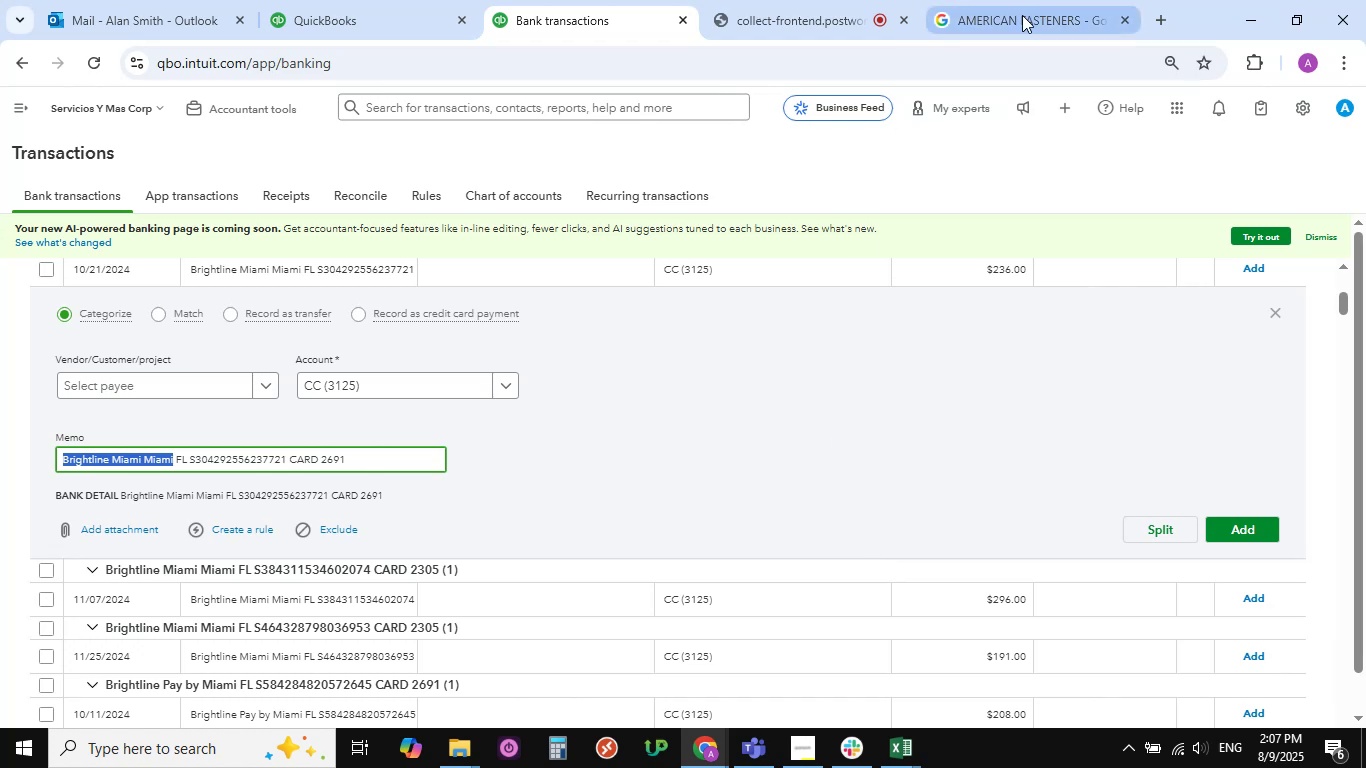 
left_click([1019, 20])
 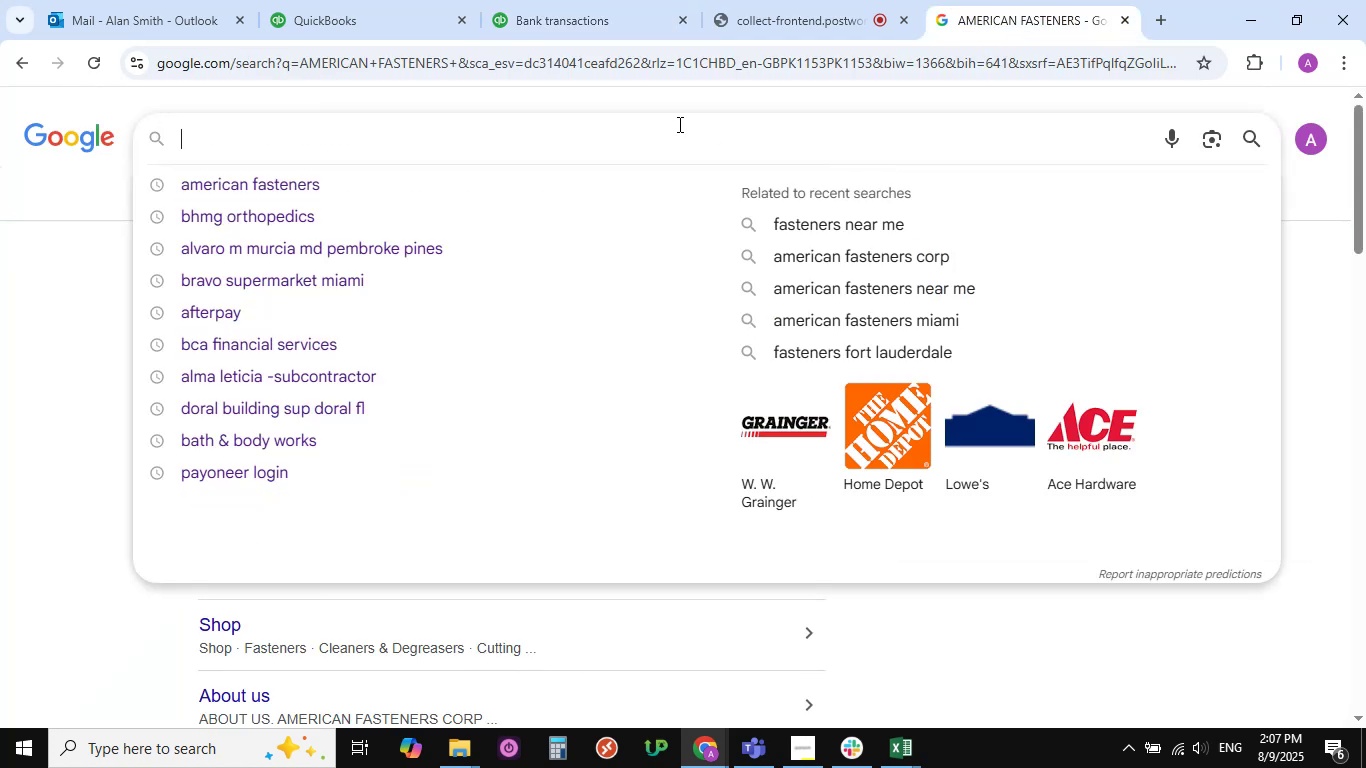 
left_click([628, 130])
 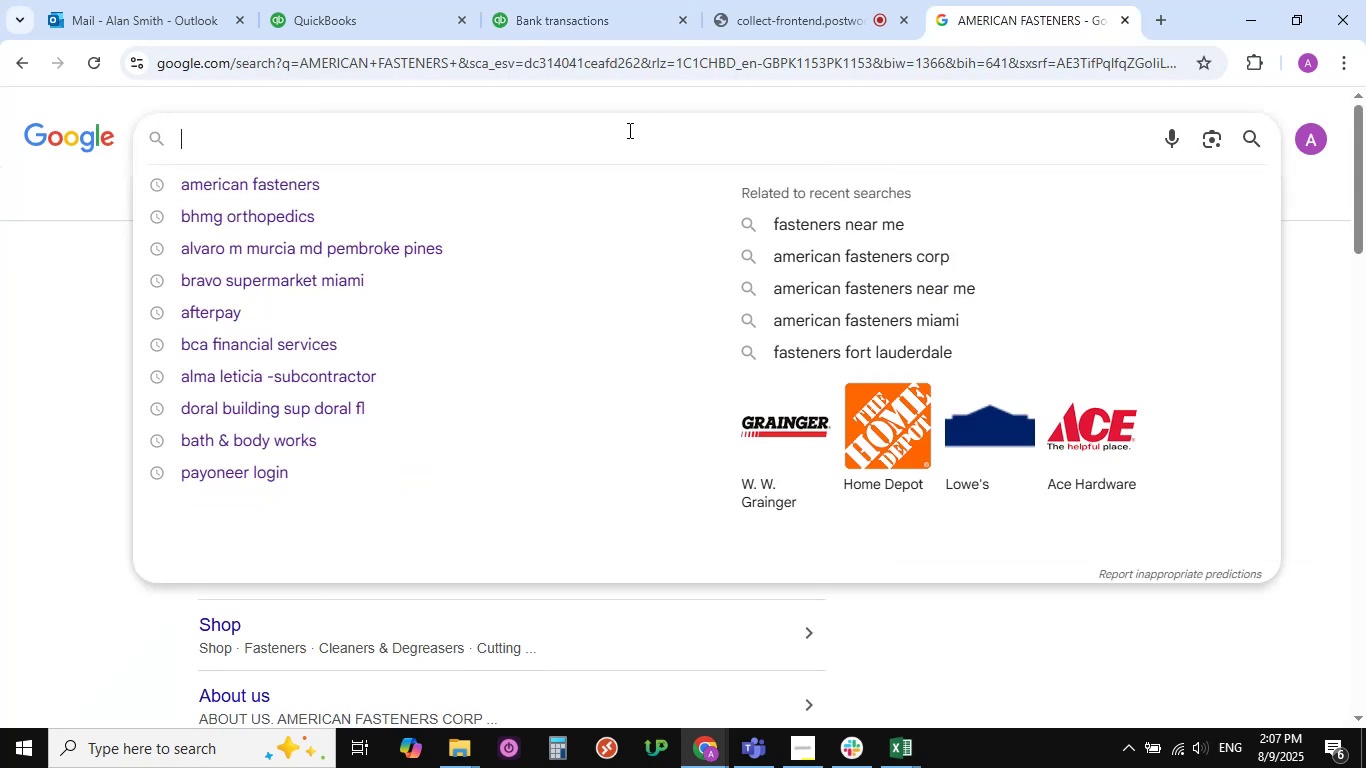 
key(Control+V)
 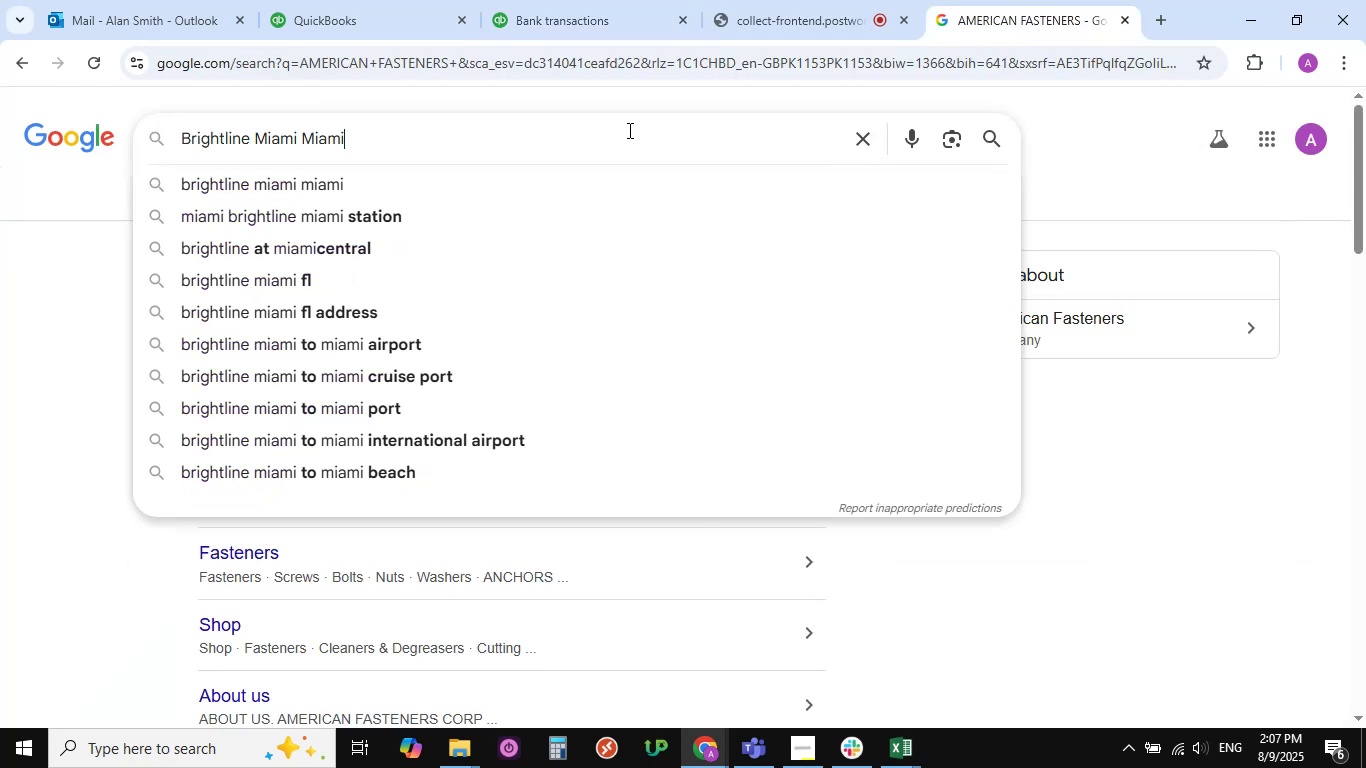 
key(NumpadEnter)
 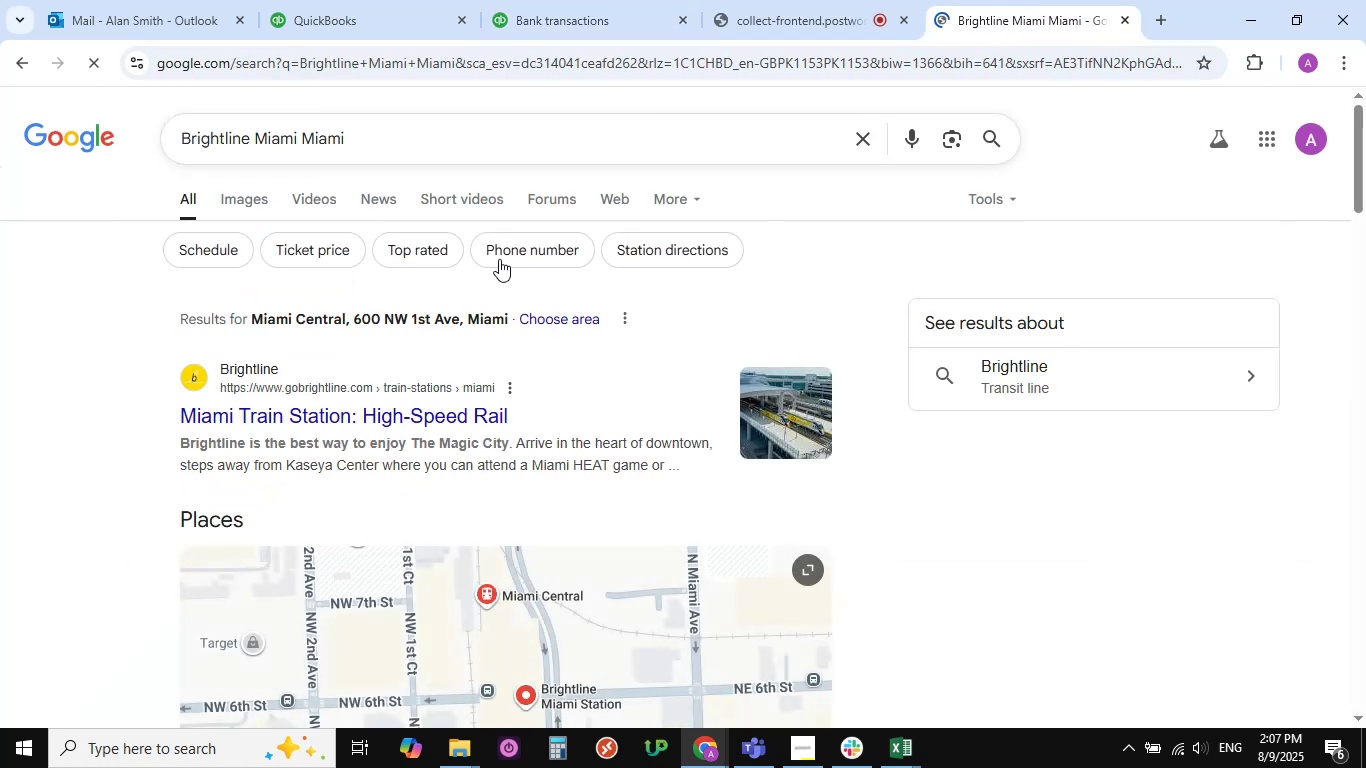 
scroll: coordinate [406, 433], scroll_direction: down, amount: 10.0
 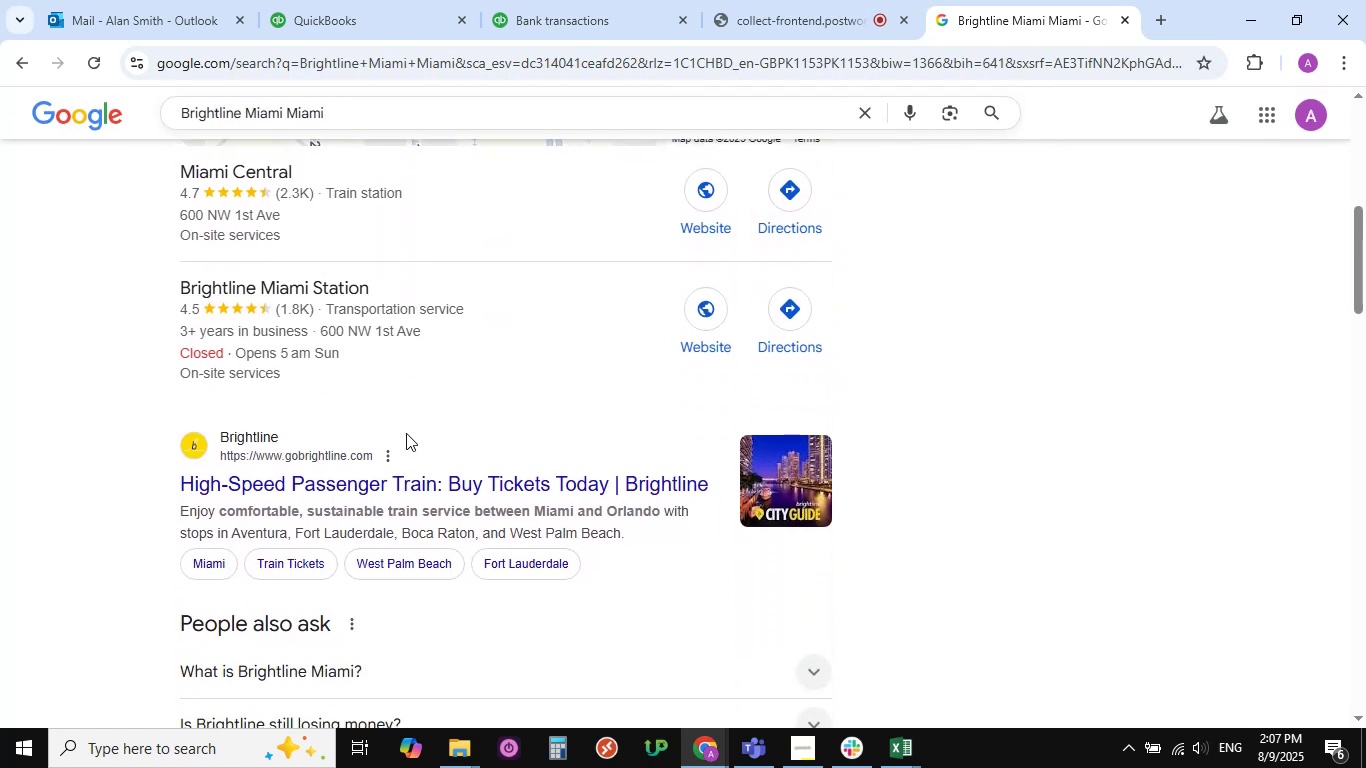 
wait(5.4)
 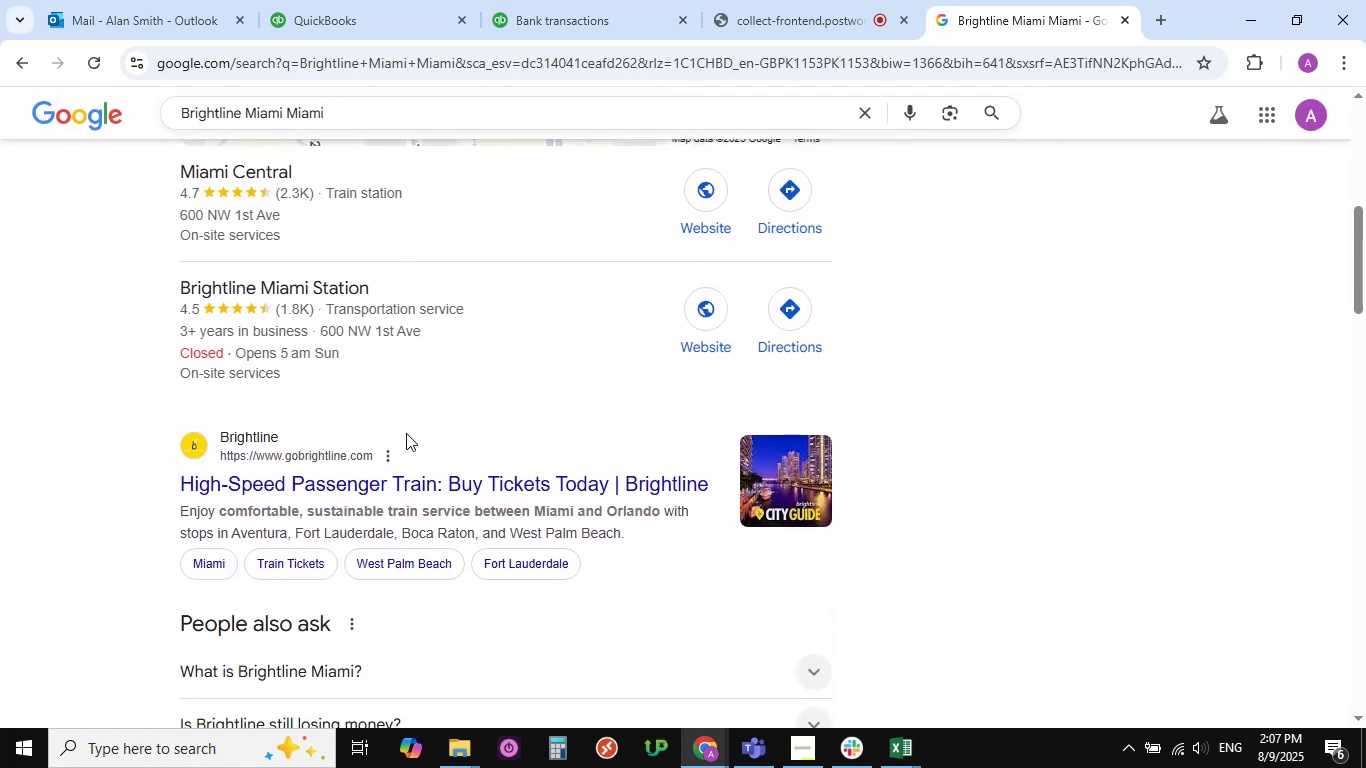 
scroll: coordinate [407, 442], scroll_direction: down, amount: 5.0
 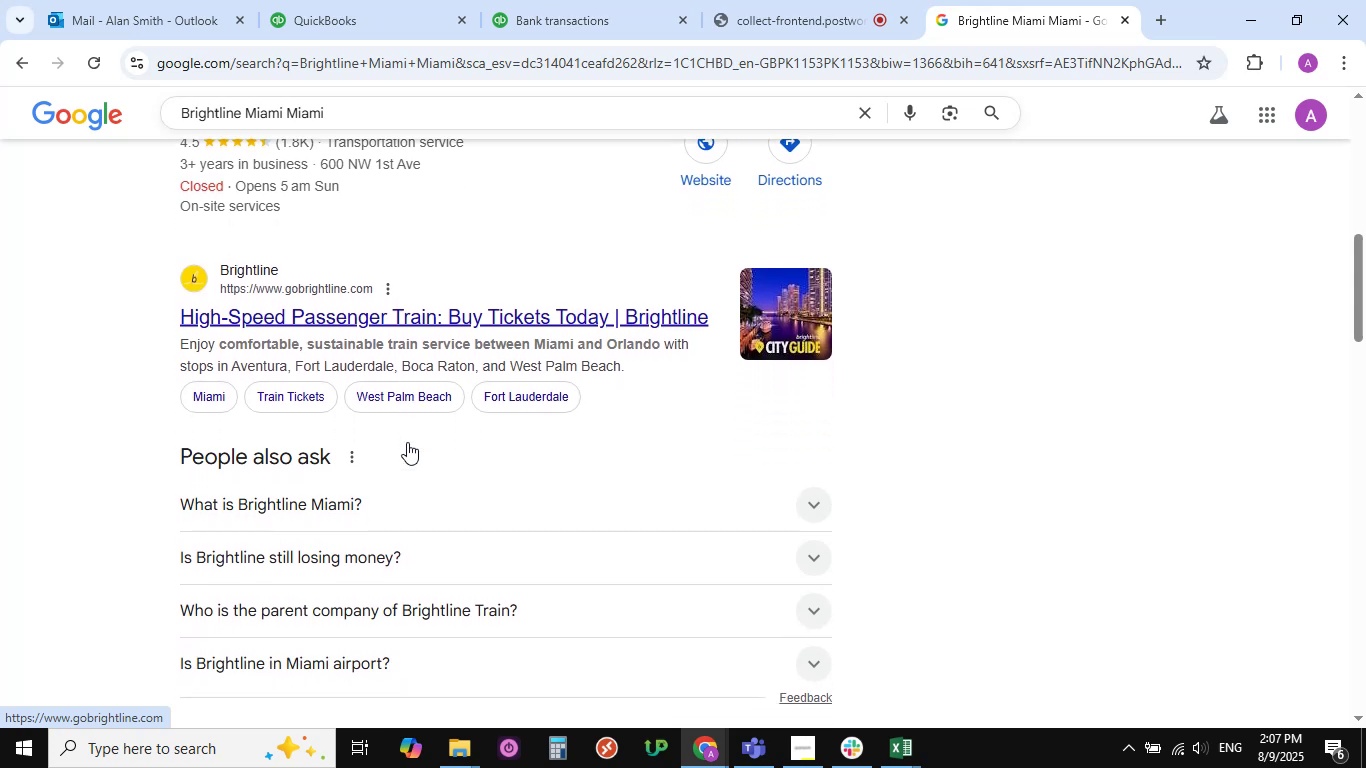 
scroll: coordinate [407, 443], scroll_direction: up, amount: 26.0
 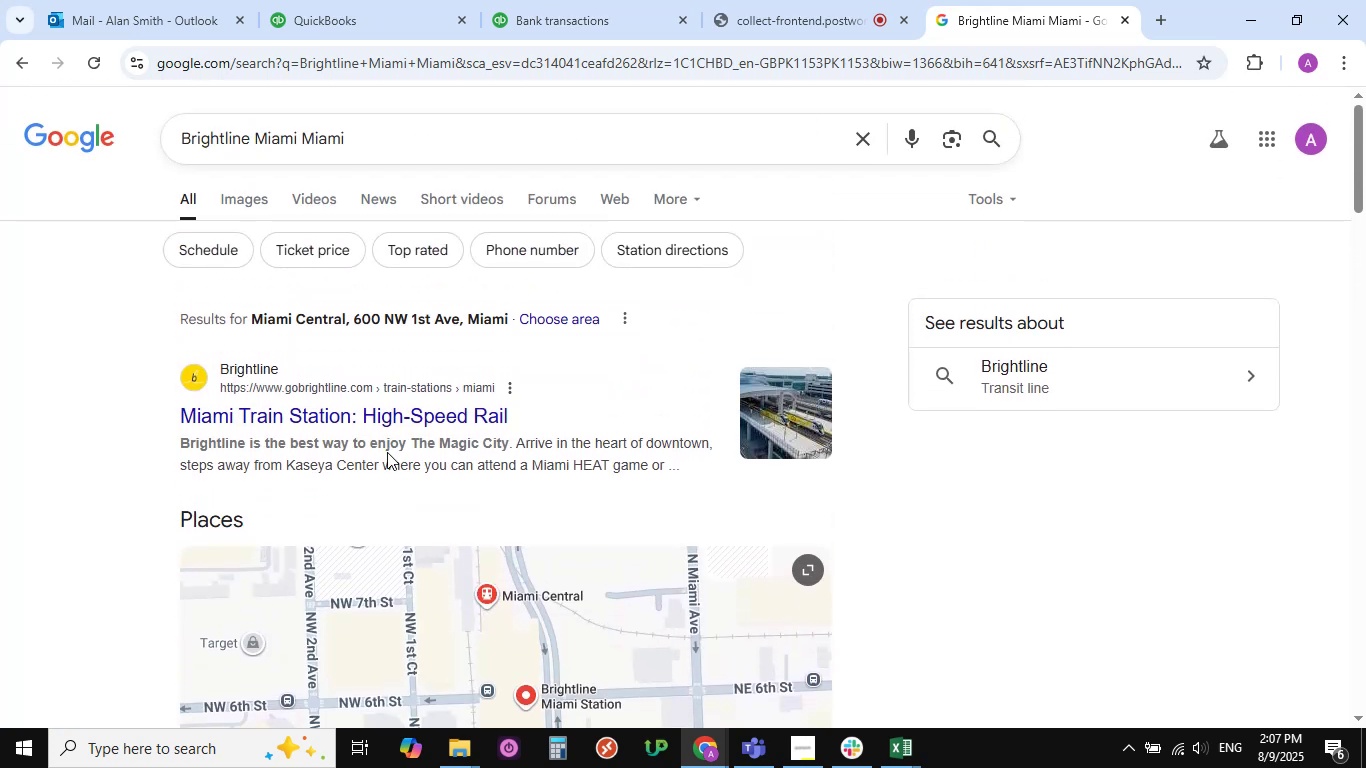 
wait(6.58)
 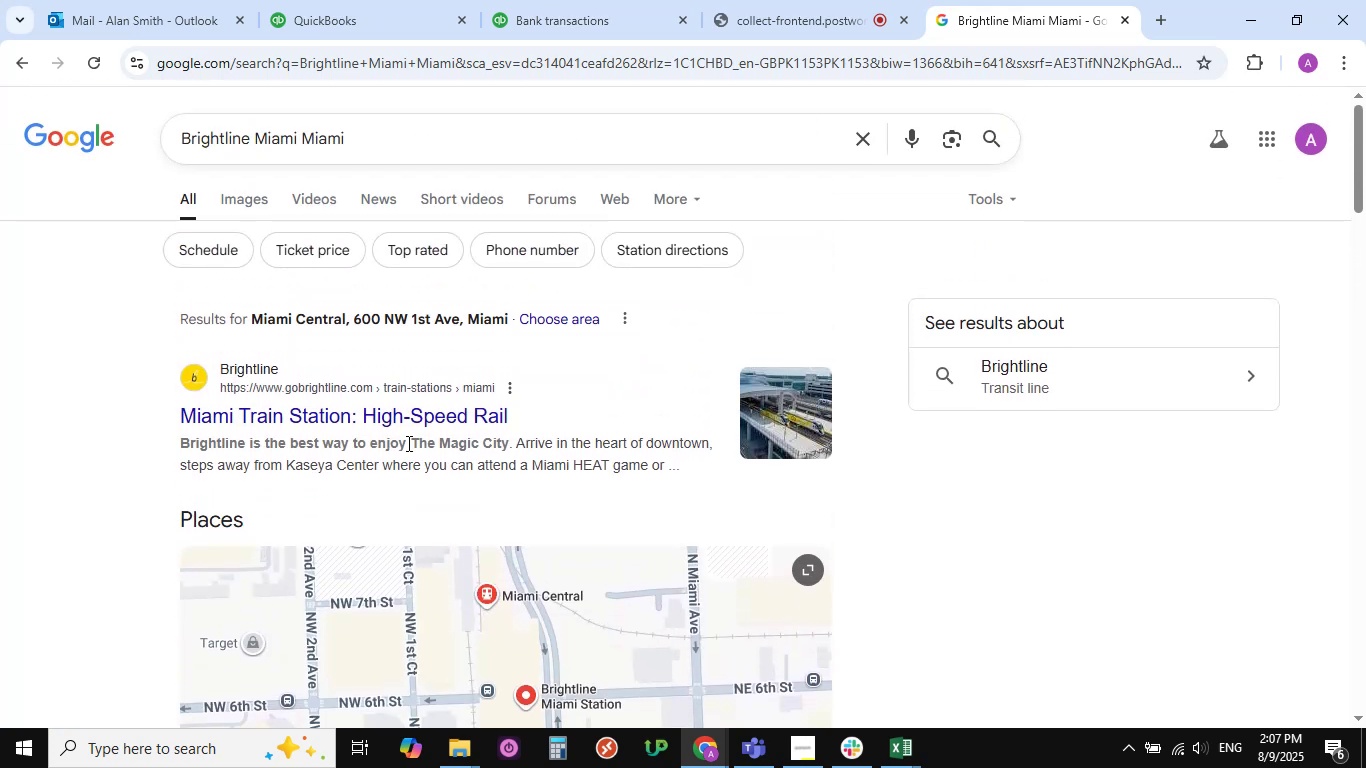 
scroll: coordinate [409, 403], scroll_direction: up, amount: 6.0
 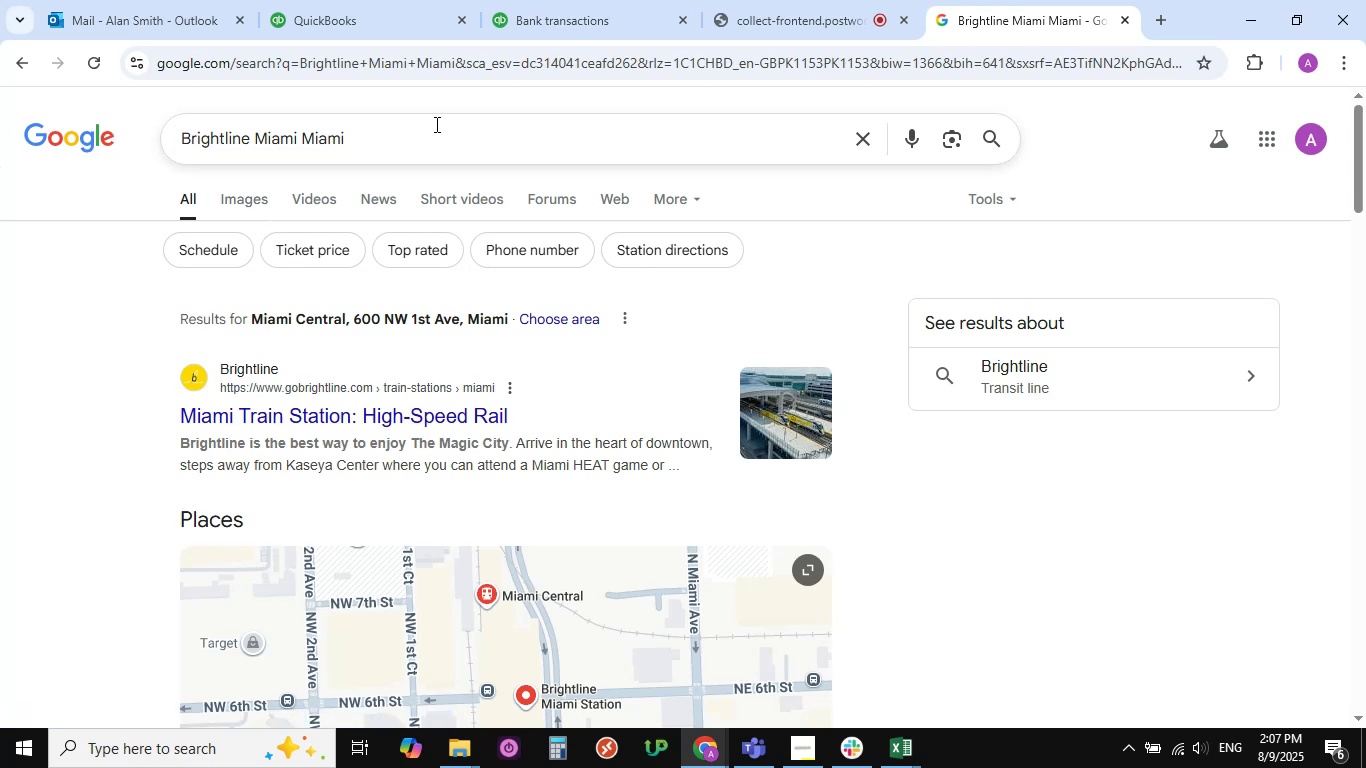 
scroll: coordinate [399, 459], scroll_direction: down, amount: 40.0
 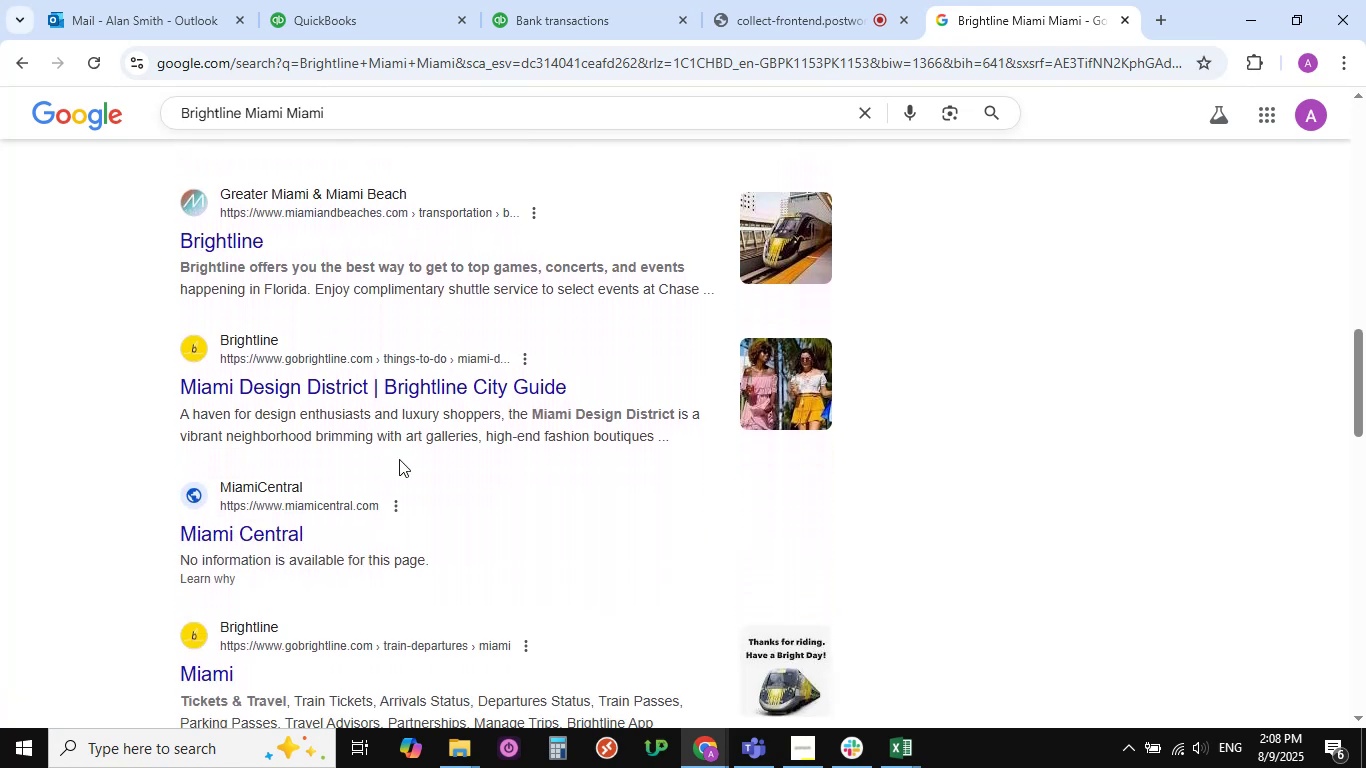 
scroll: coordinate [393, 472], scroll_direction: down, amount: 5.0
 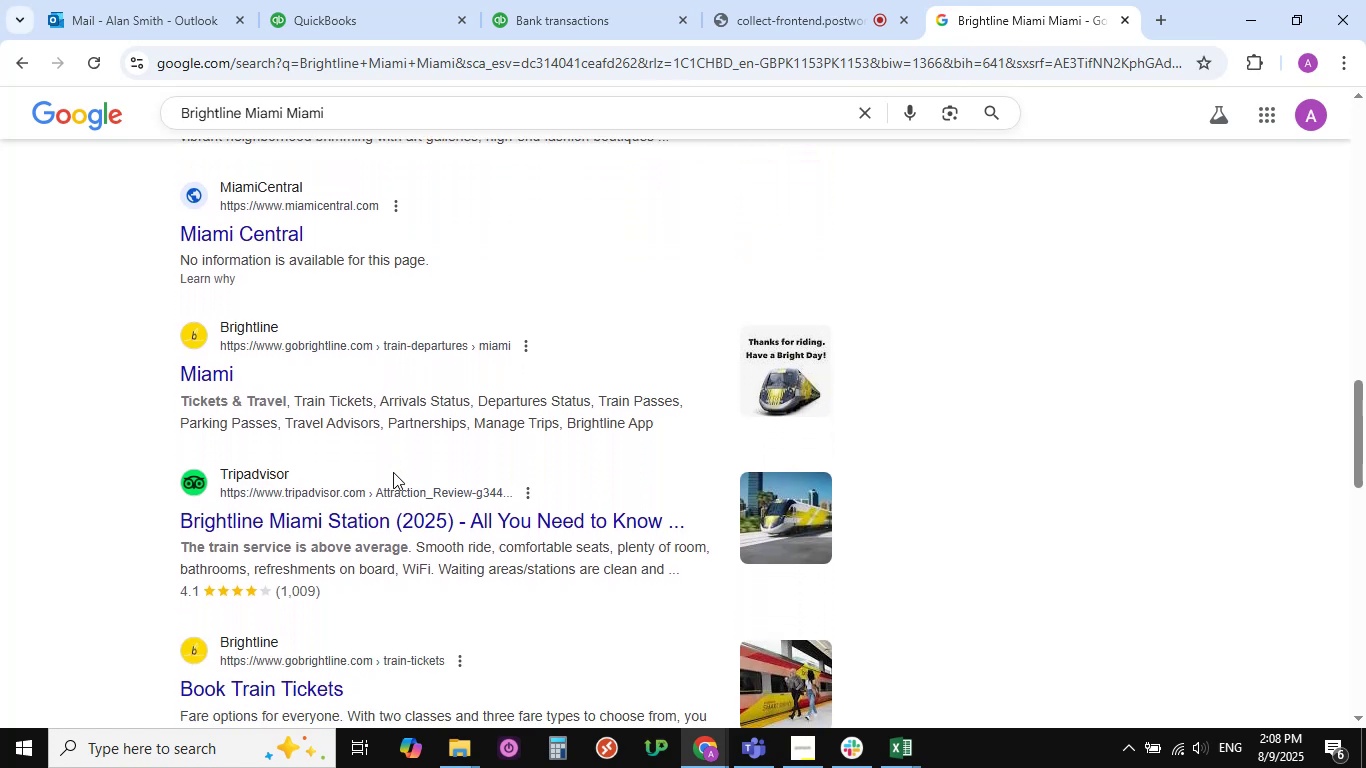 
scroll: coordinate [393, 472], scroll_direction: up, amount: 58.0
 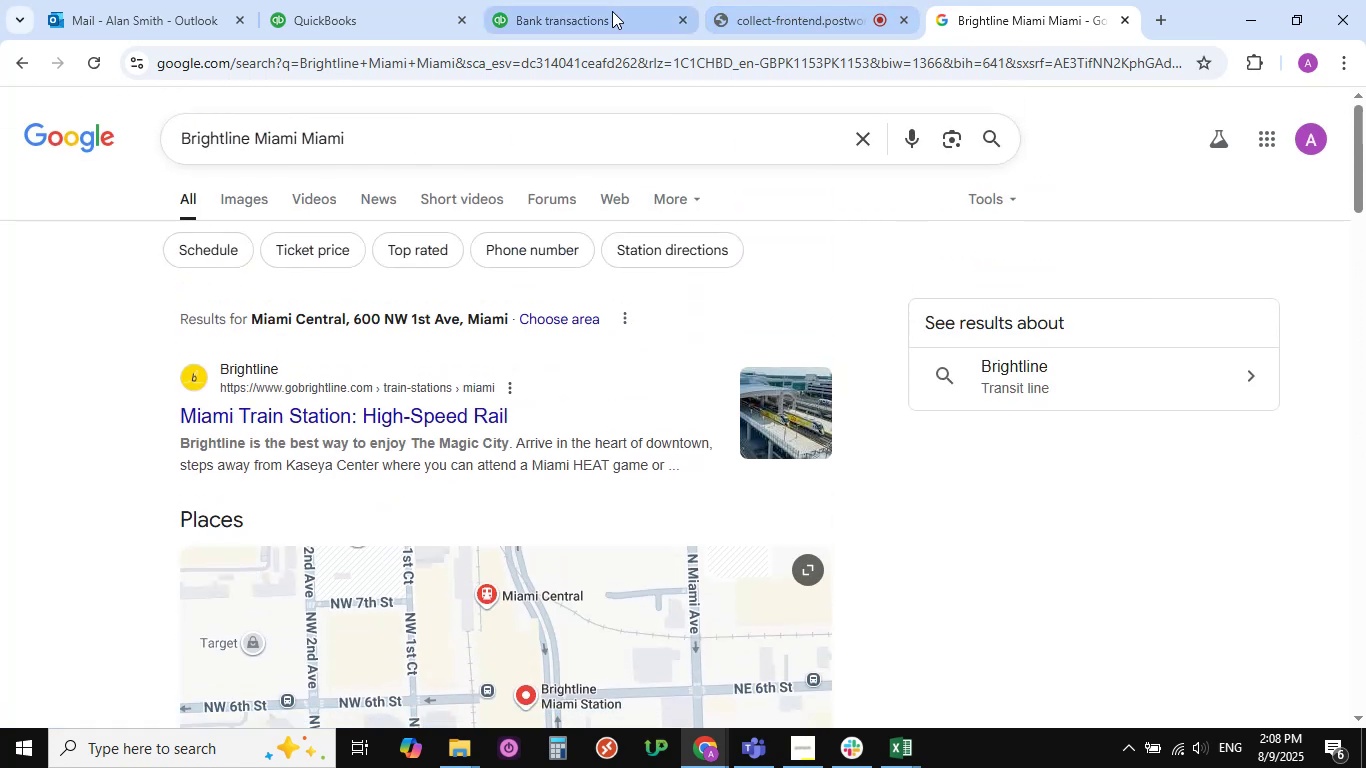 
left_click([585, 10])
 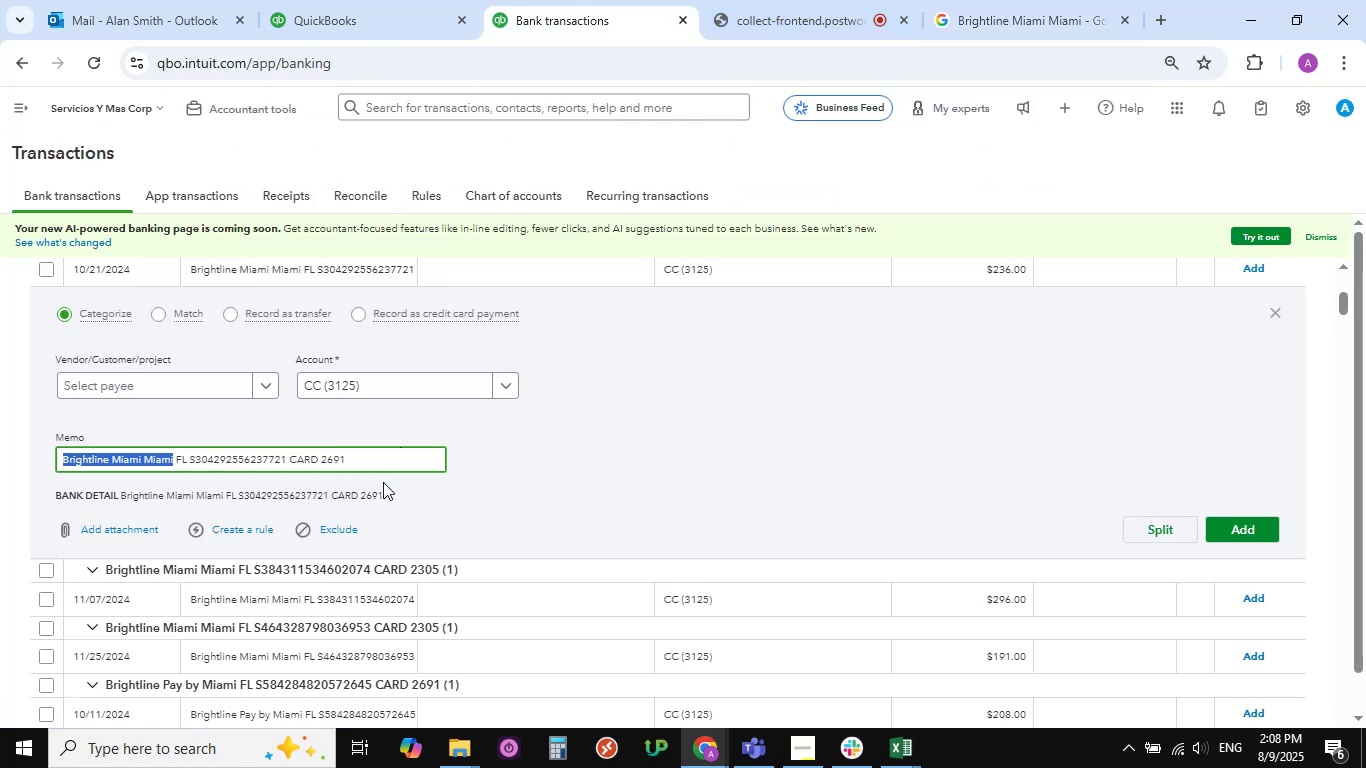 
scroll: coordinate [428, 447], scroll_direction: up, amount: 2.0
 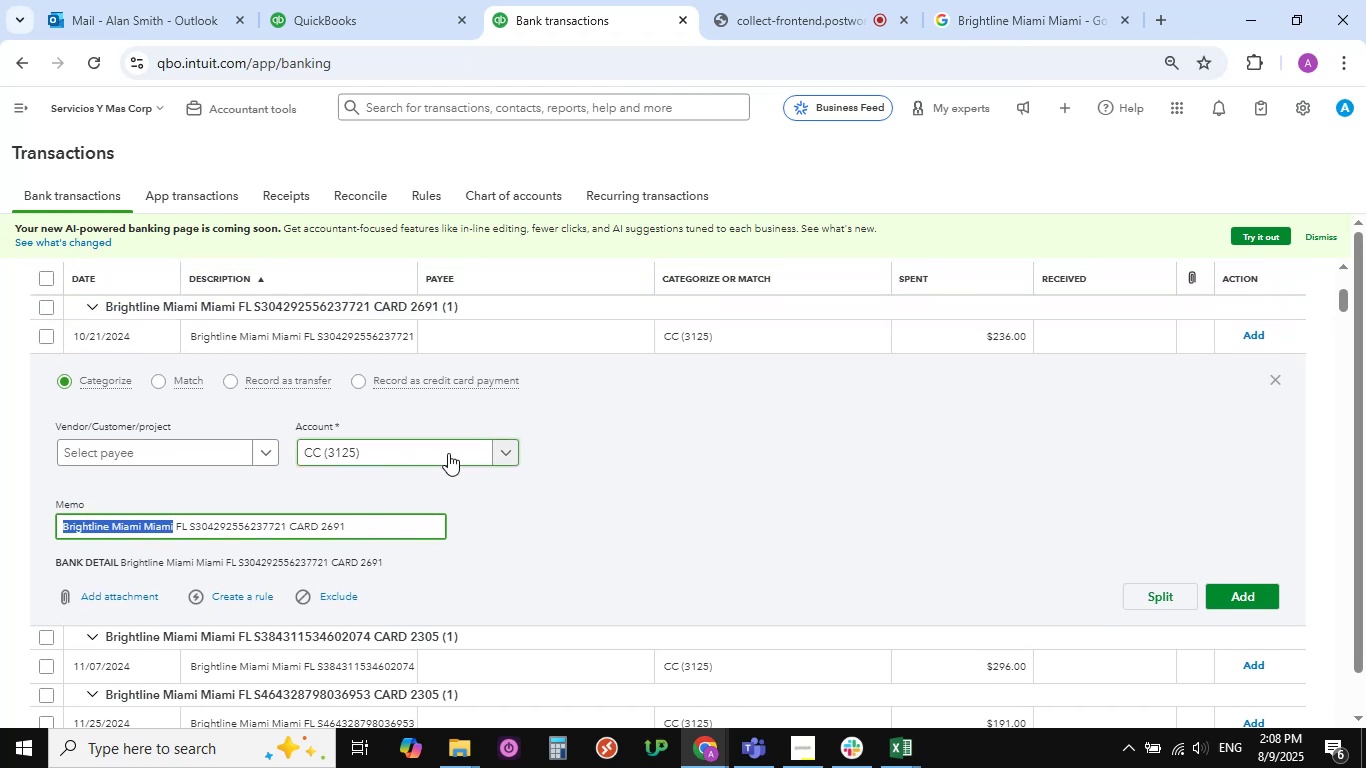 
left_click([503, 449])
 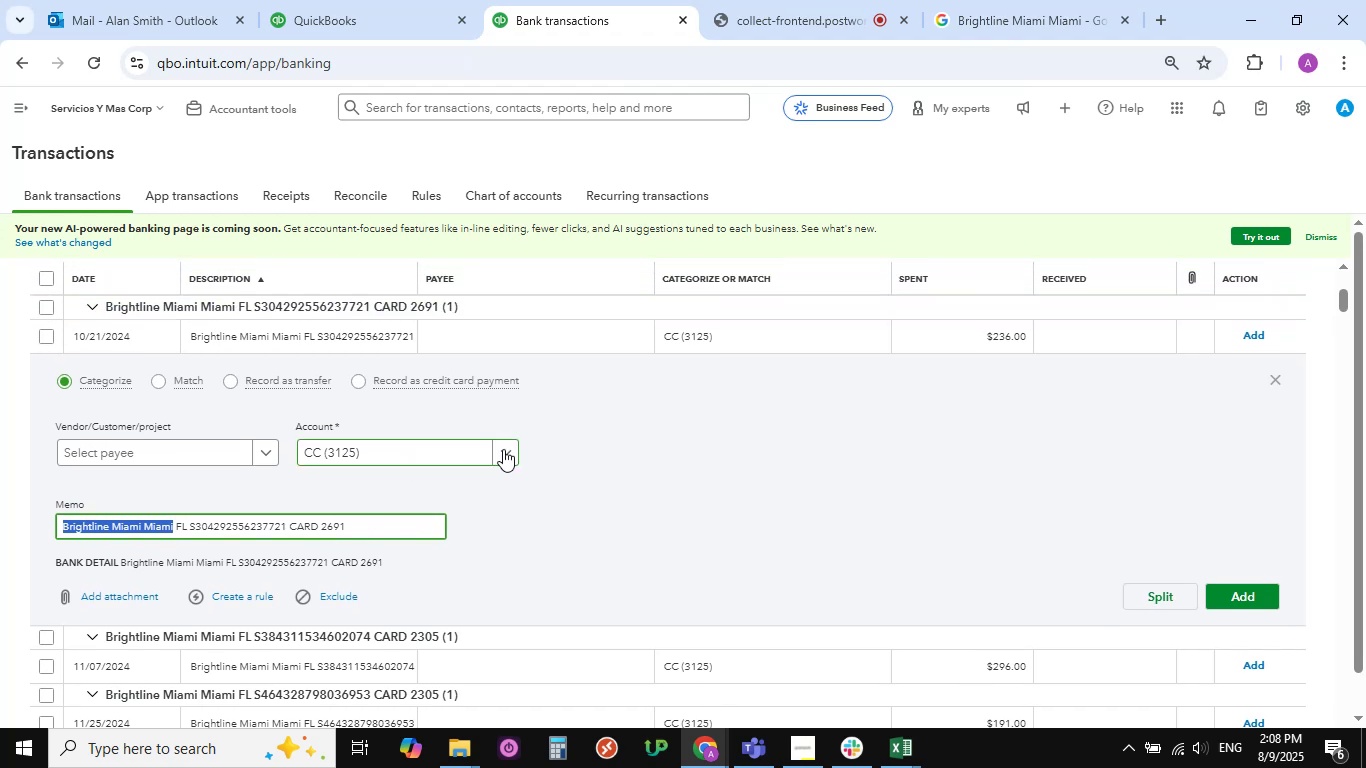 
left_click([503, 449])
 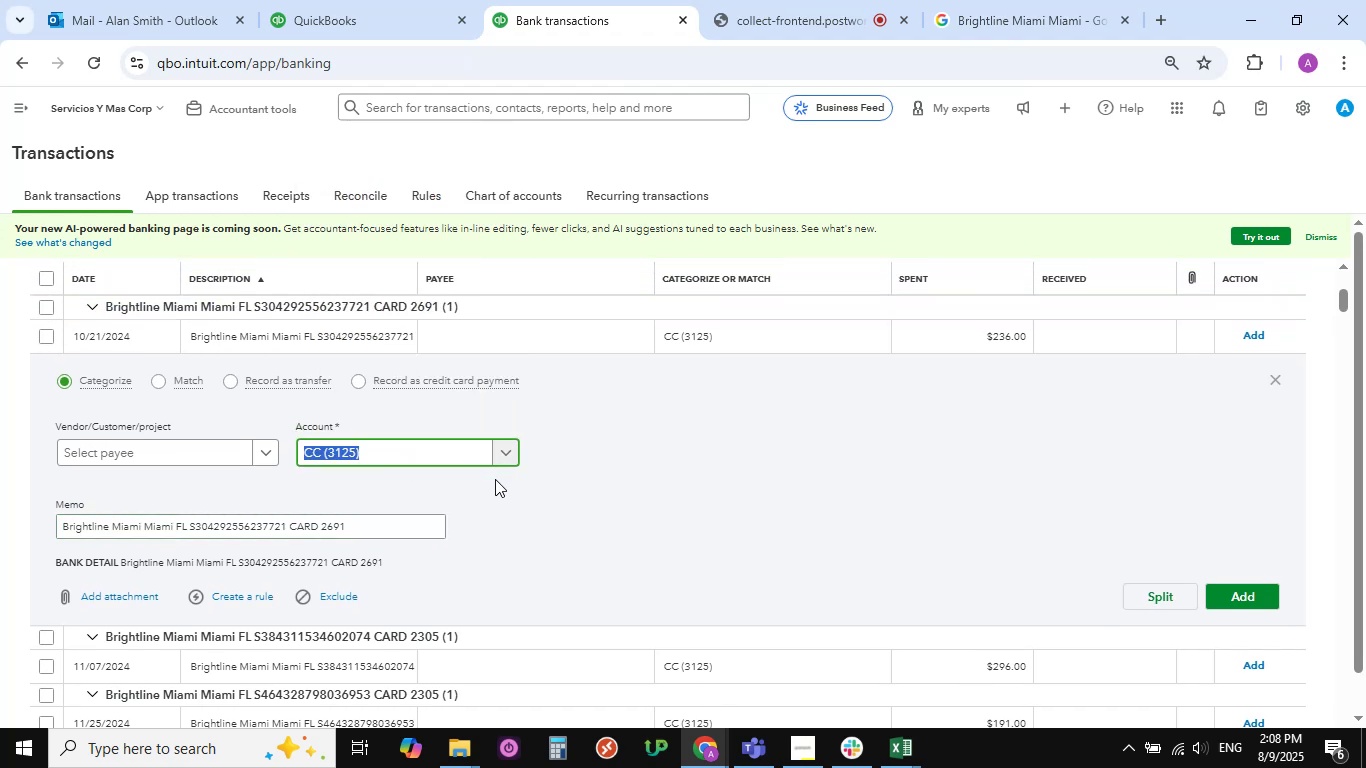 
left_click([588, 479])
 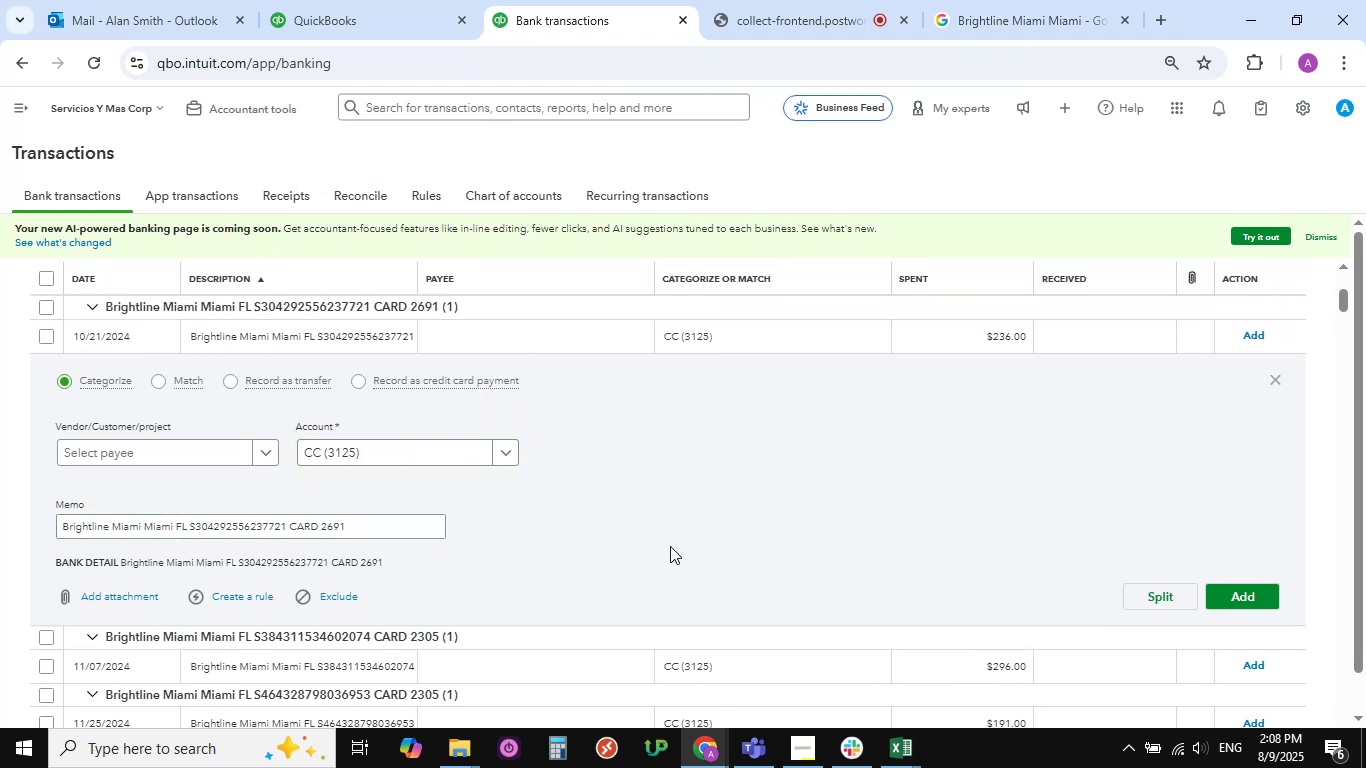 
scroll: coordinate [670, 546], scroll_direction: down, amount: 1.0
 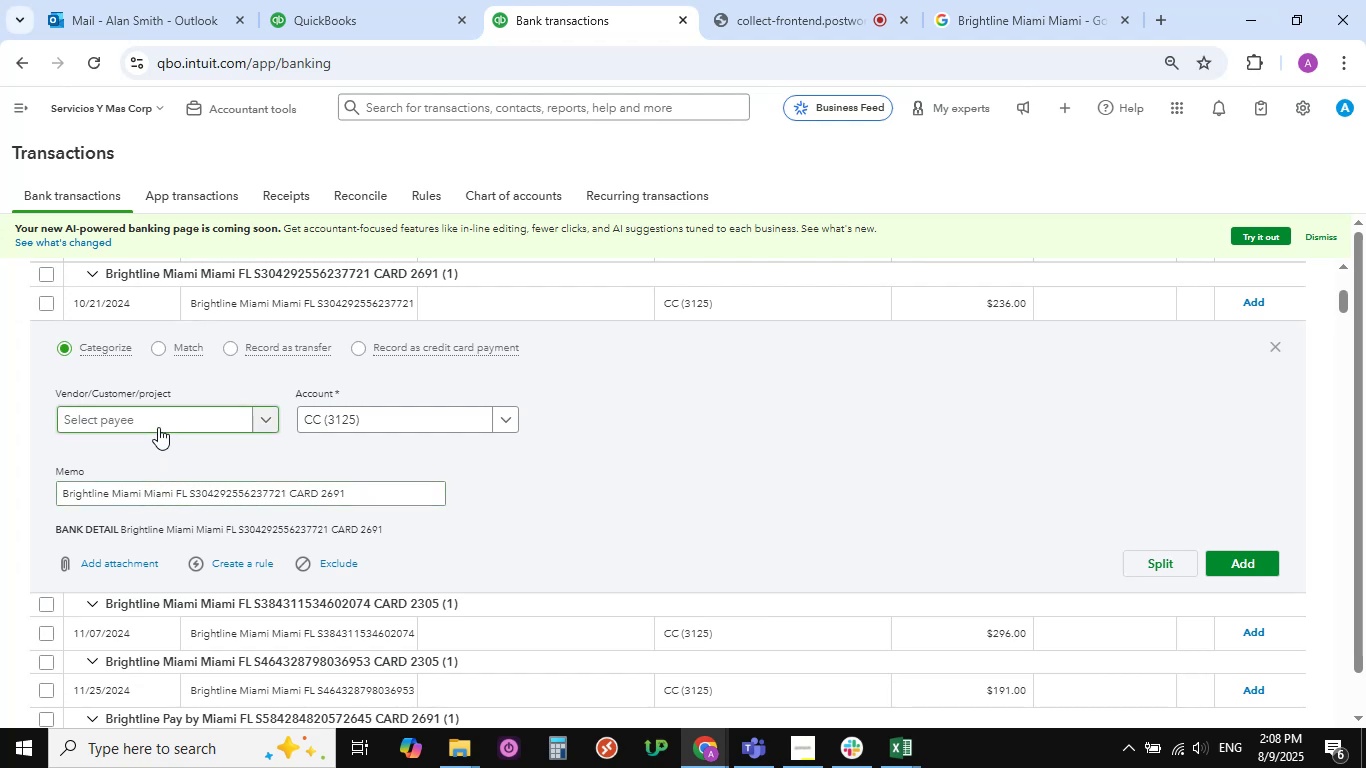 
left_click([268, 423])
 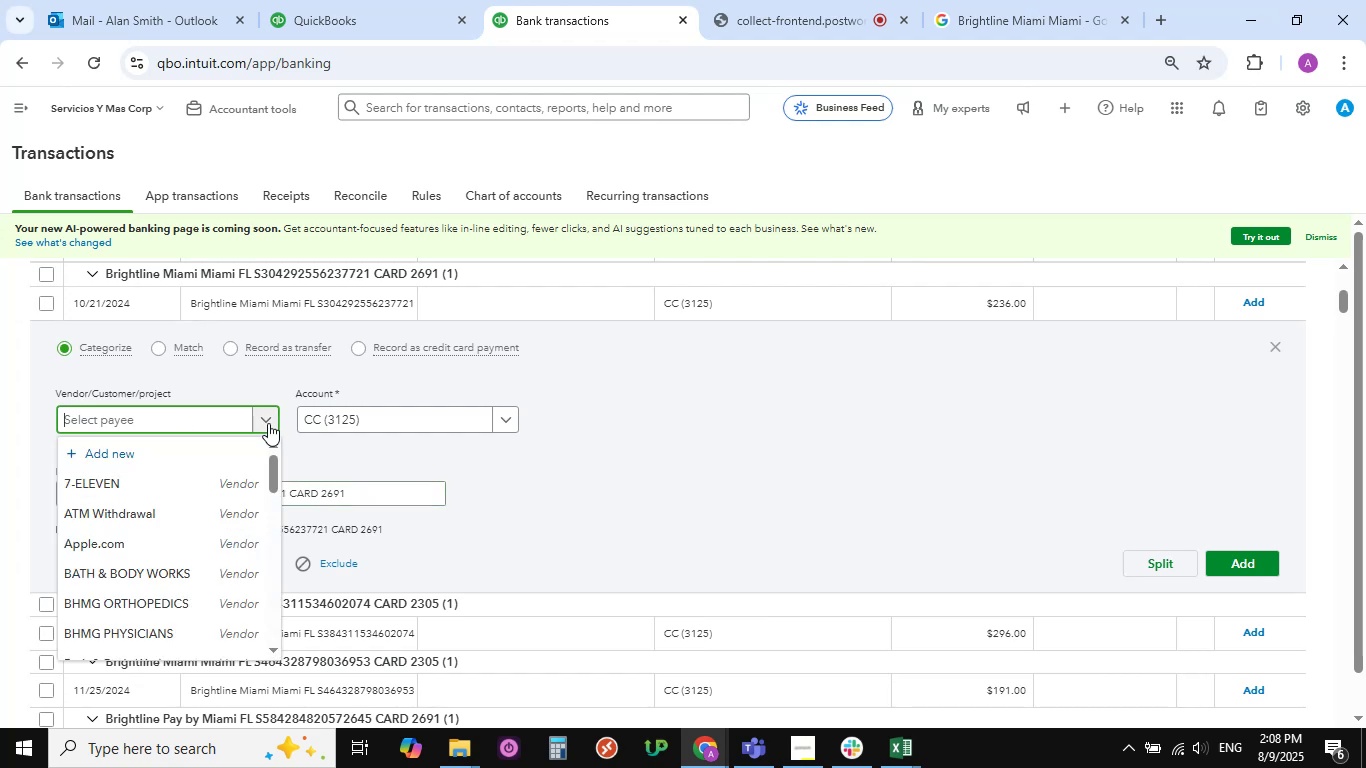 
left_click([268, 423])
 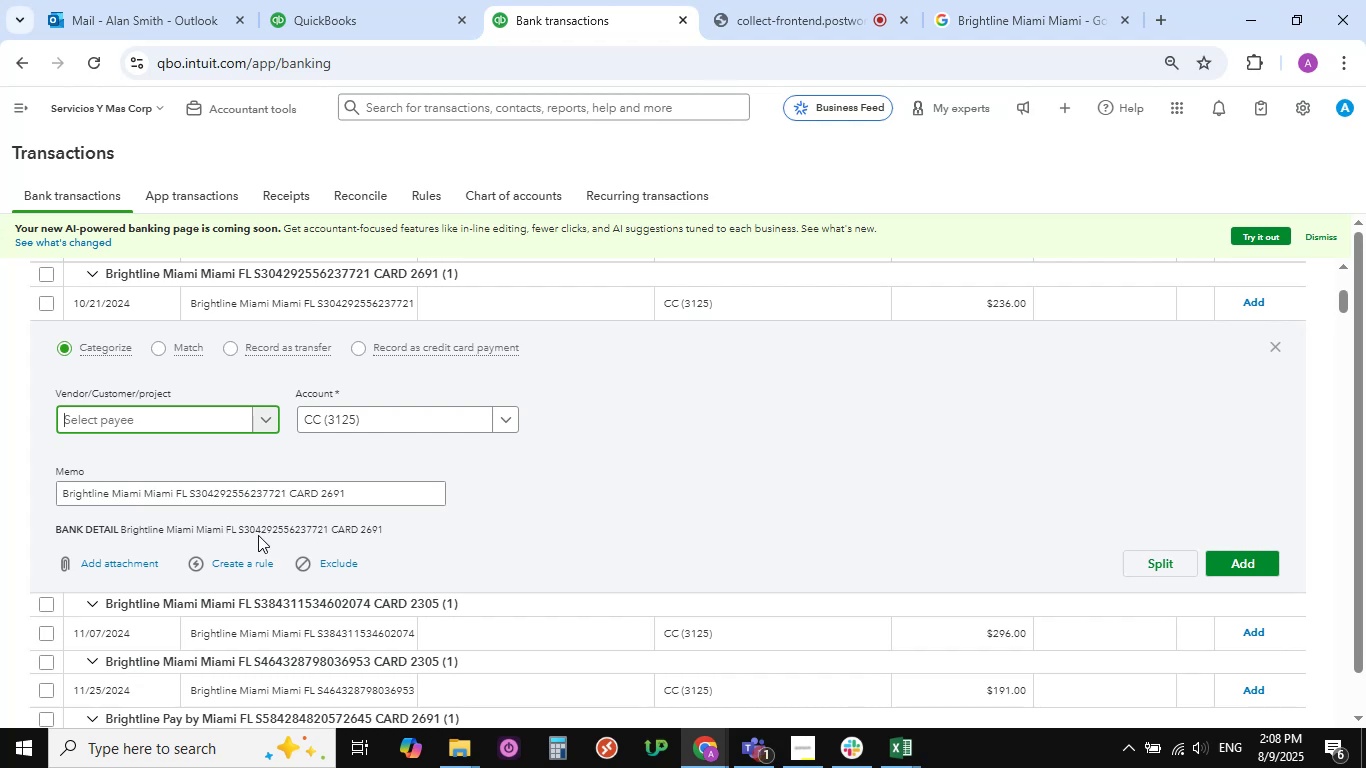 
wait(11.77)
 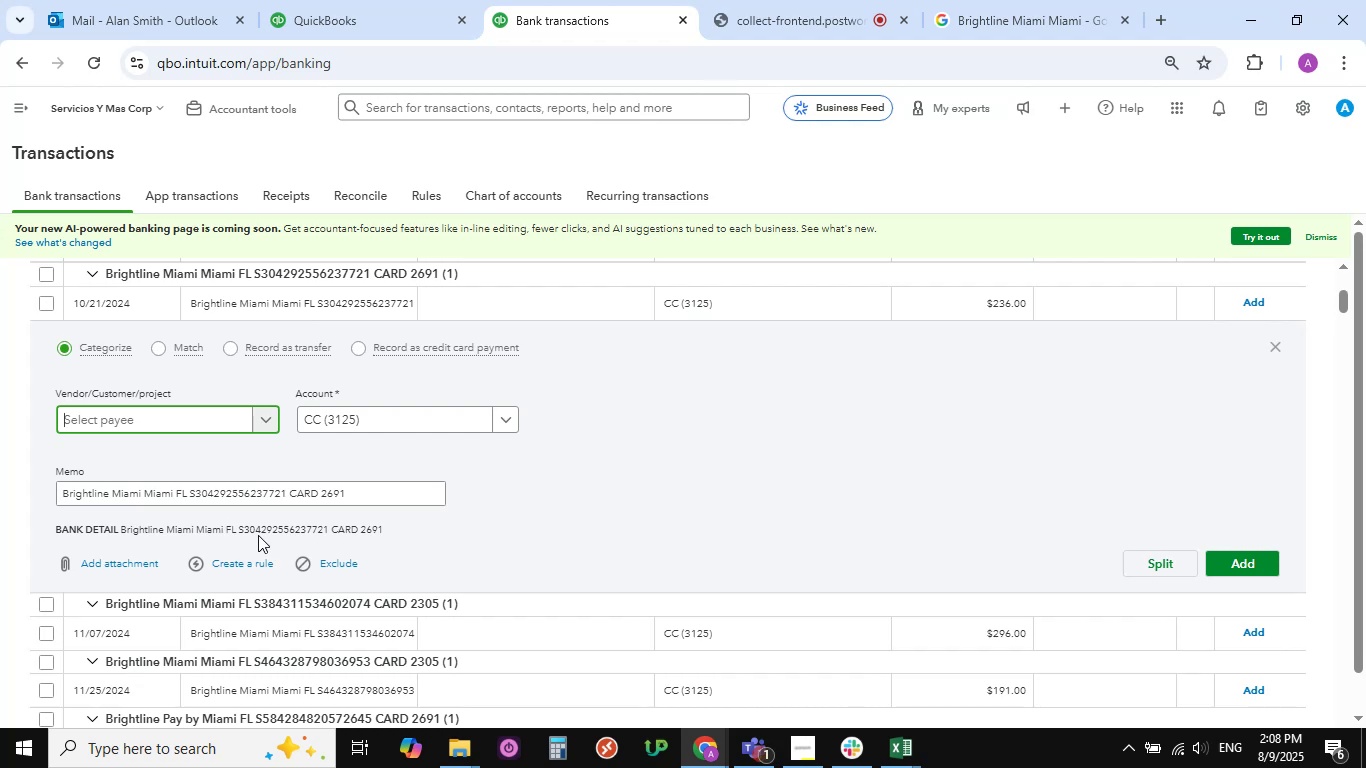 
left_click([1332, 483])
 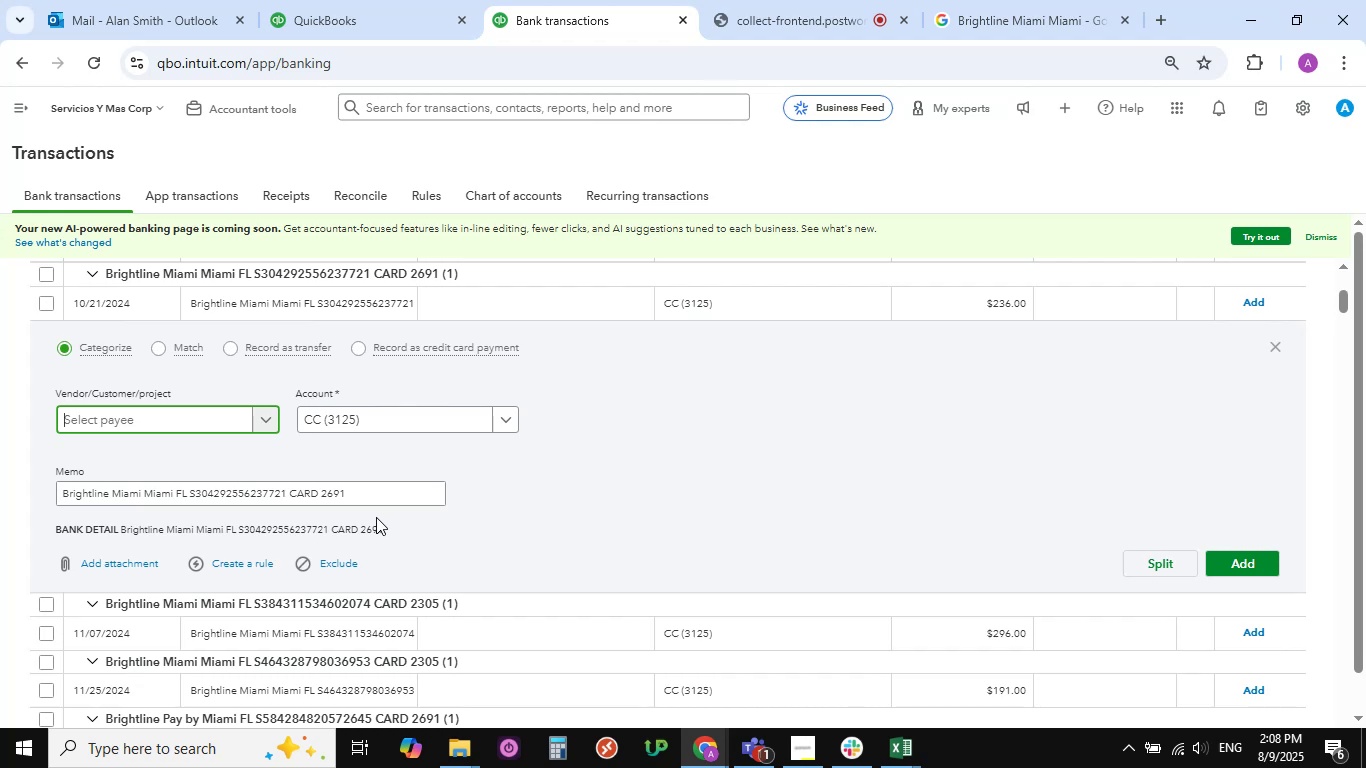 
scroll: coordinate [376, 517], scroll_direction: down, amount: 1.0
 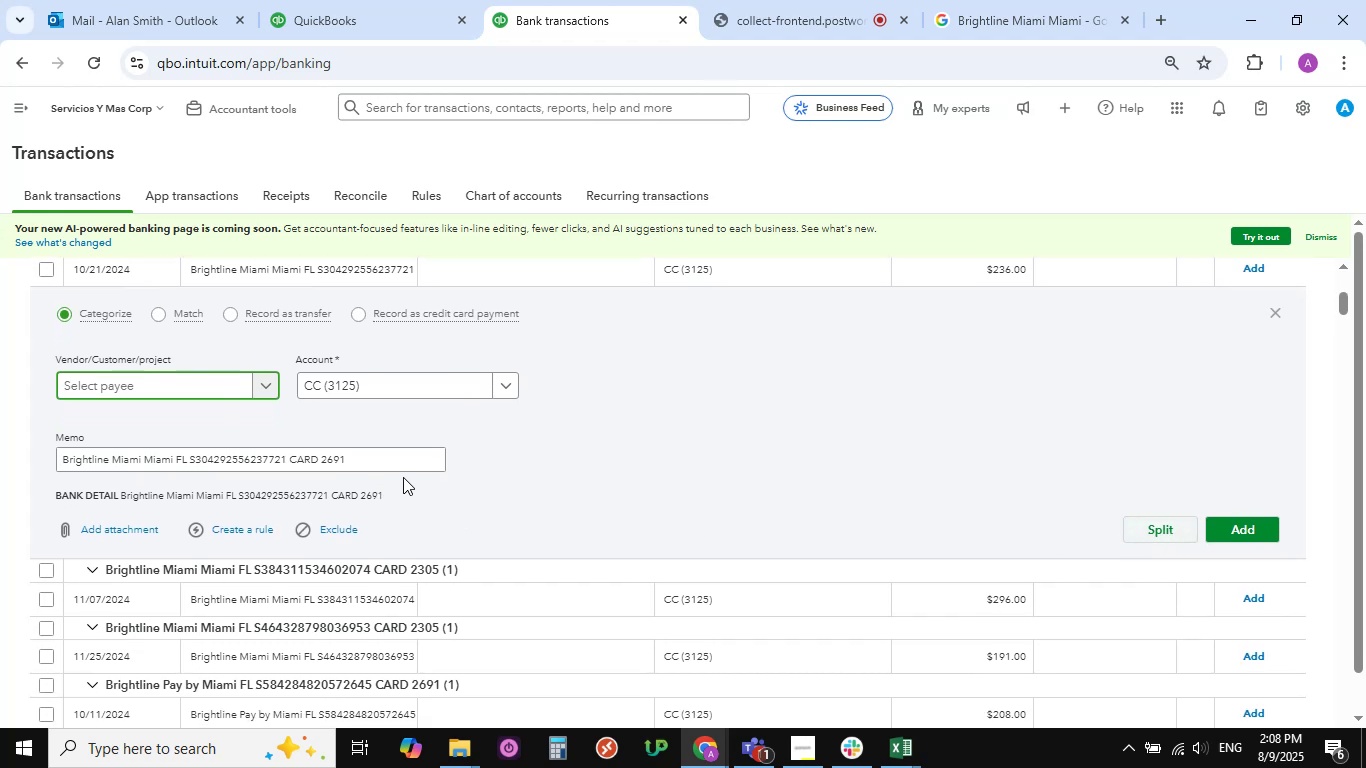 
wait(7.72)
 